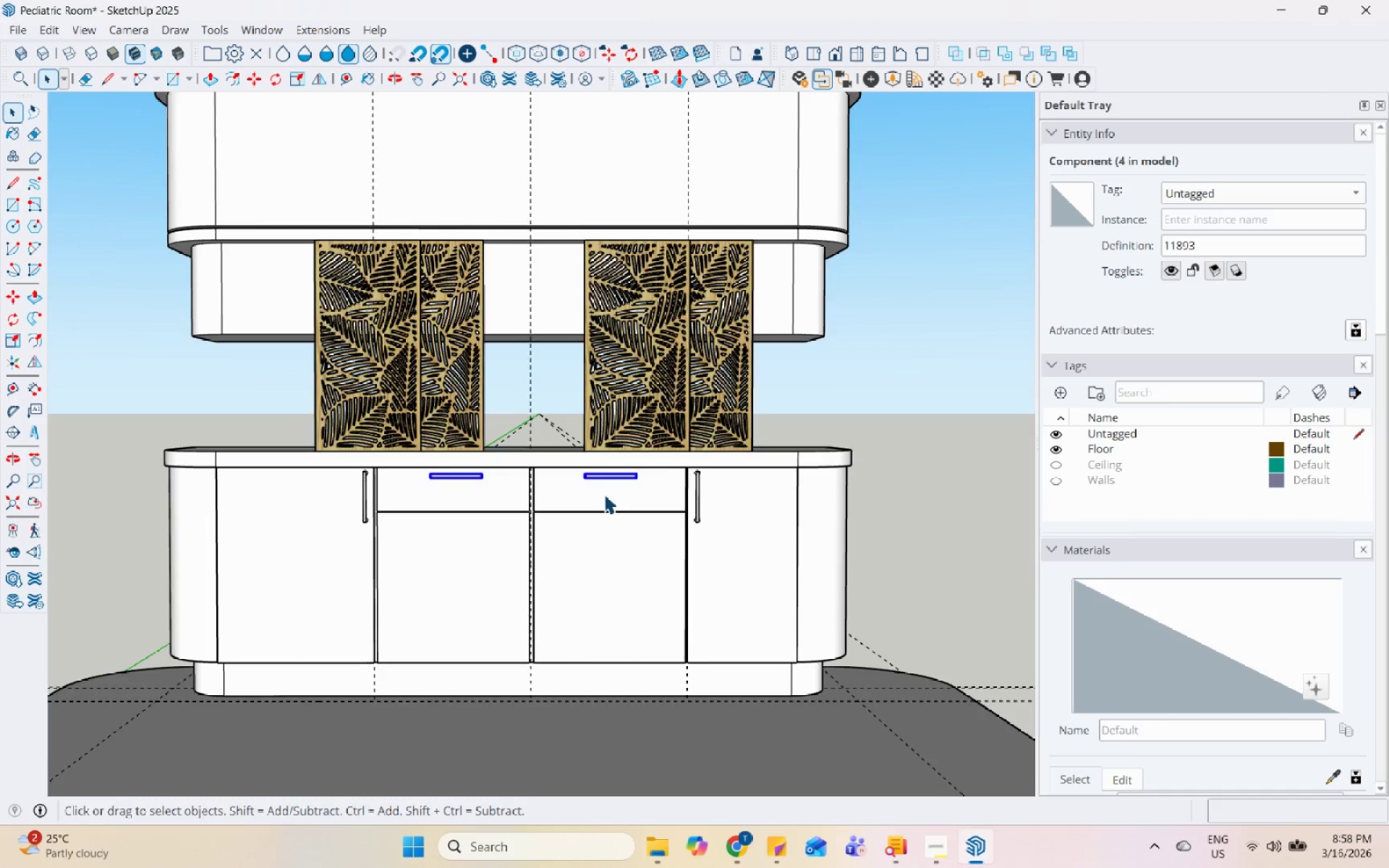 
scroll: coordinate [605, 498], scroll_direction: up, amount: 3.0
 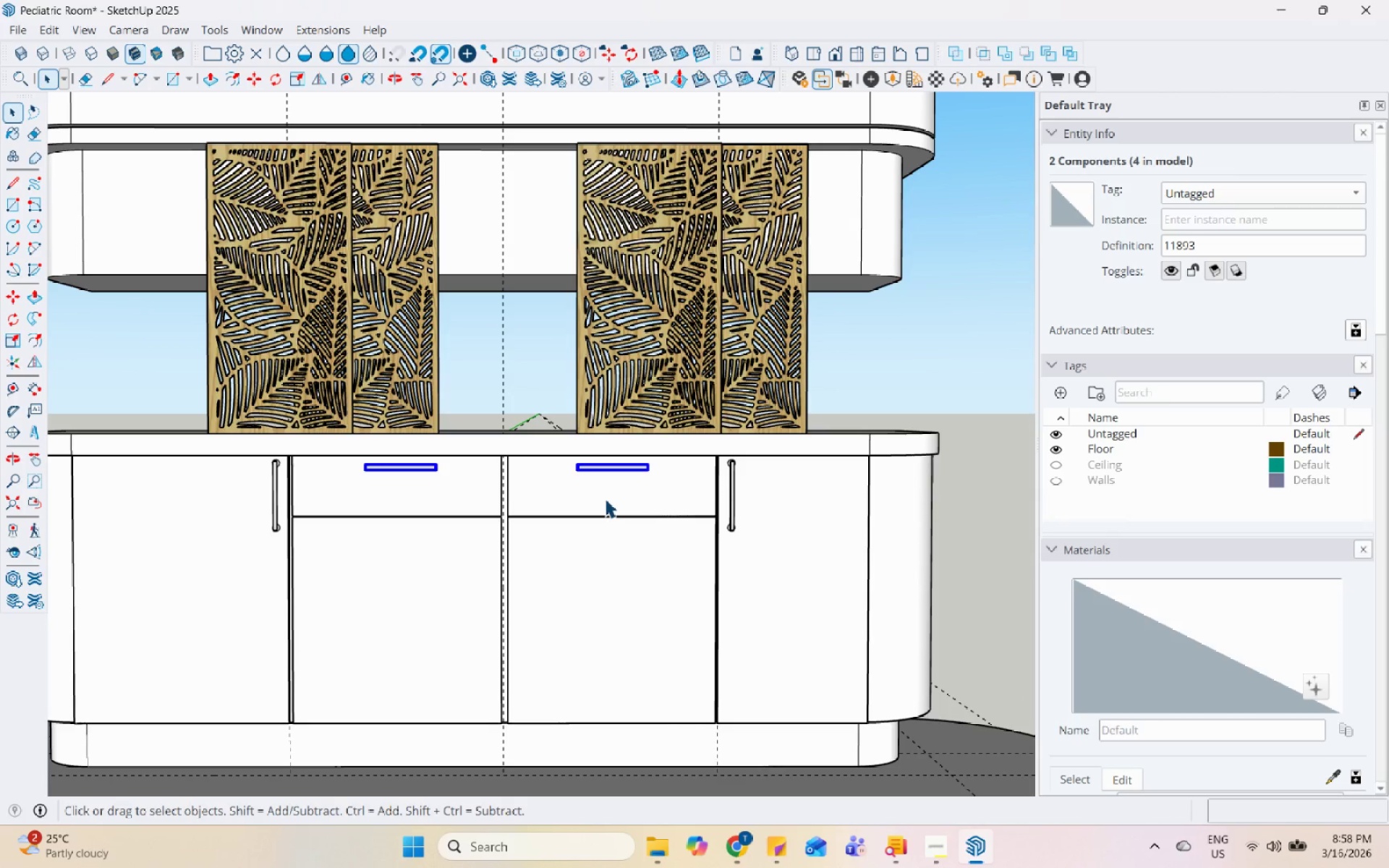 
key(M)
 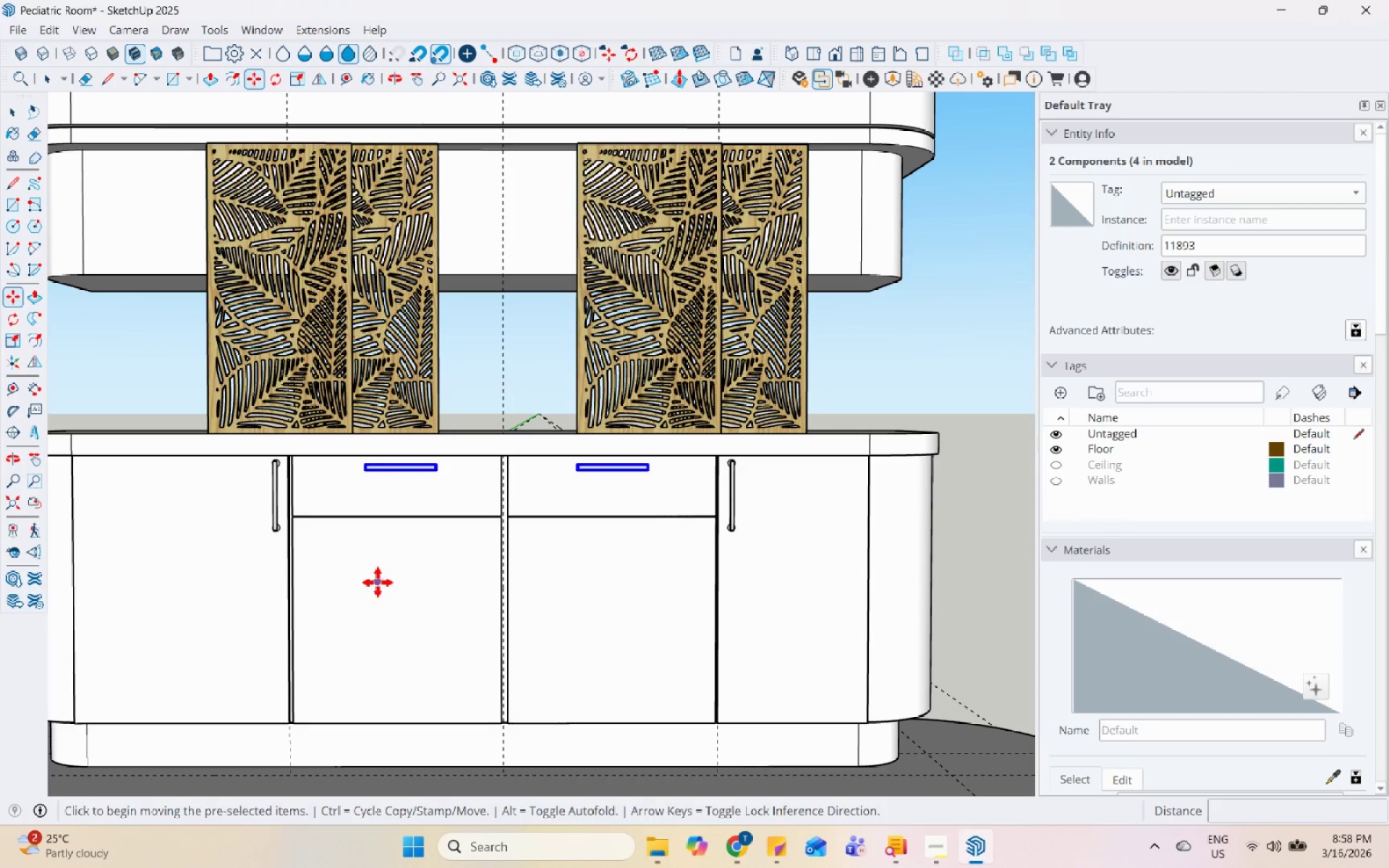 
left_click([378, 582])
 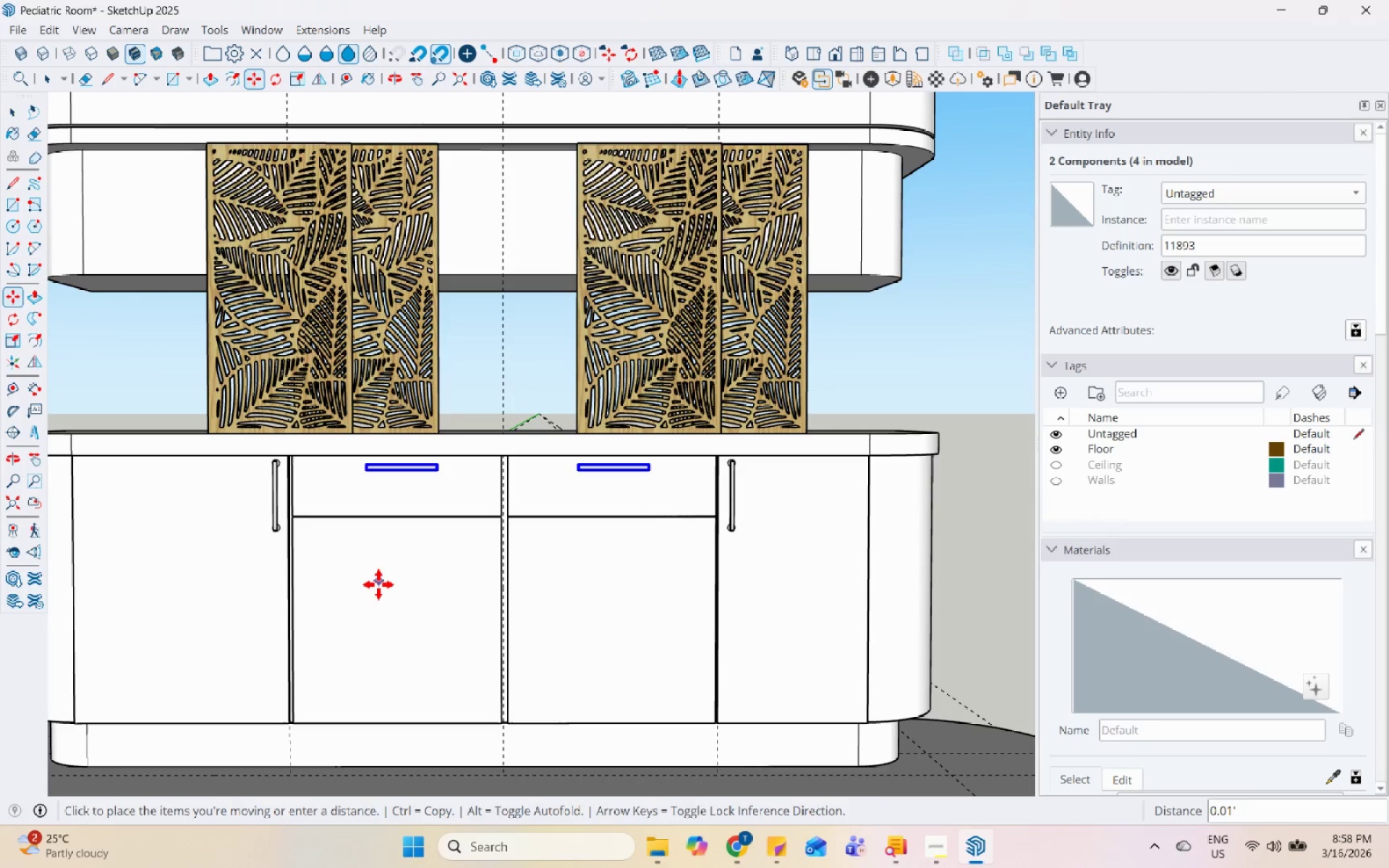 
key(Control+ControlLeft)
 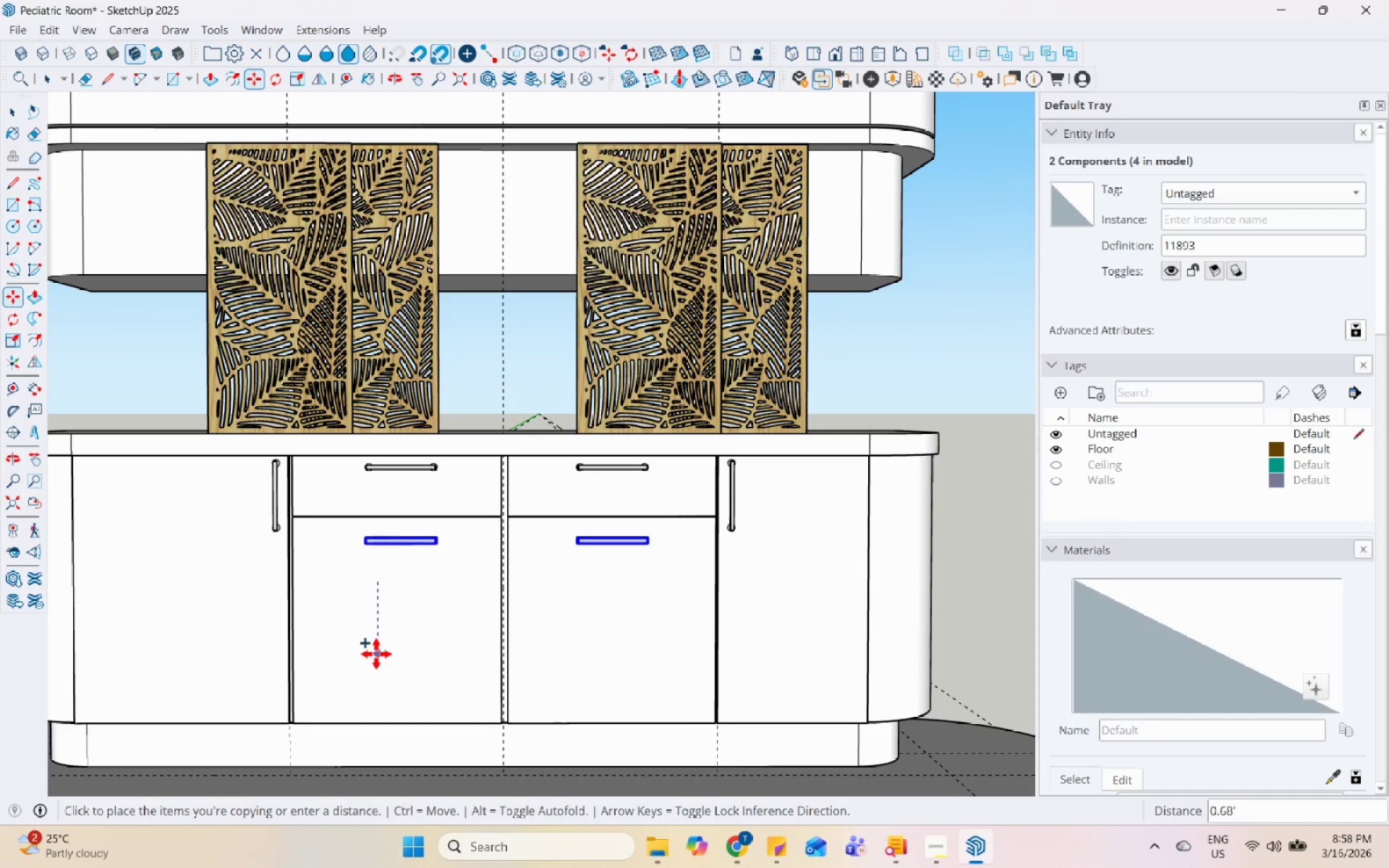 
left_click([375, 650])
 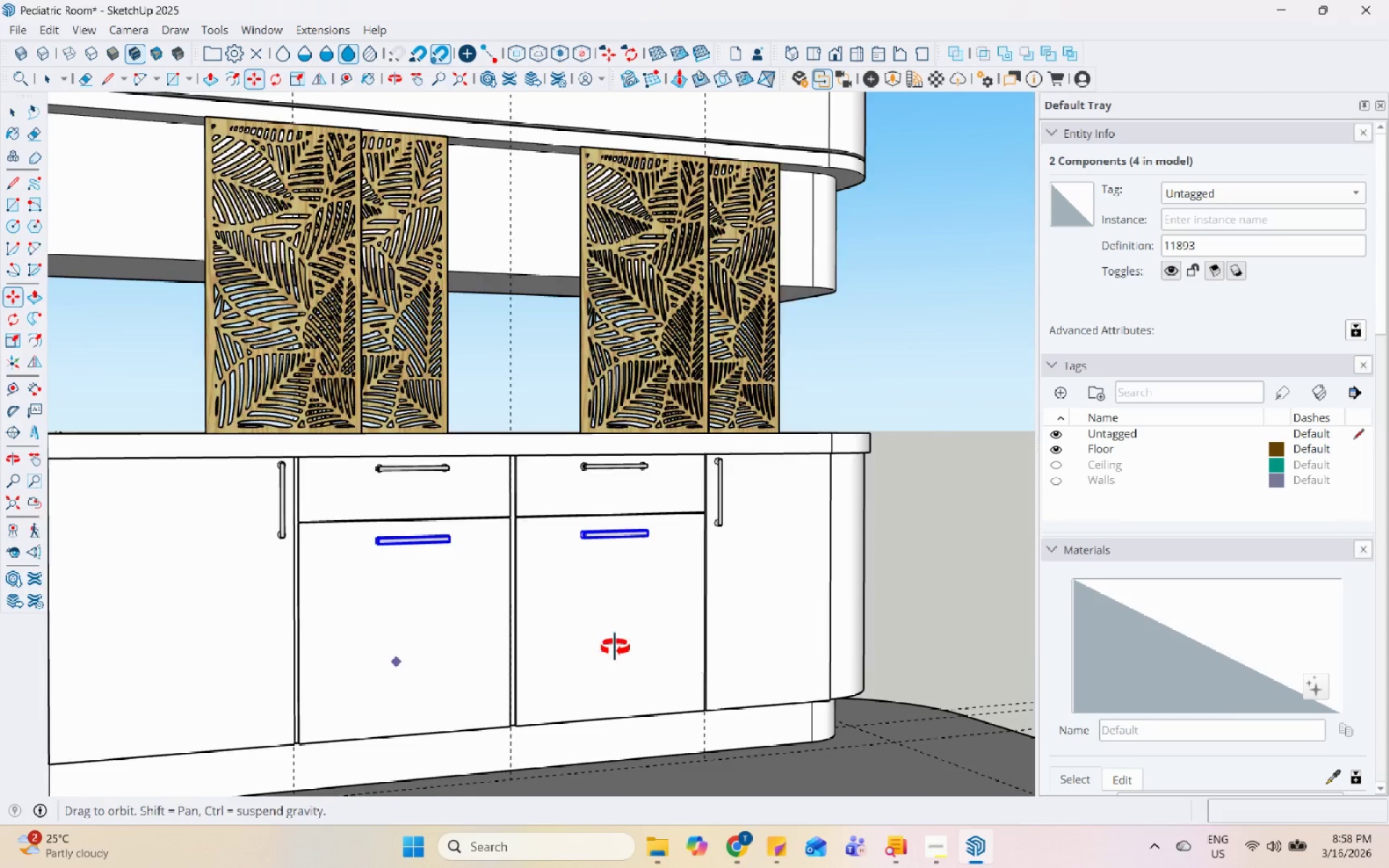 
key(Space)
 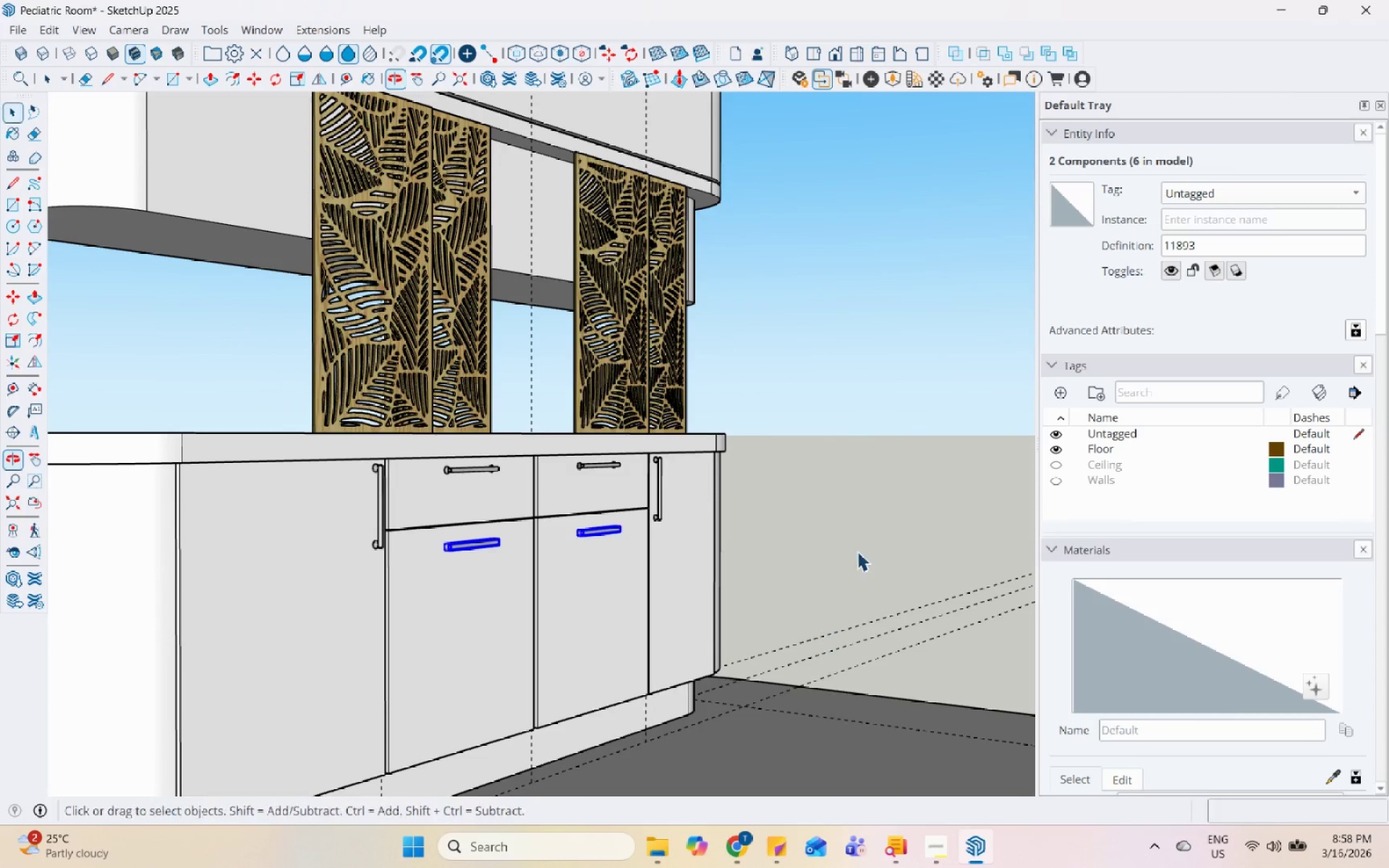 
left_click([858, 525])
 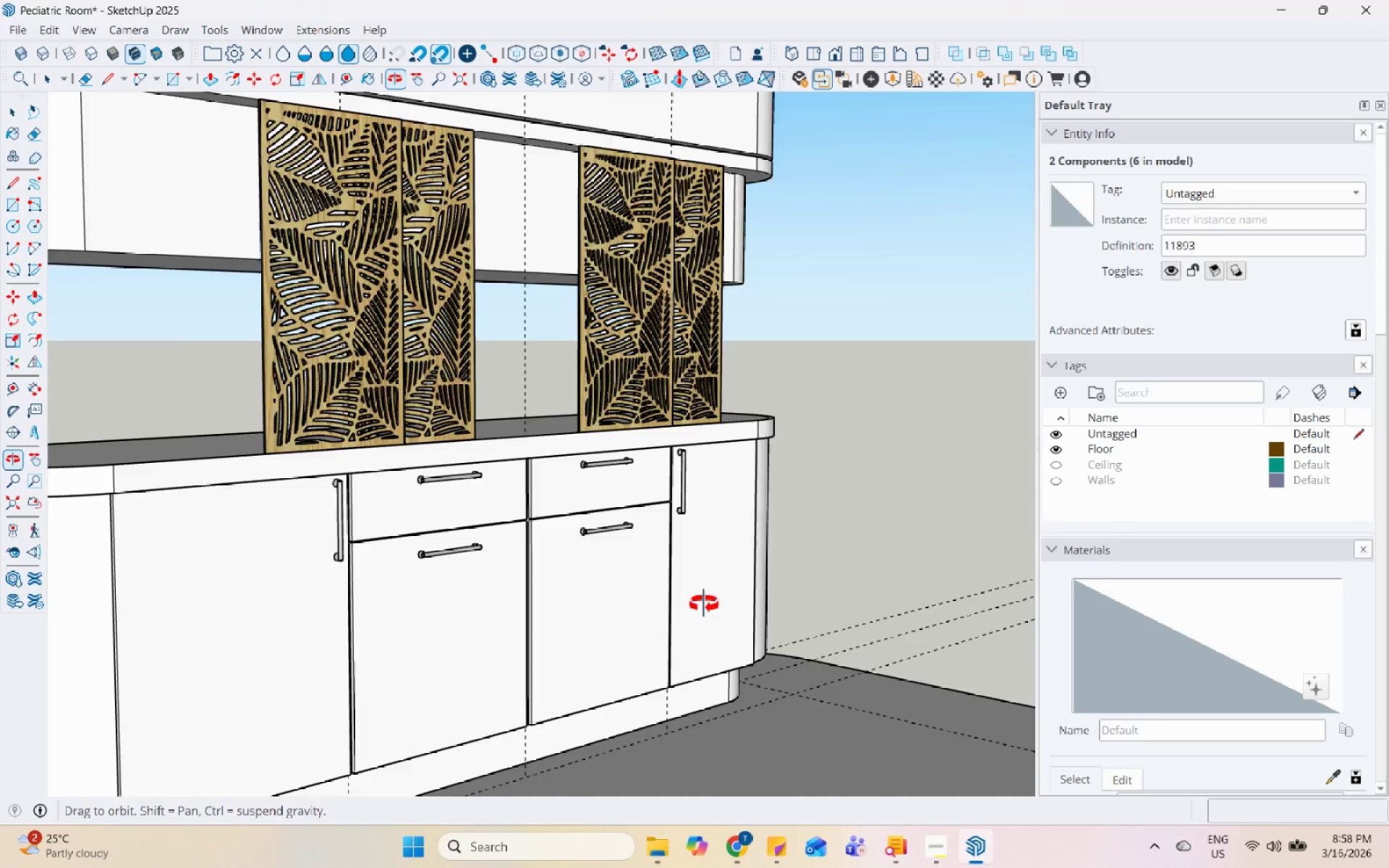 
scroll: coordinate [647, 566], scroll_direction: down, amount: 8.0
 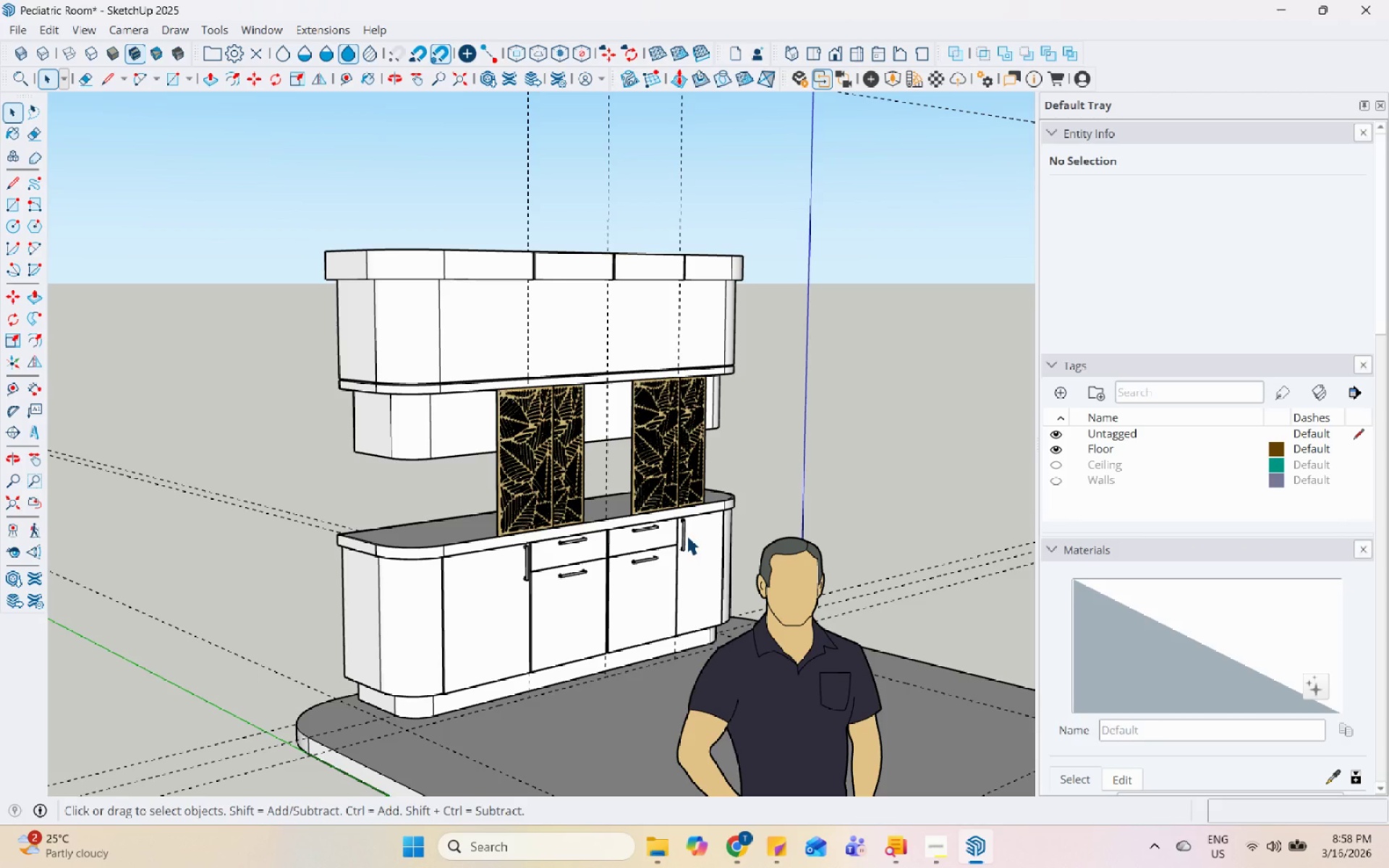 
wait(20.96)
 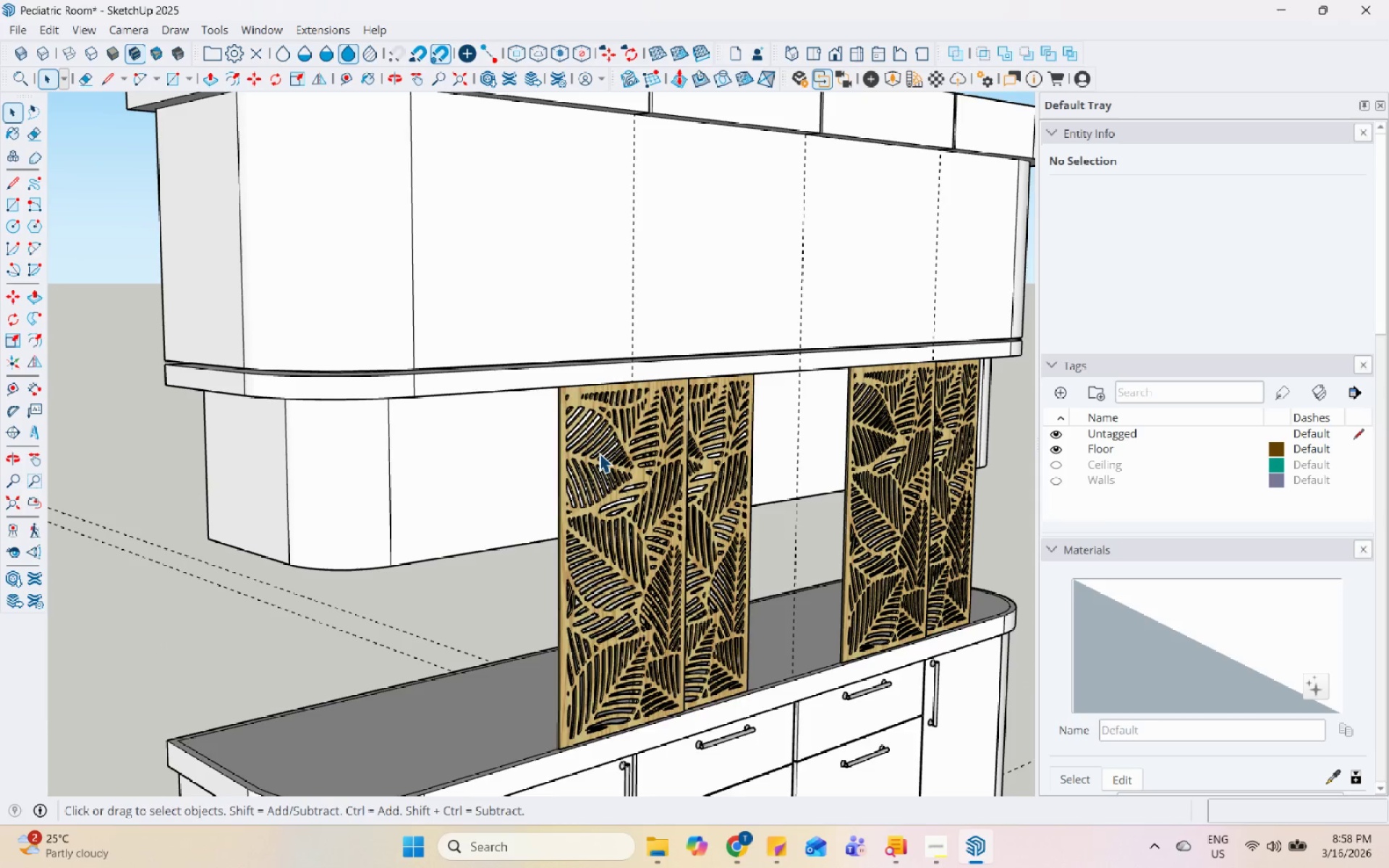 
left_click([599, 453])
 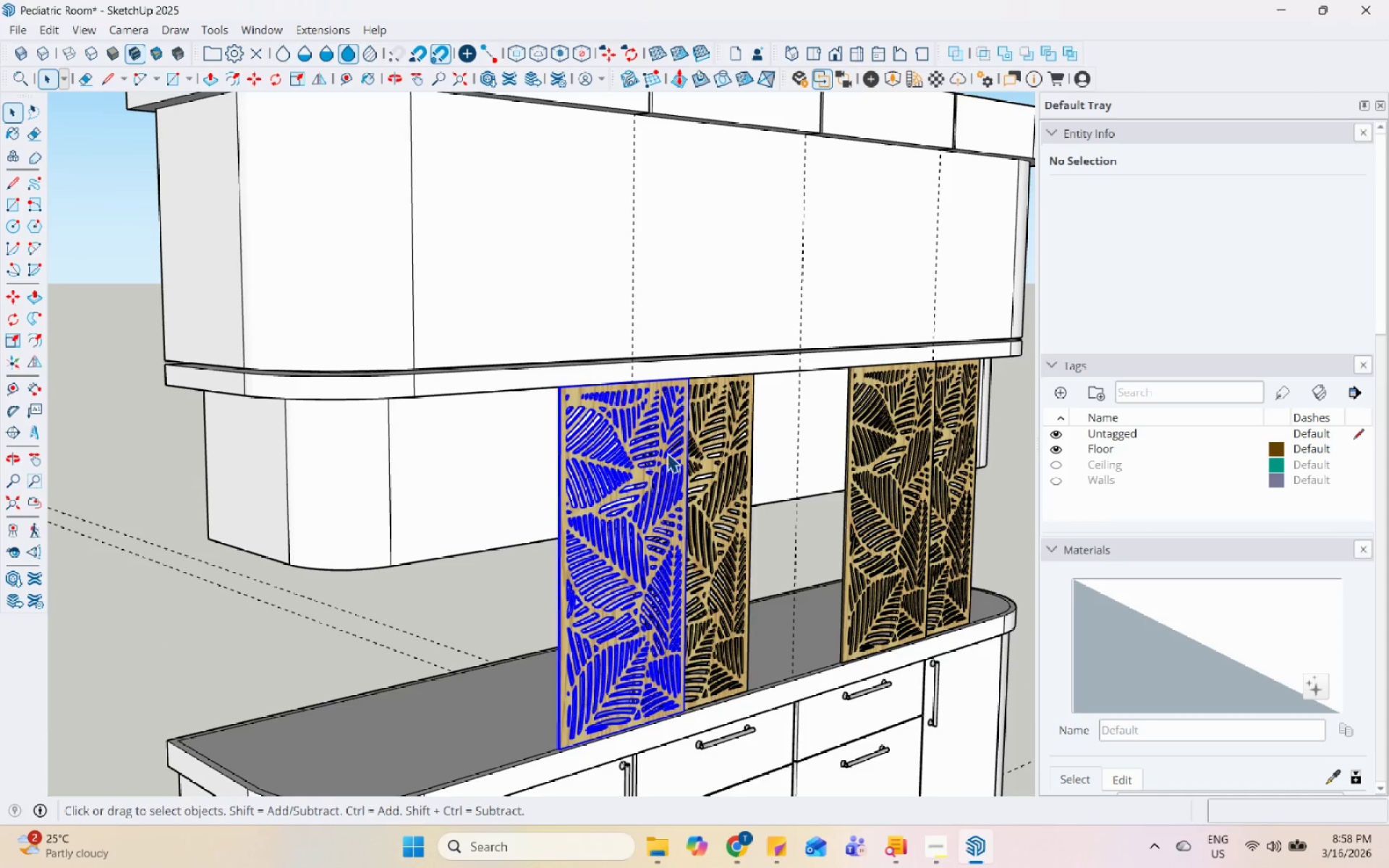 
scroll: coordinate [555, 463], scroll_direction: up, amount: 9.0
 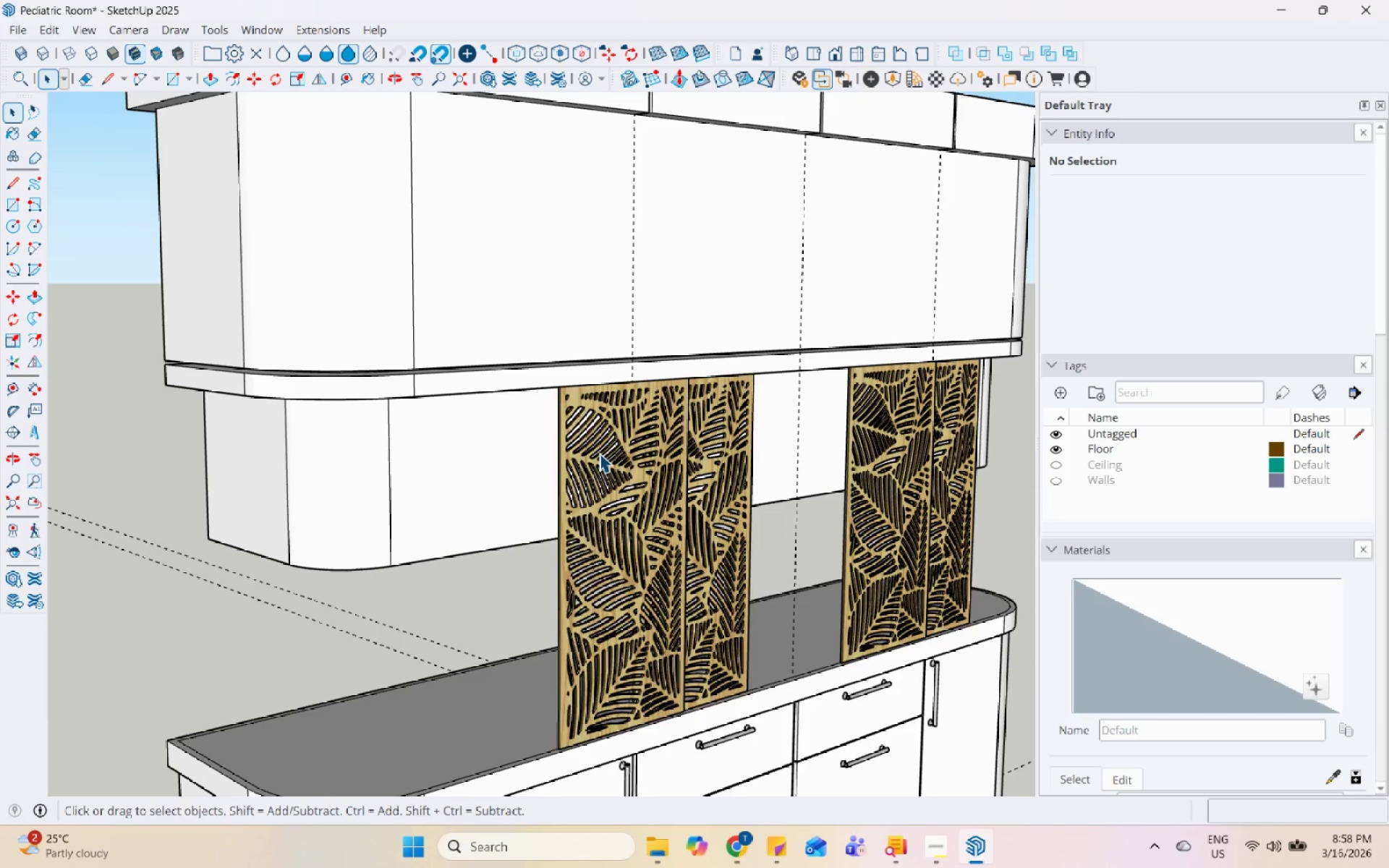 
hold_key(key=ShiftLeft, duration=1.5)
middle_click([736, 453])
 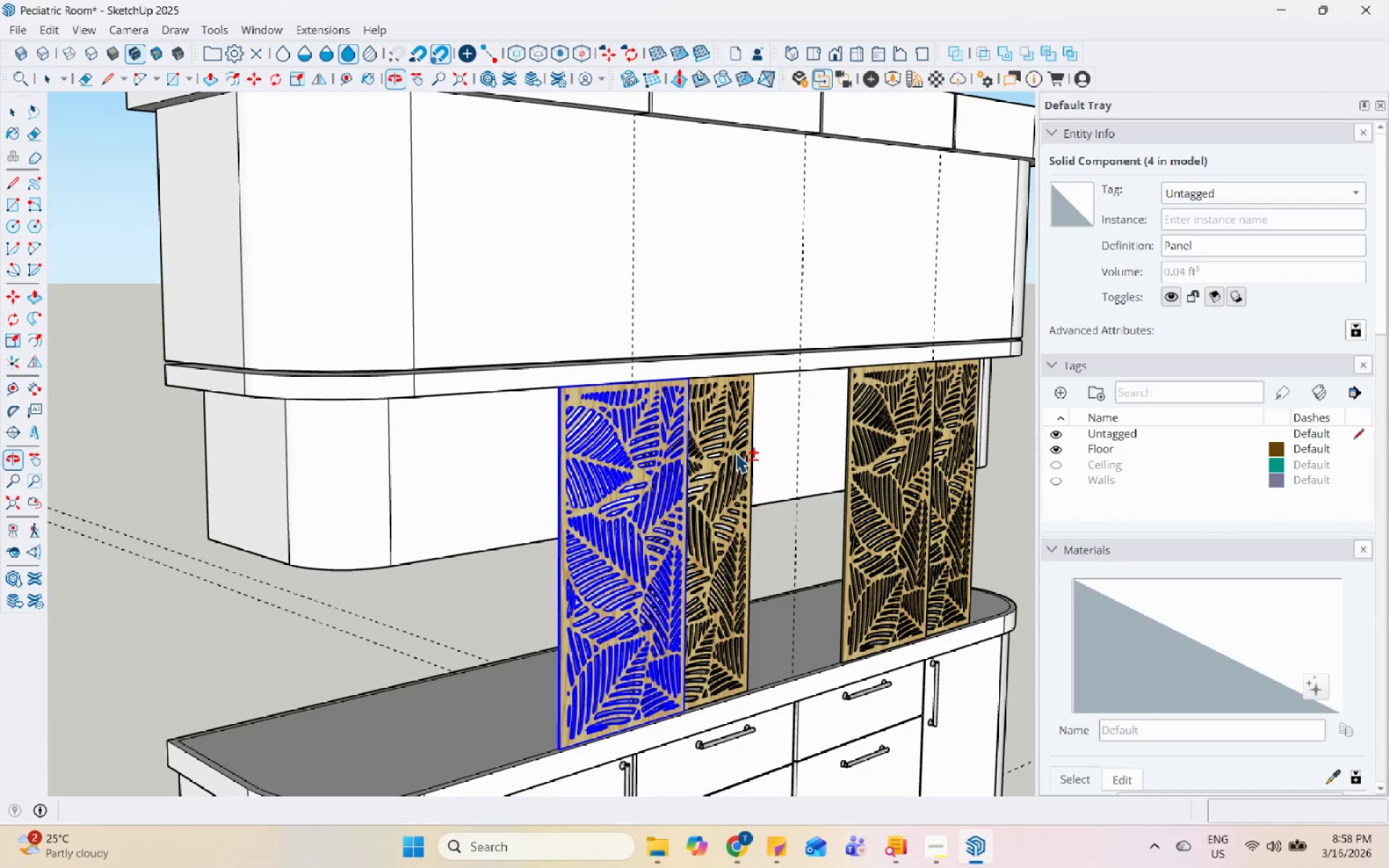 
left_click([725, 453])
 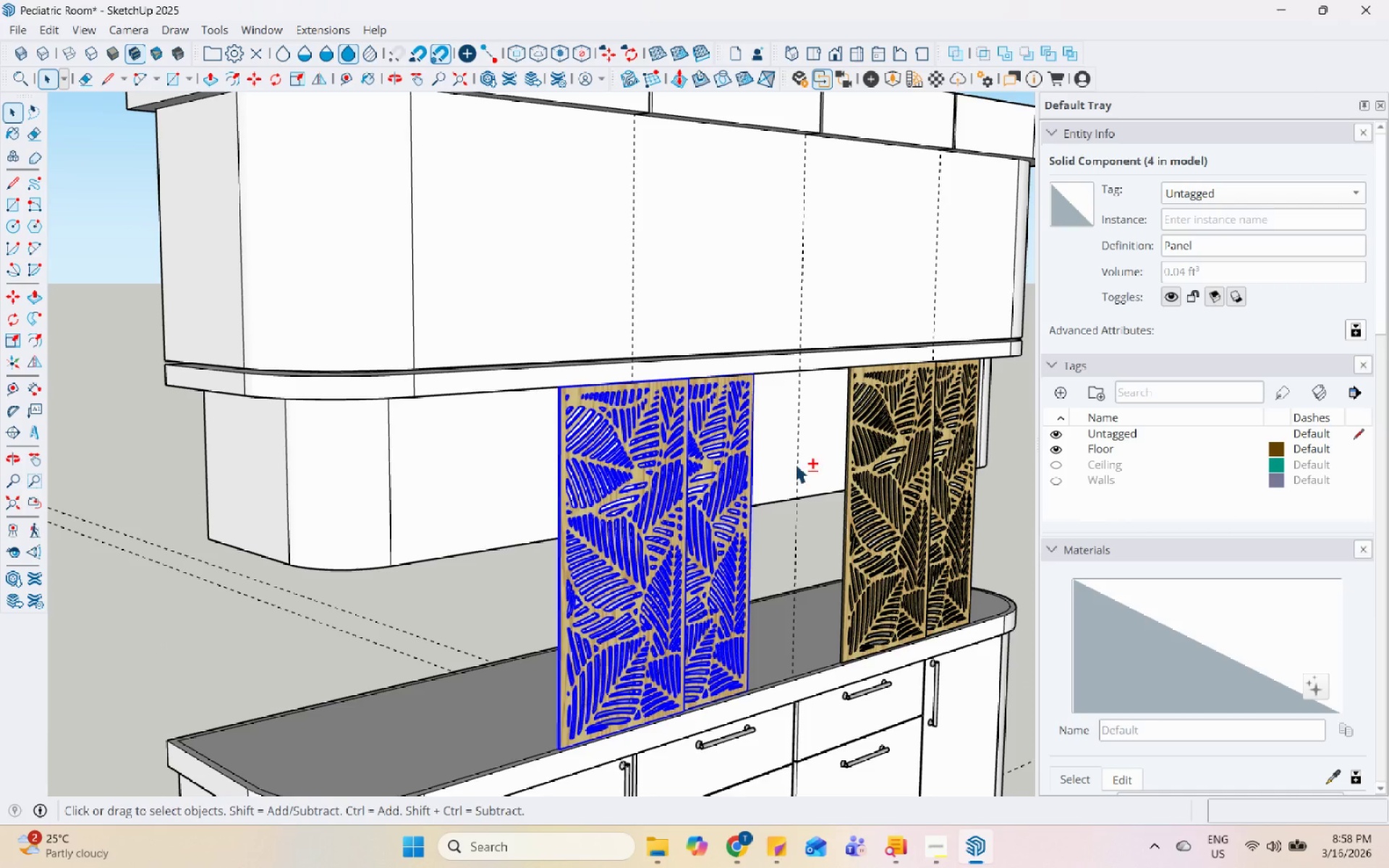 
scroll: coordinate [799, 464], scroll_direction: up, amount: 1.0
 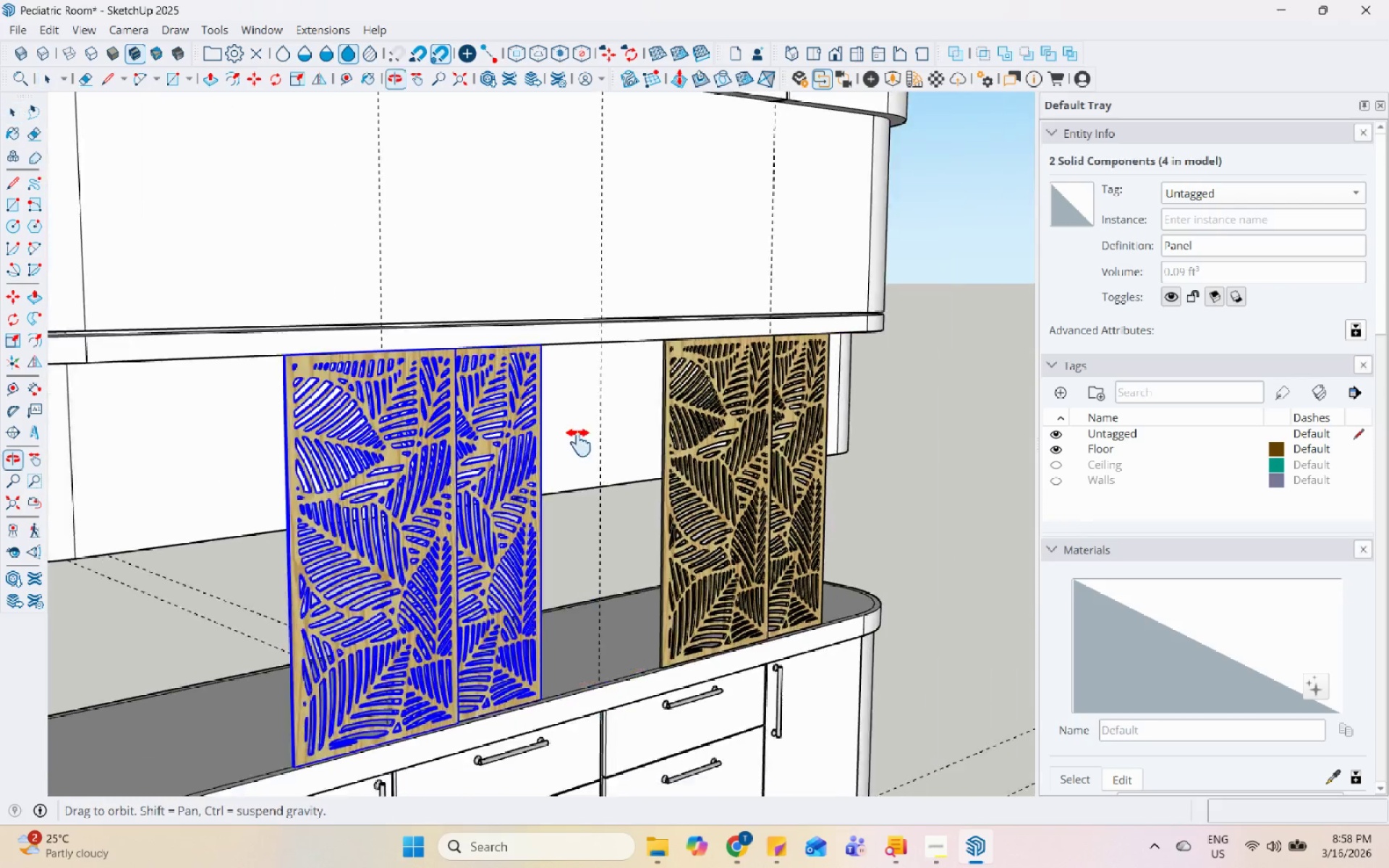 
key(Shift+ShiftLeft)
 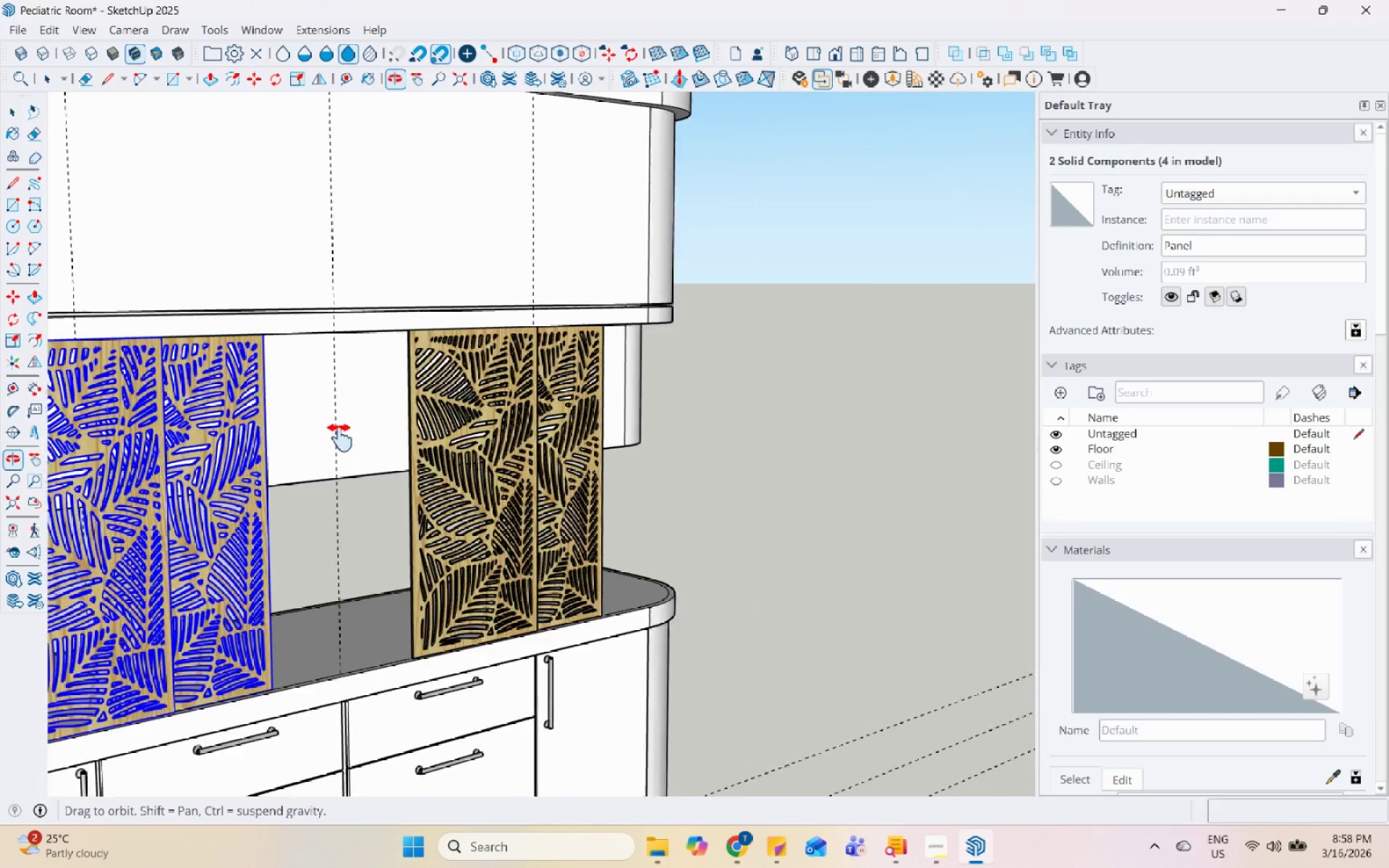 
key(Shift+ShiftLeft)
 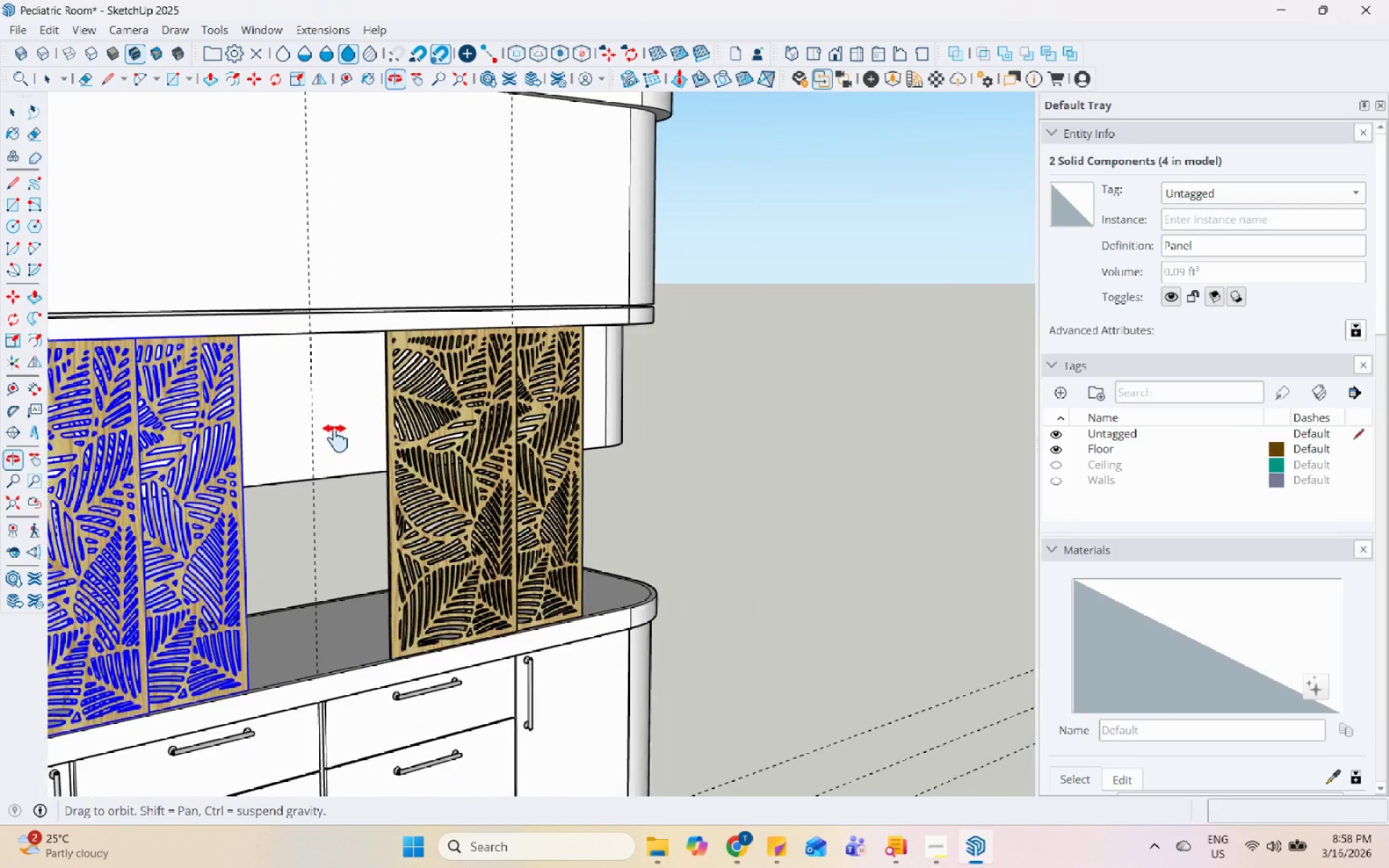 
key(Shift+ShiftLeft)
 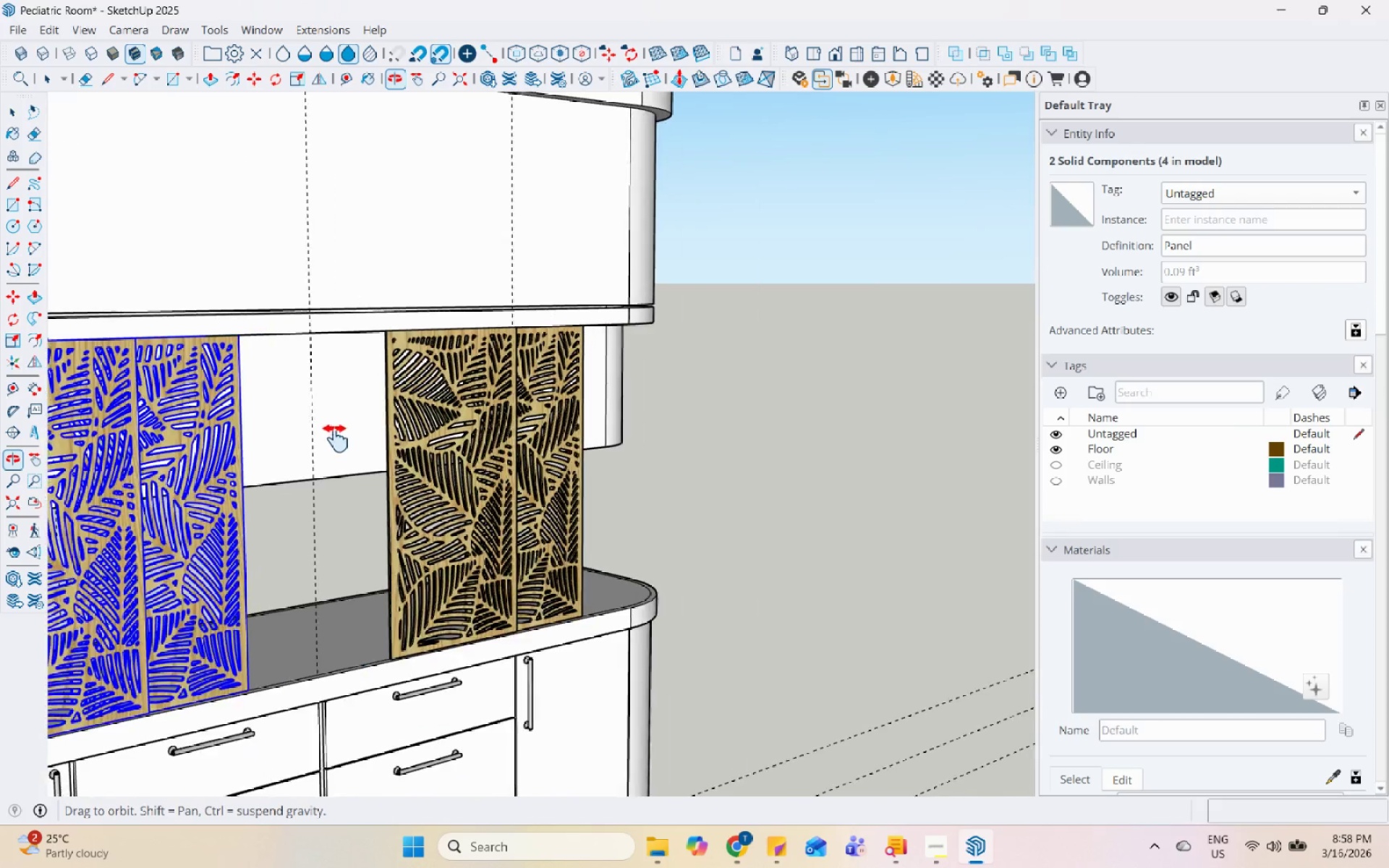 
key(Shift+ShiftLeft)
 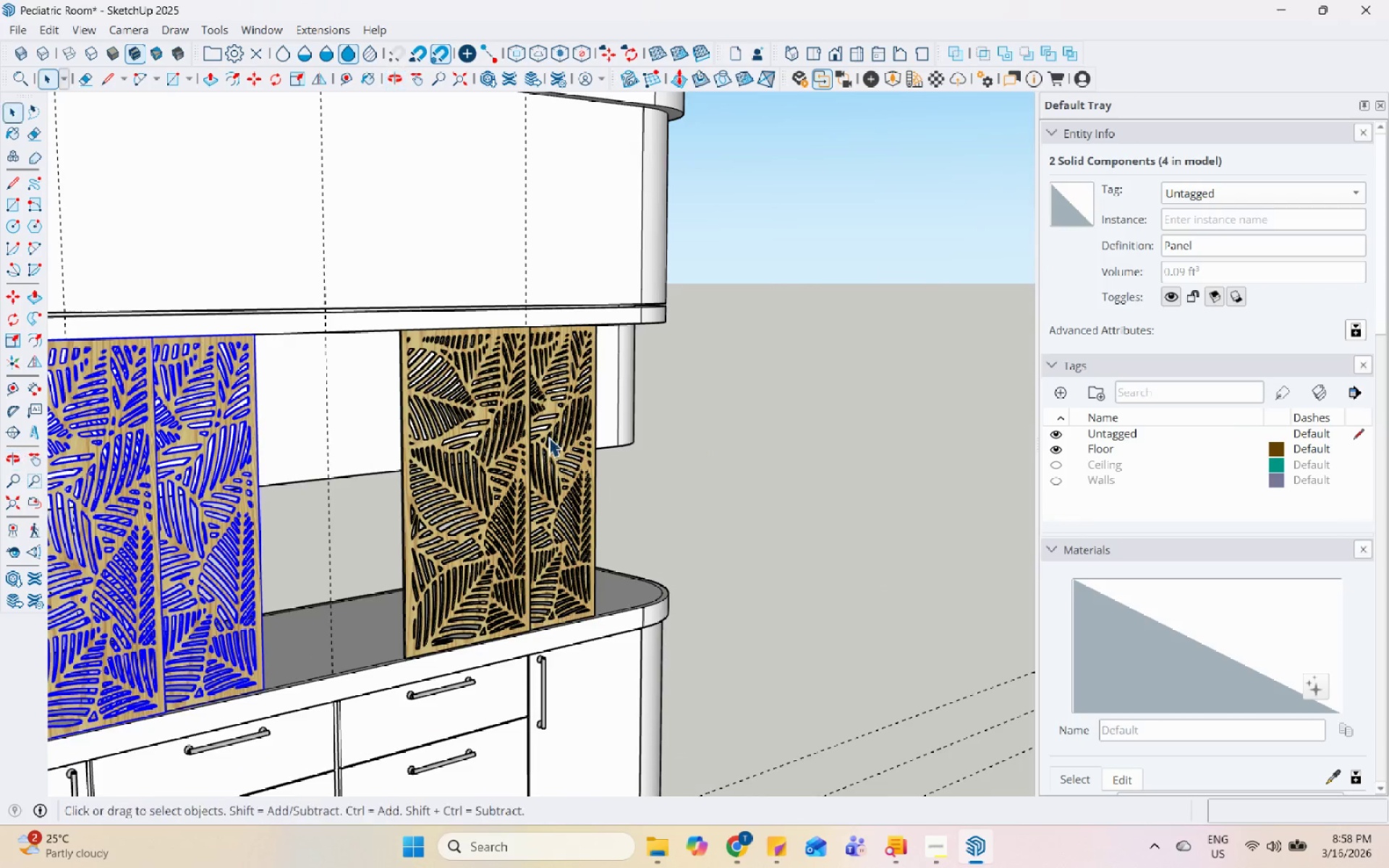 
scroll: coordinate [548, 441], scroll_direction: down, amount: 5.0
 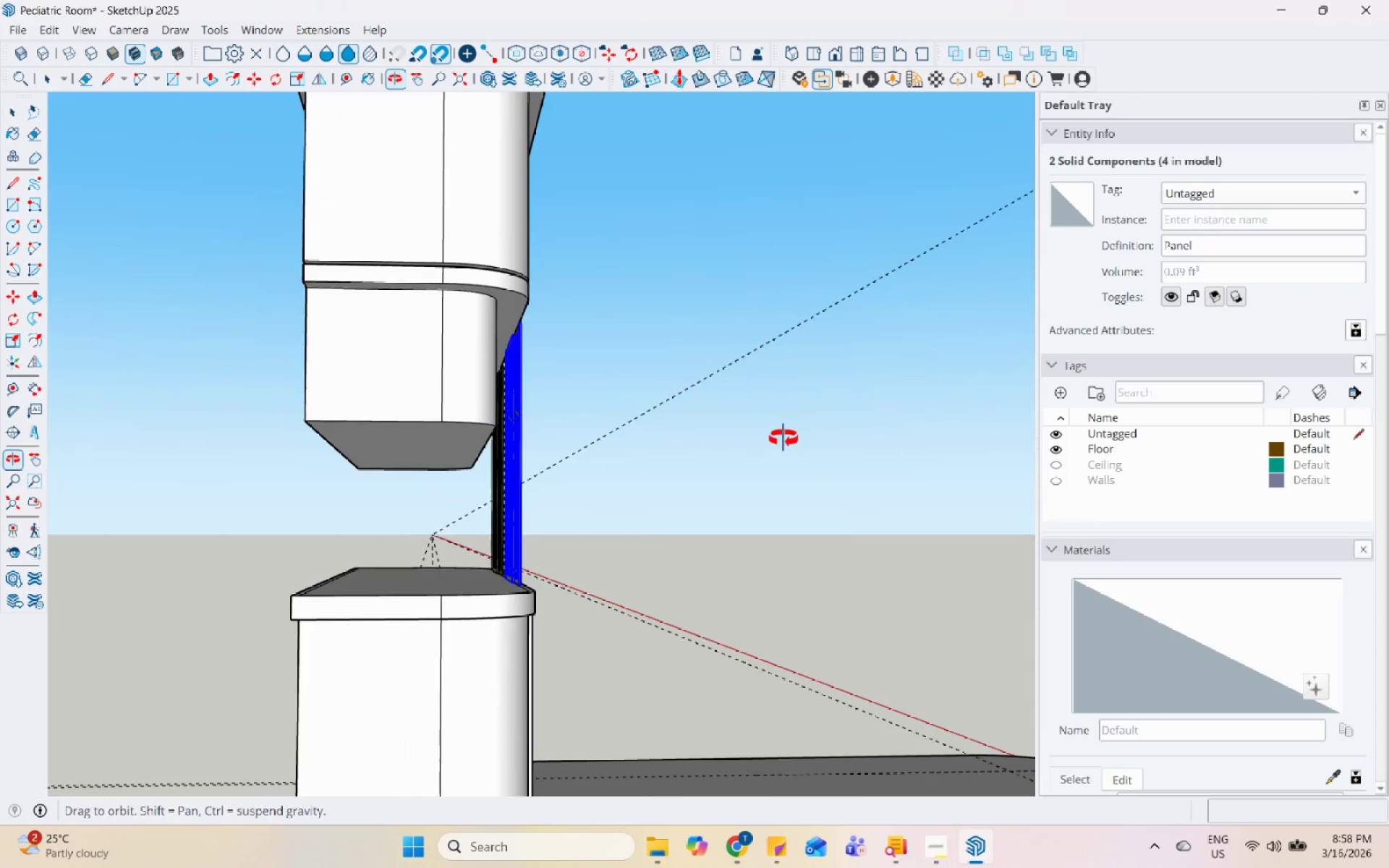 
scroll: coordinate [294, 412], scroll_direction: up, amount: 9.0
 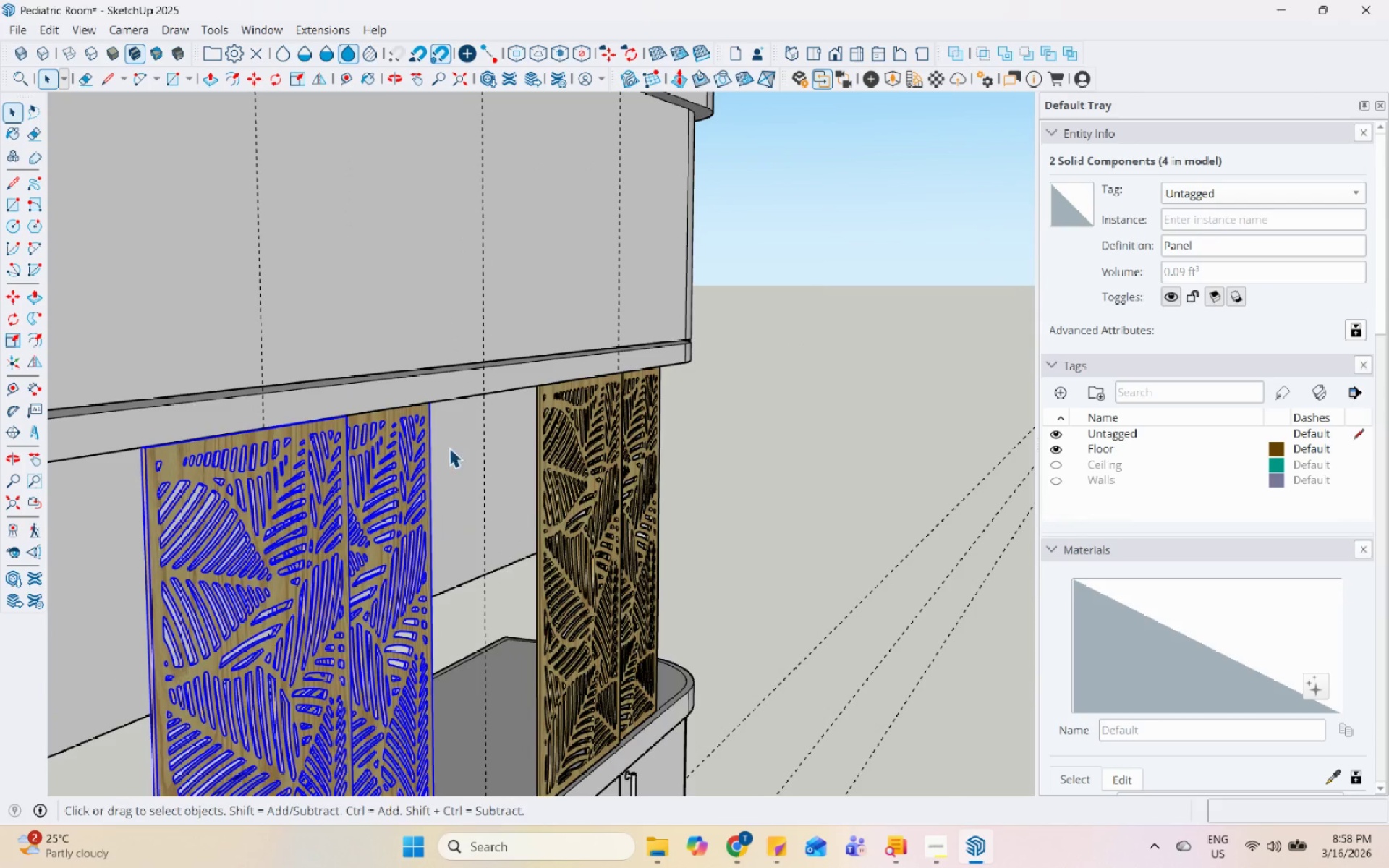 
key(S)
 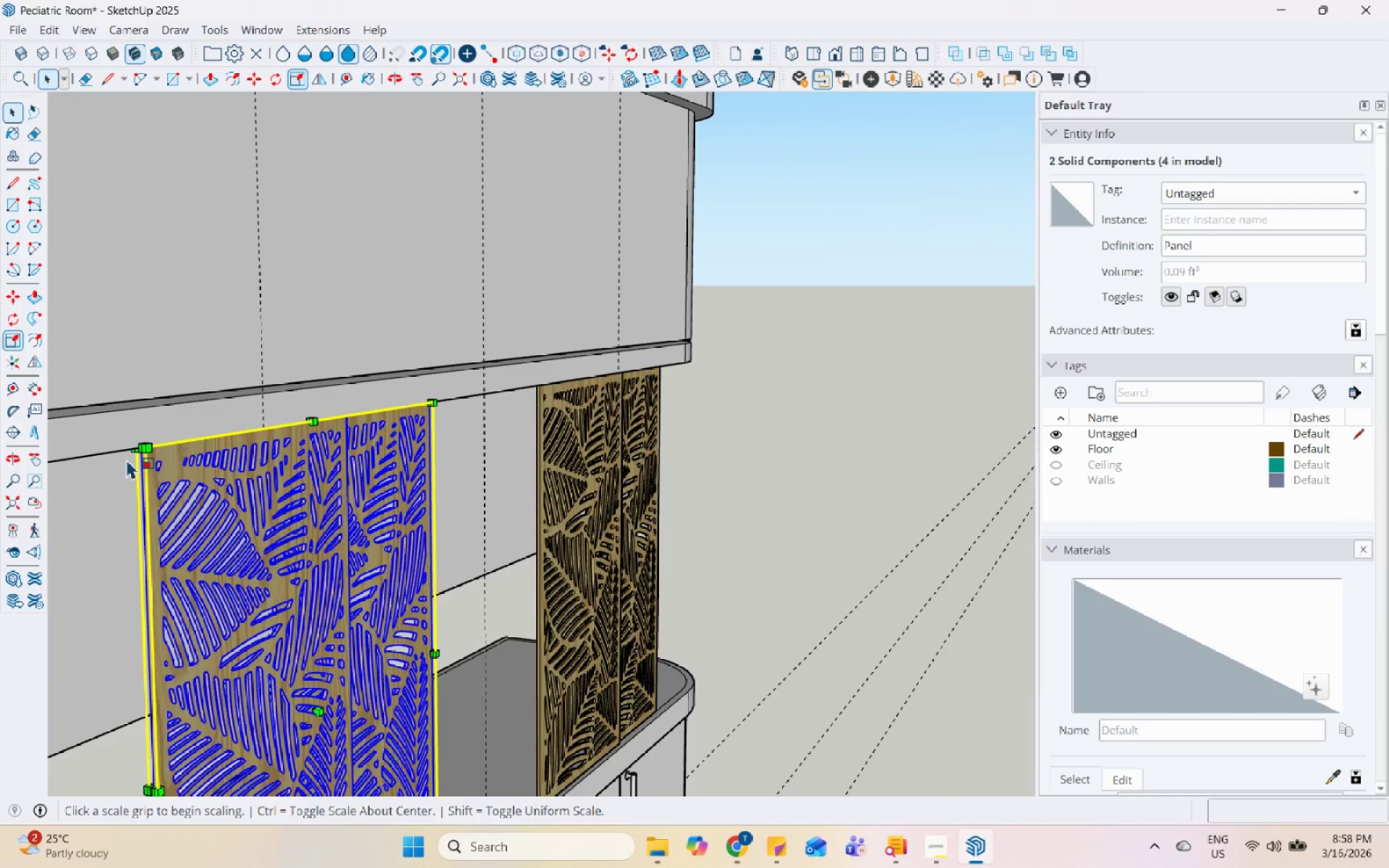 
scroll: coordinate [141, 438], scroll_direction: up, amount: 10.0
 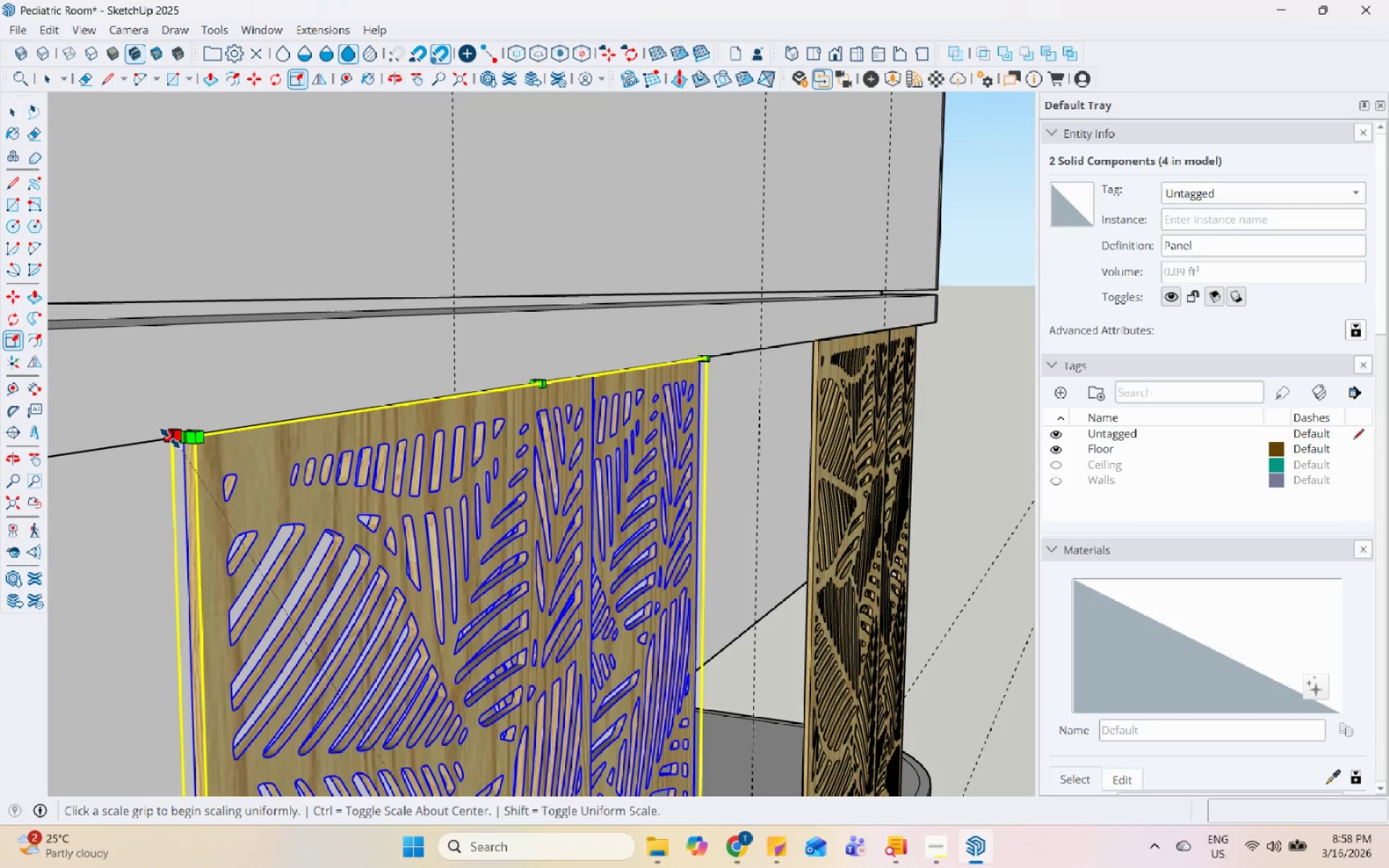 
left_click([170, 438])
 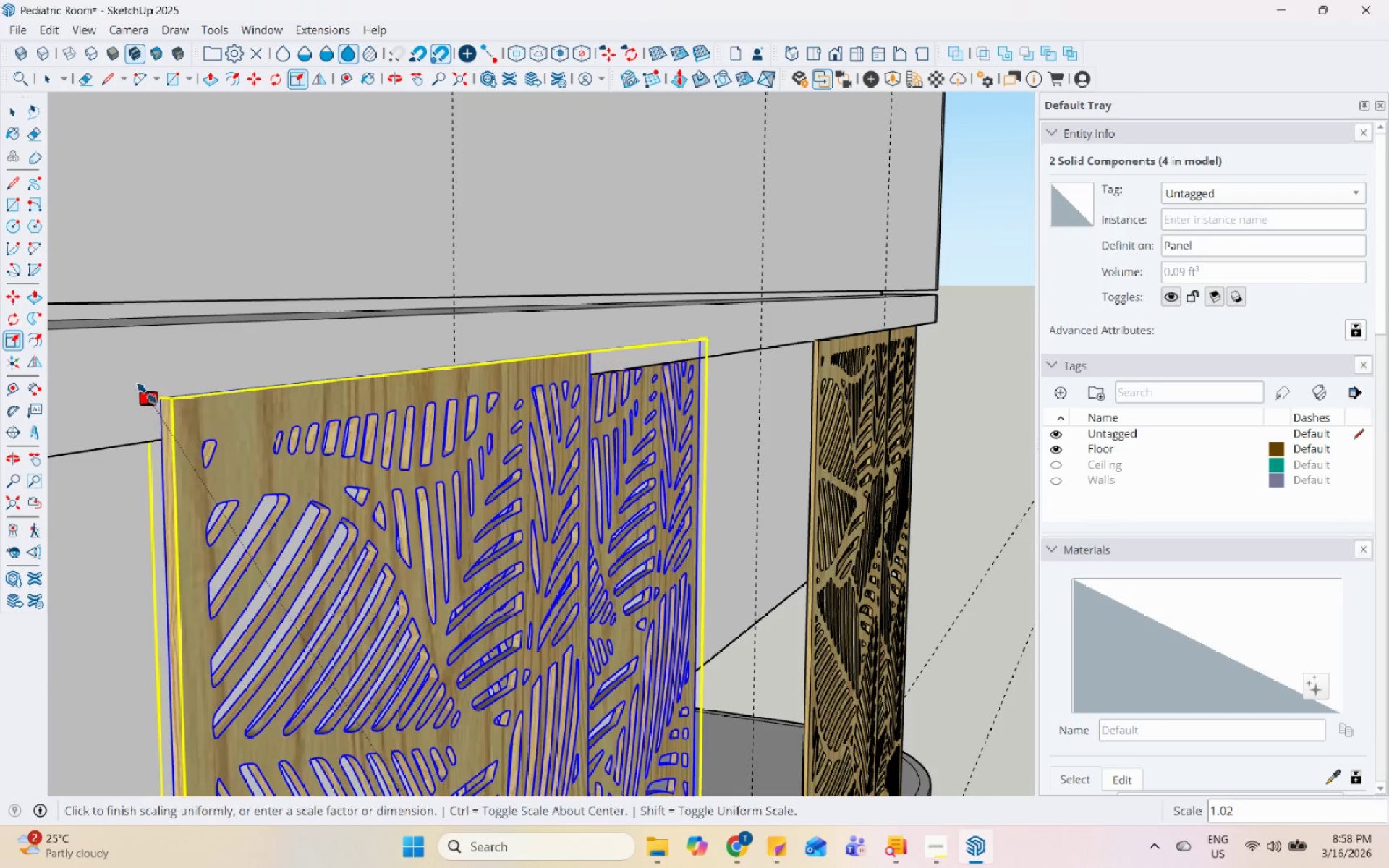 
scroll: coordinate [201, 430], scroll_direction: down, amount: 25.0
 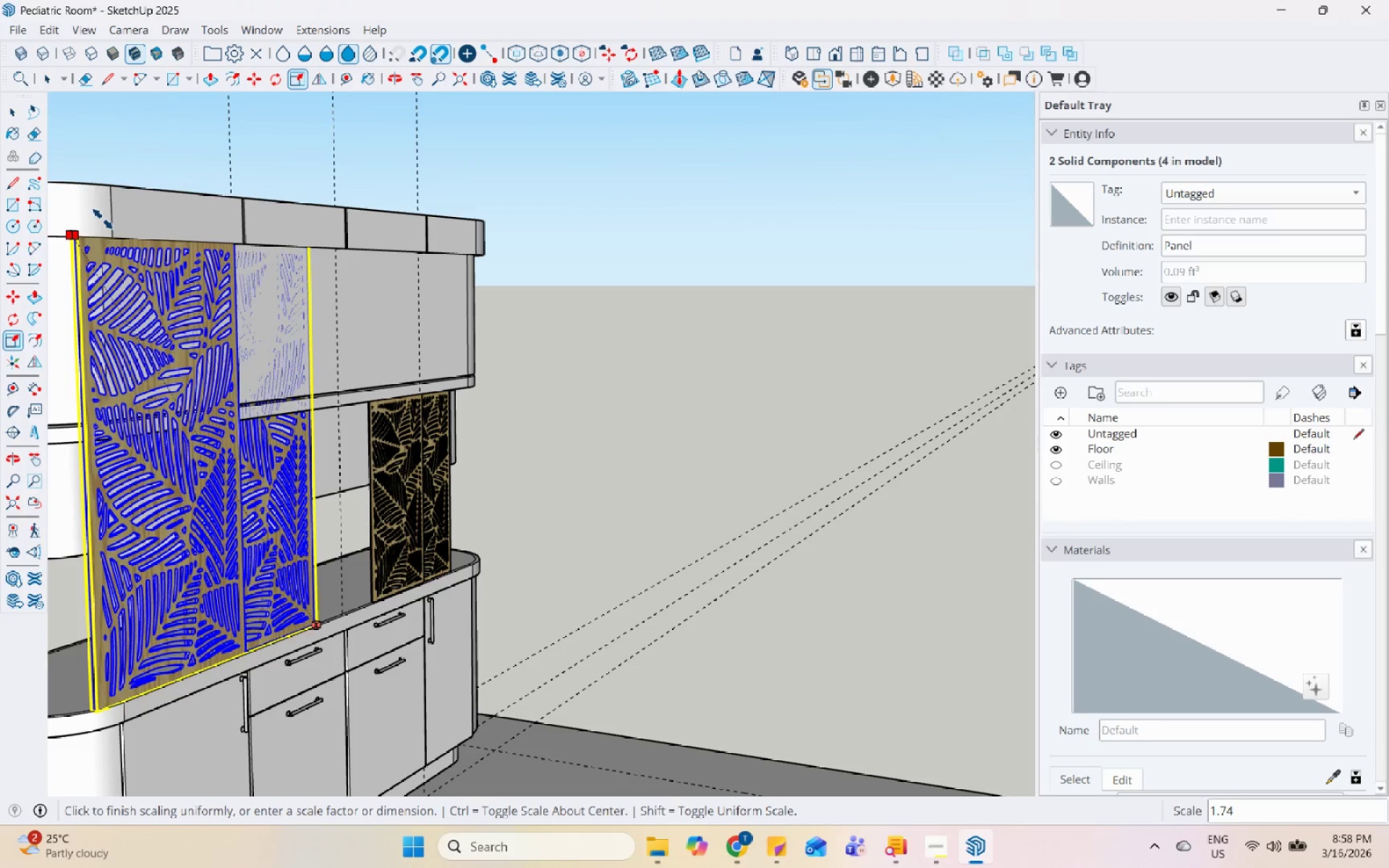 
key(Space)
 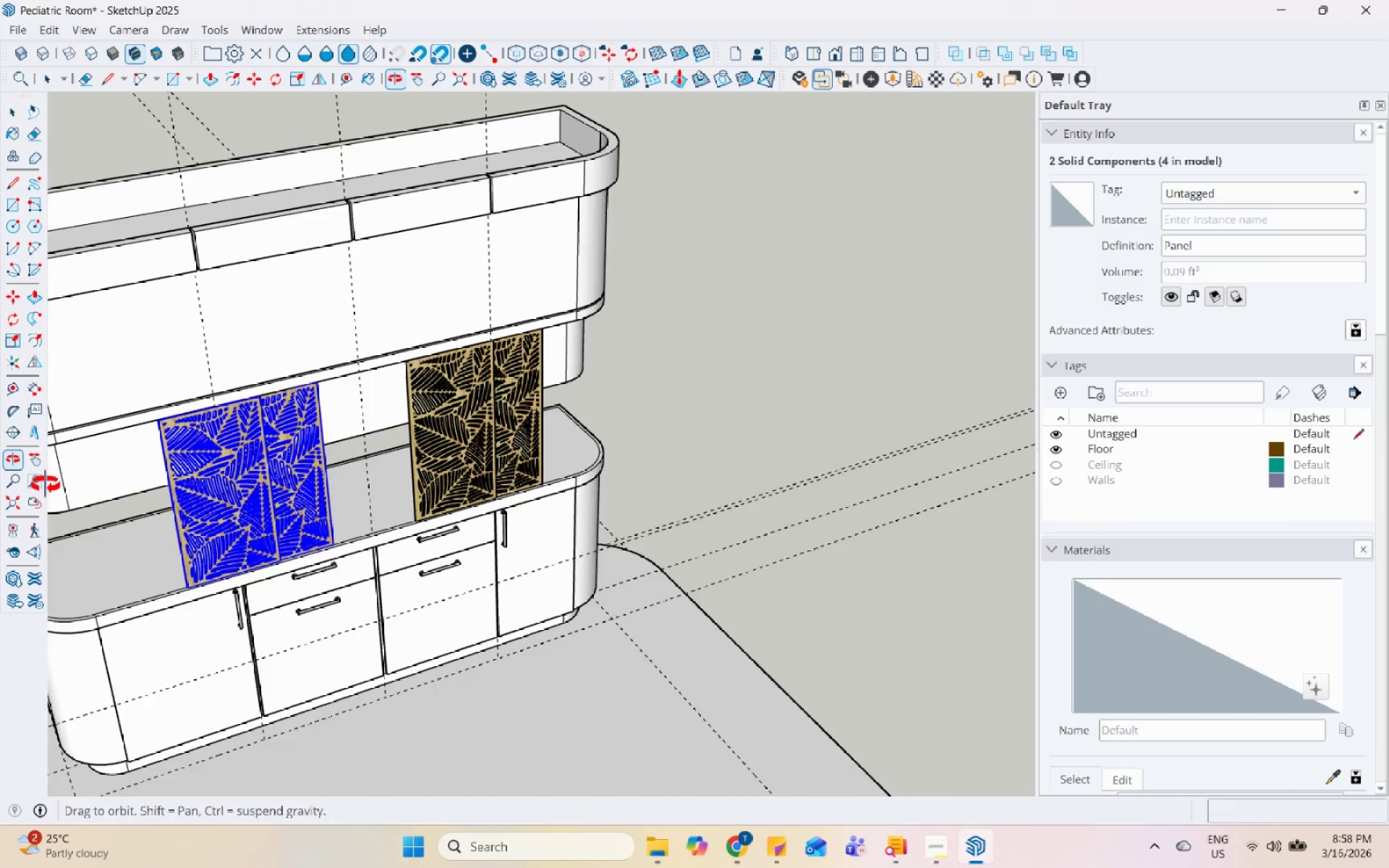 
scroll: coordinate [644, 399], scroll_direction: down, amount: 4.0
 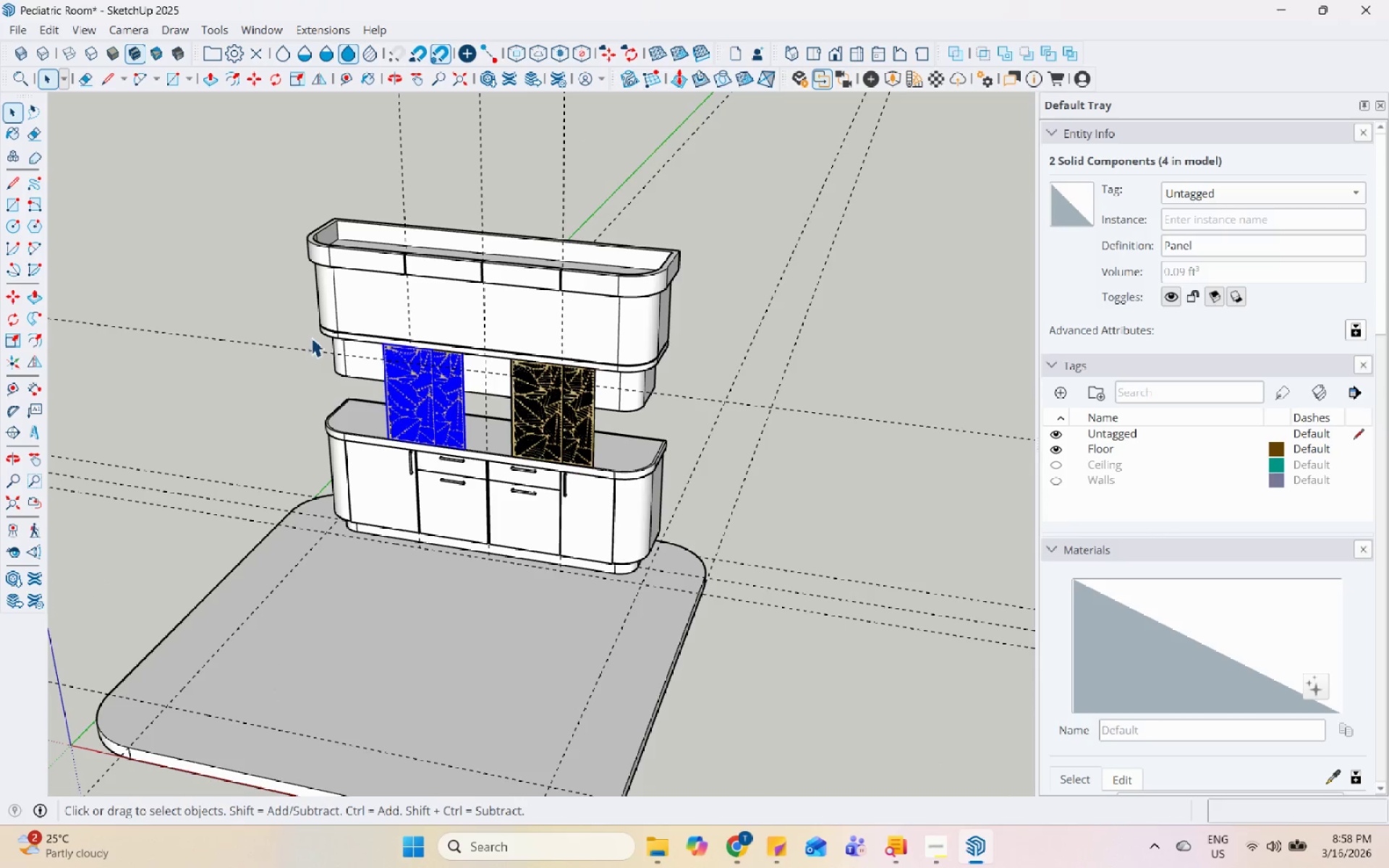 
left_click([449, 388])
 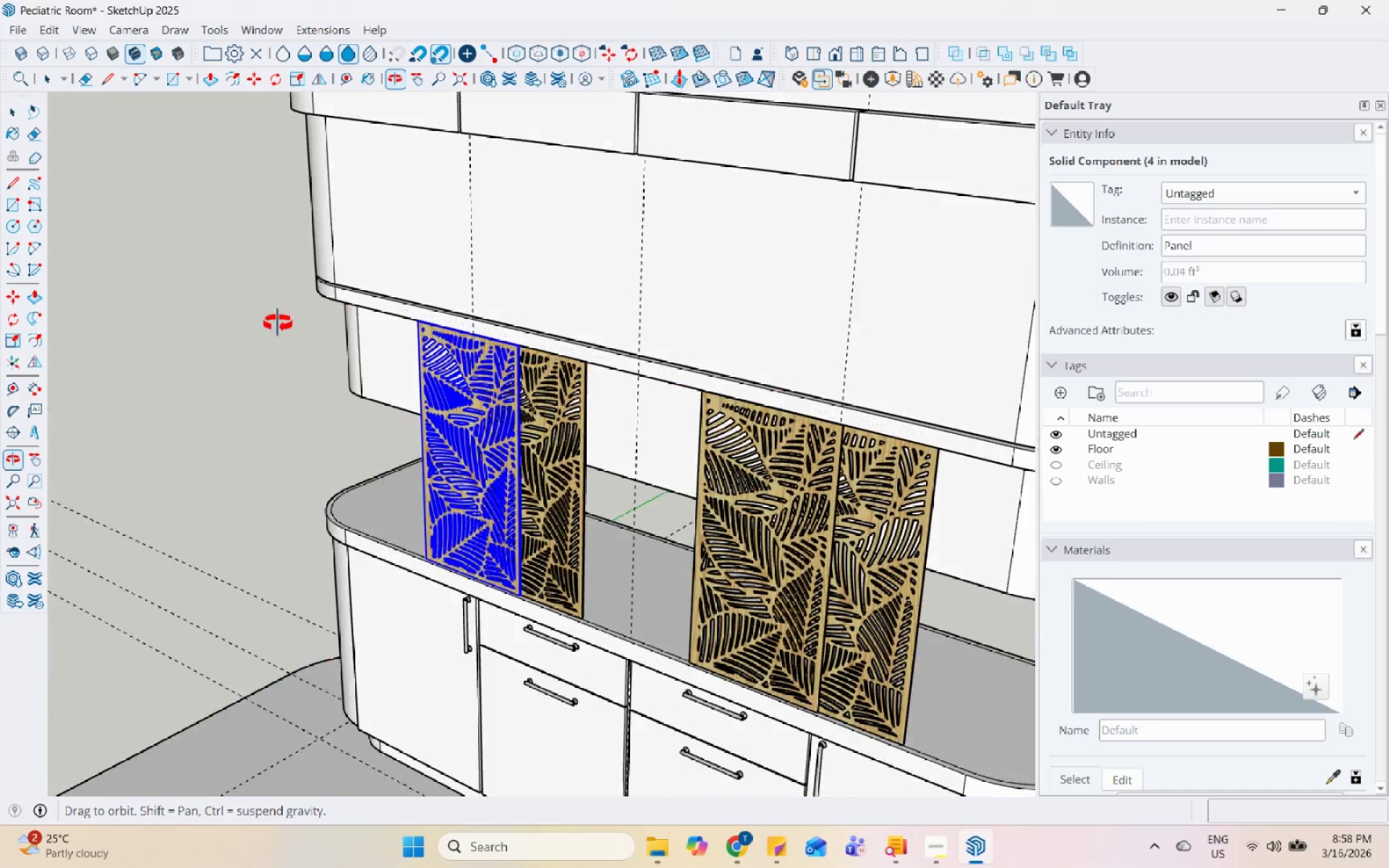 
scroll: coordinate [700, 407], scroll_direction: up, amount: 24.0
 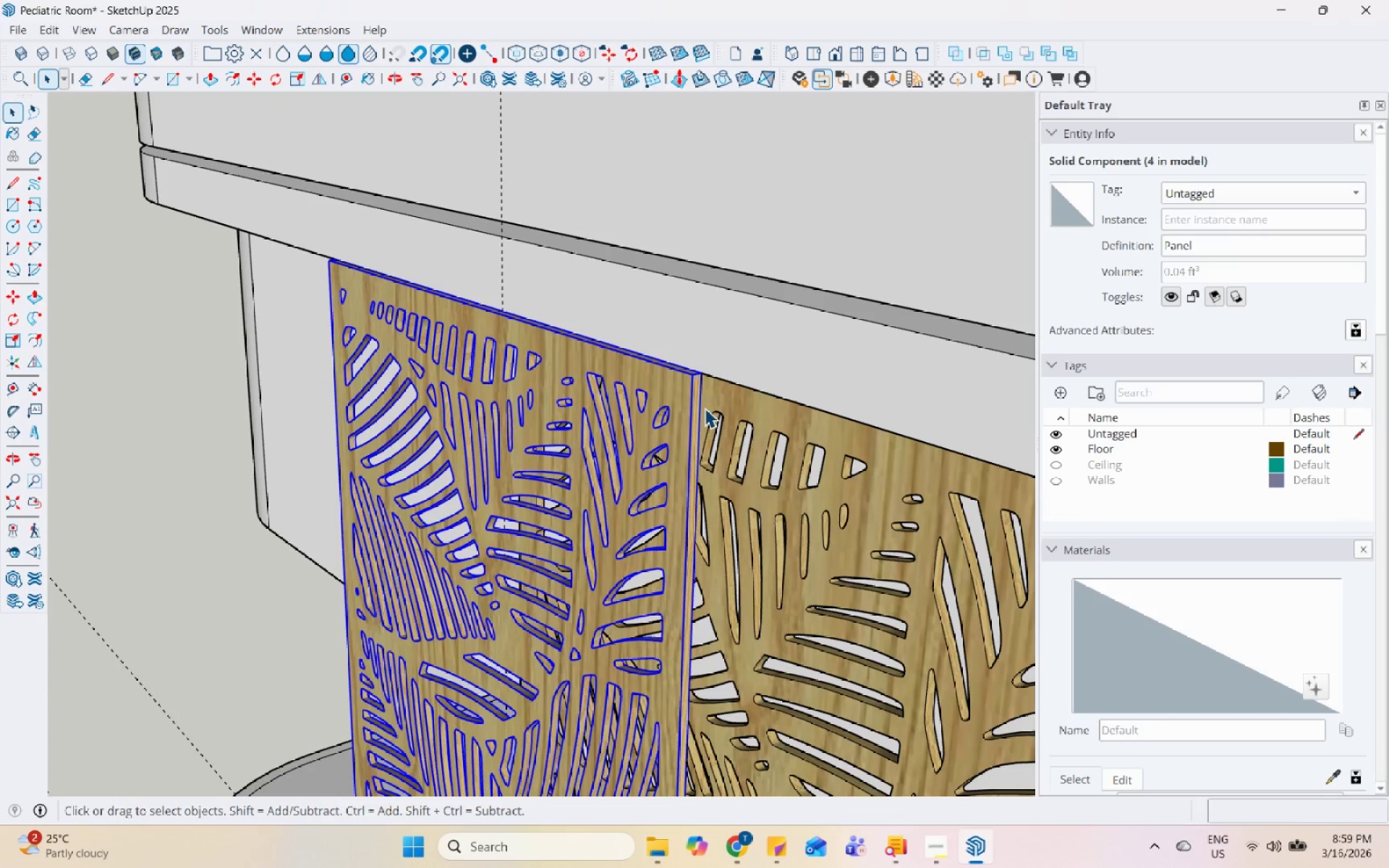 
key(M)
 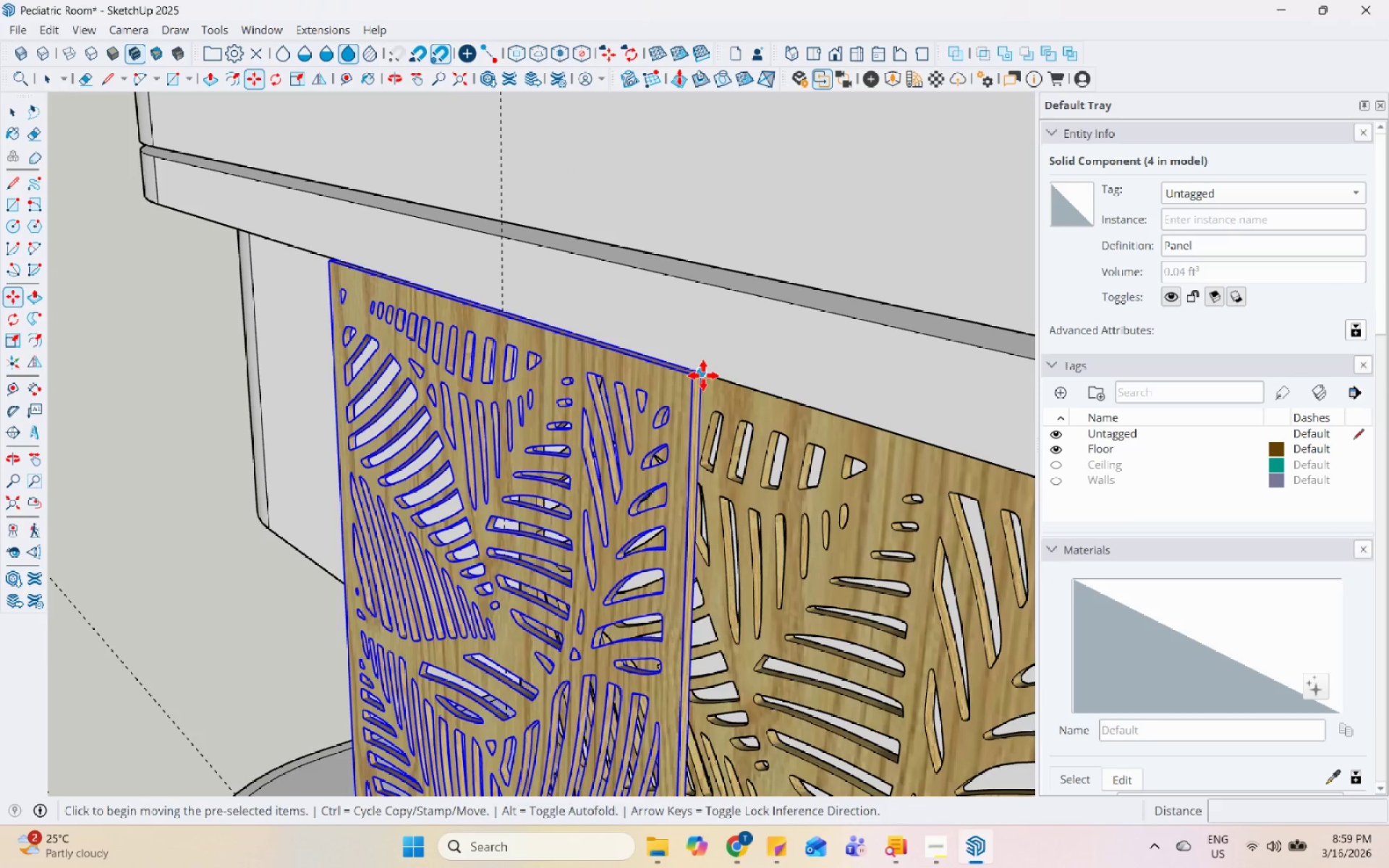 
left_click([703, 373])
 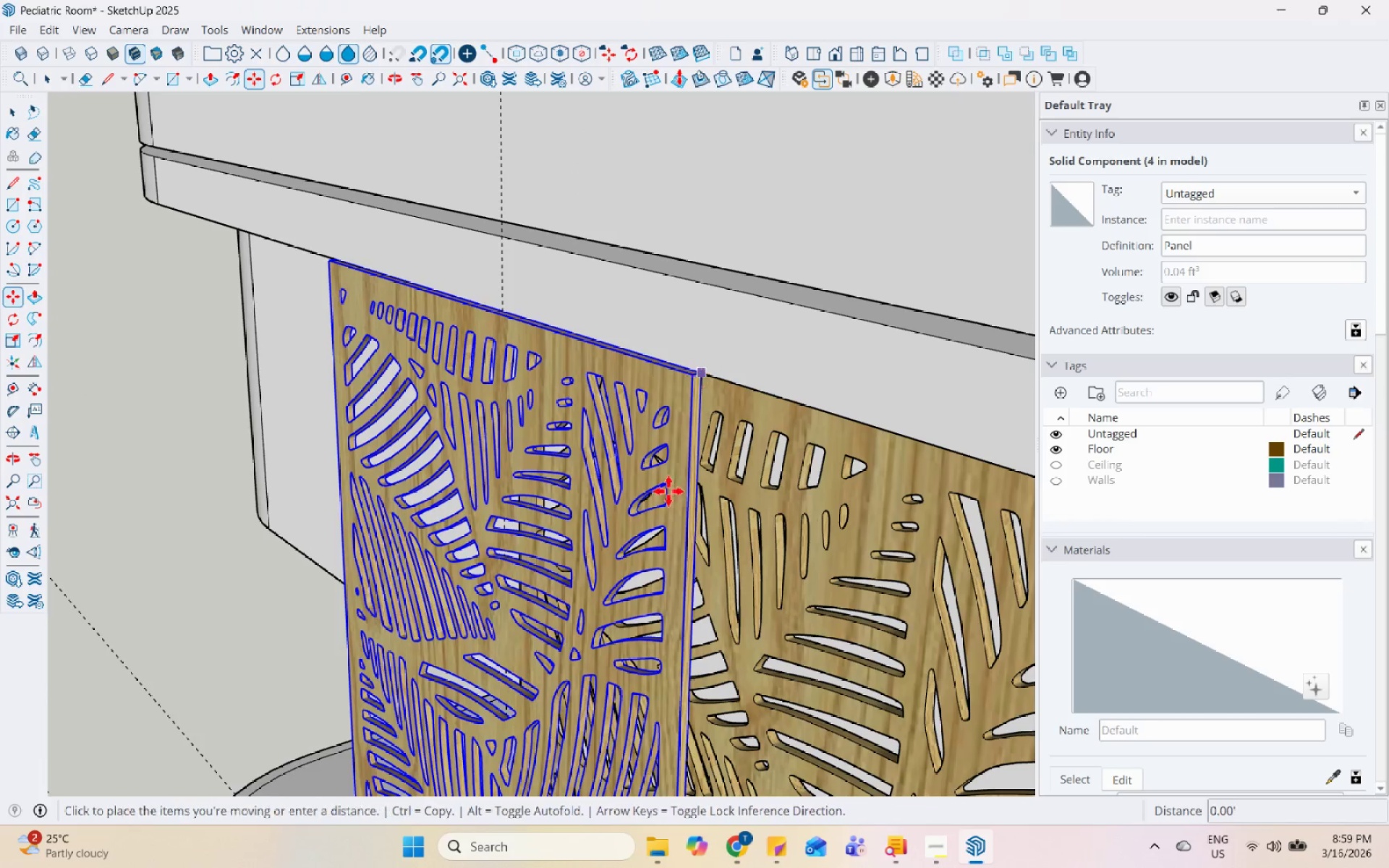 
scroll: coordinate [505, 328], scroll_direction: down, amount: 30.0
 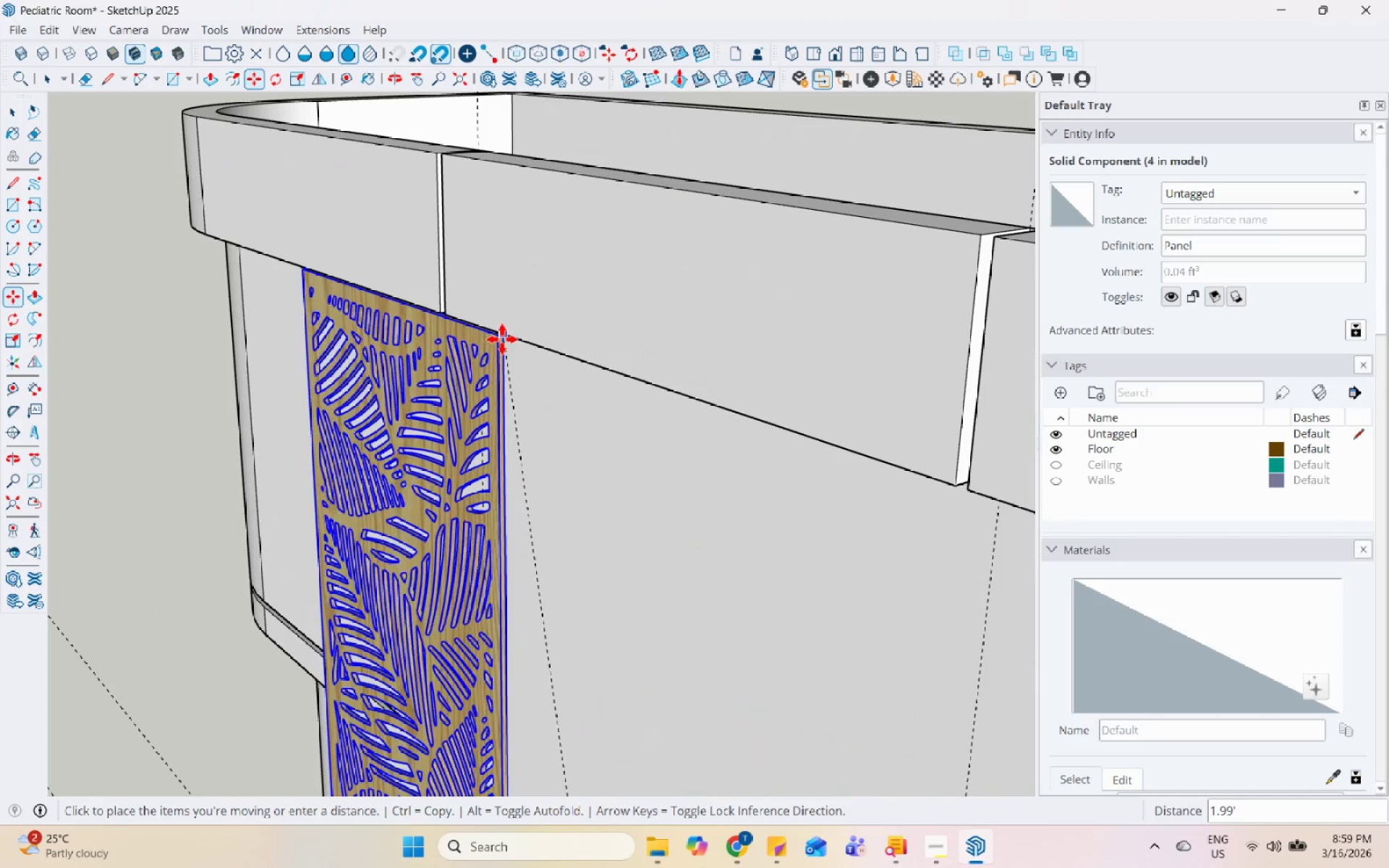 
left_click([502, 339])
 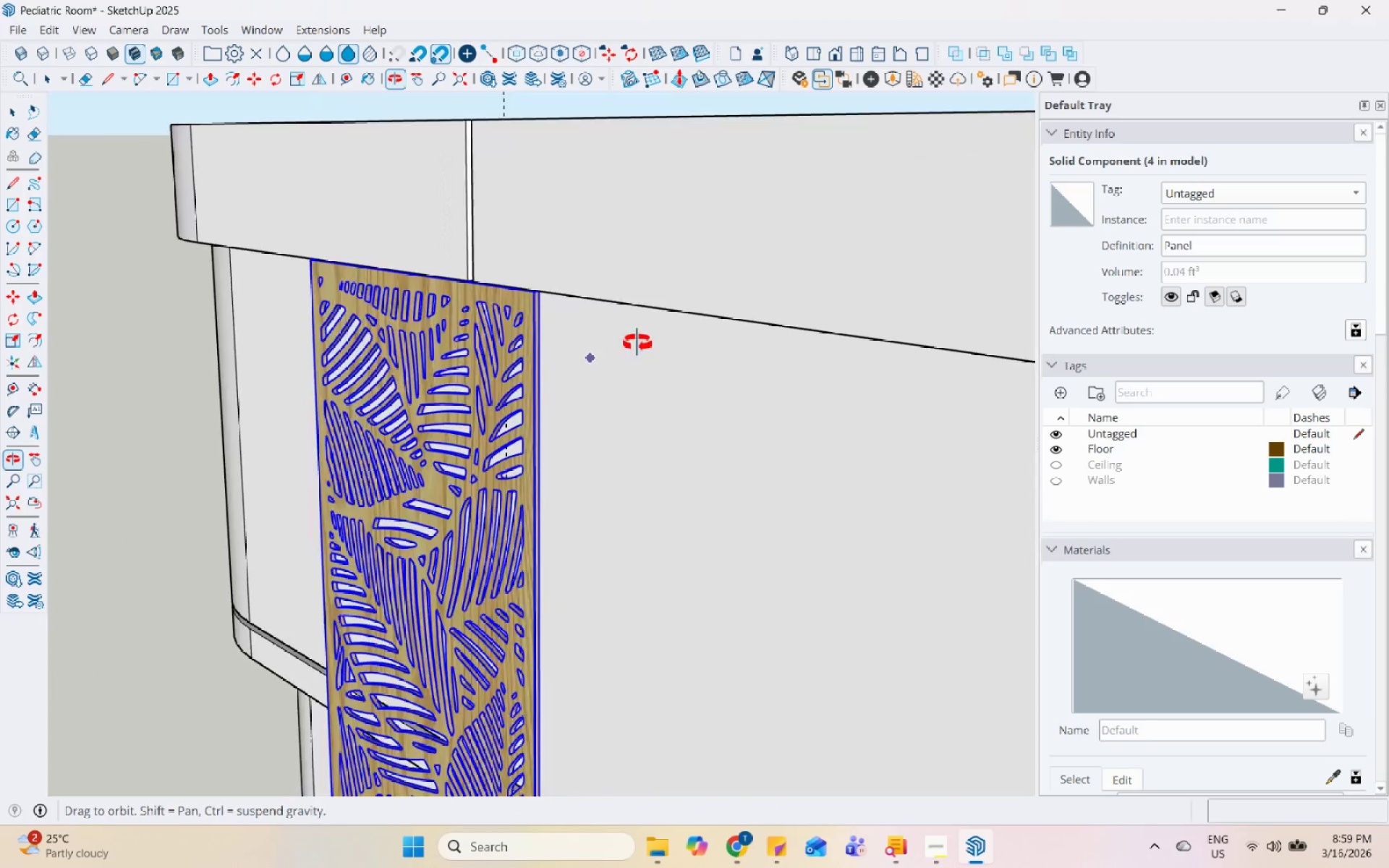 
key(Space)
 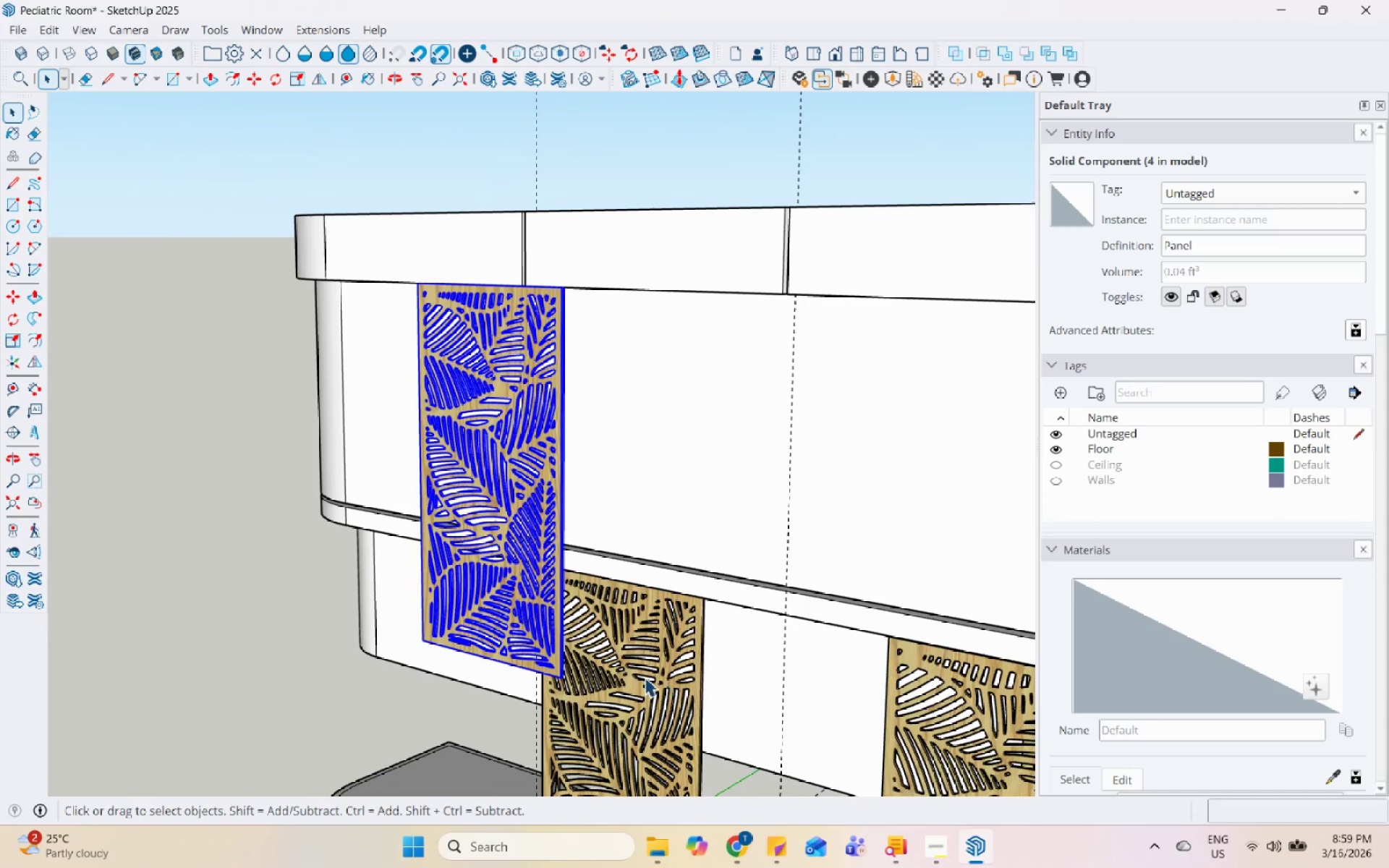 
left_click([645, 677])
 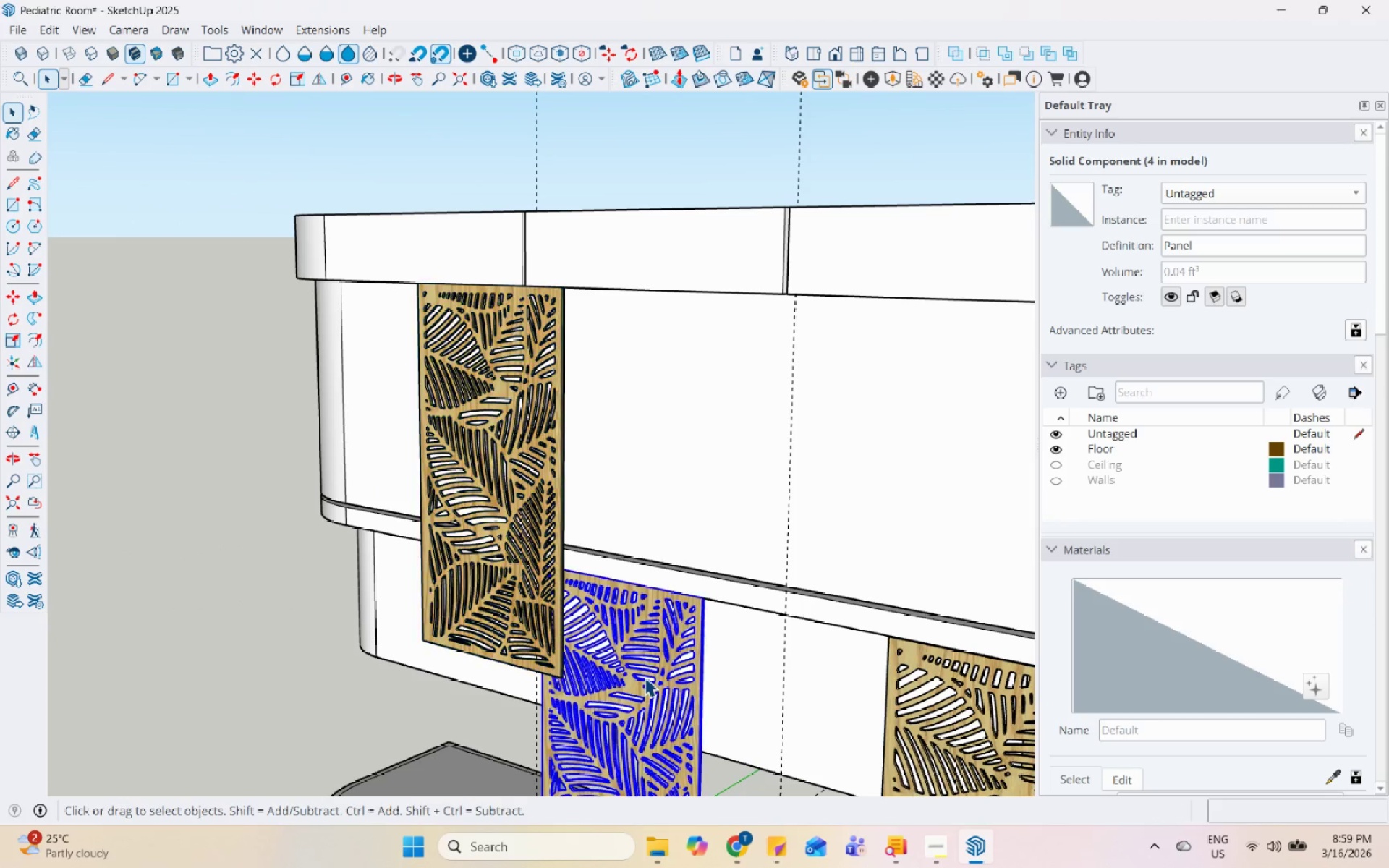 
scroll: coordinate [538, 348], scroll_direction: down, amount: 15.0
 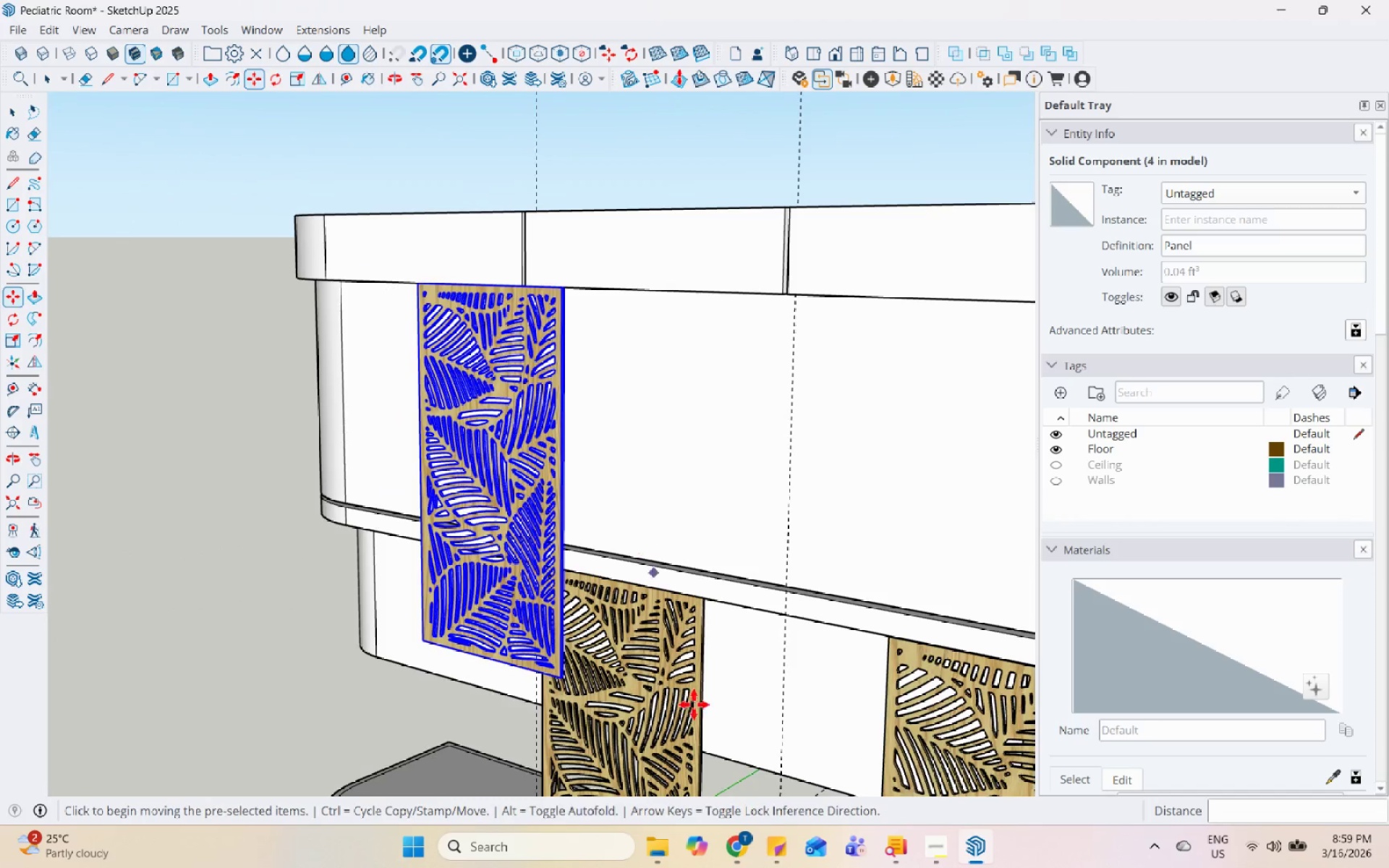 
right_click([645, 677])
 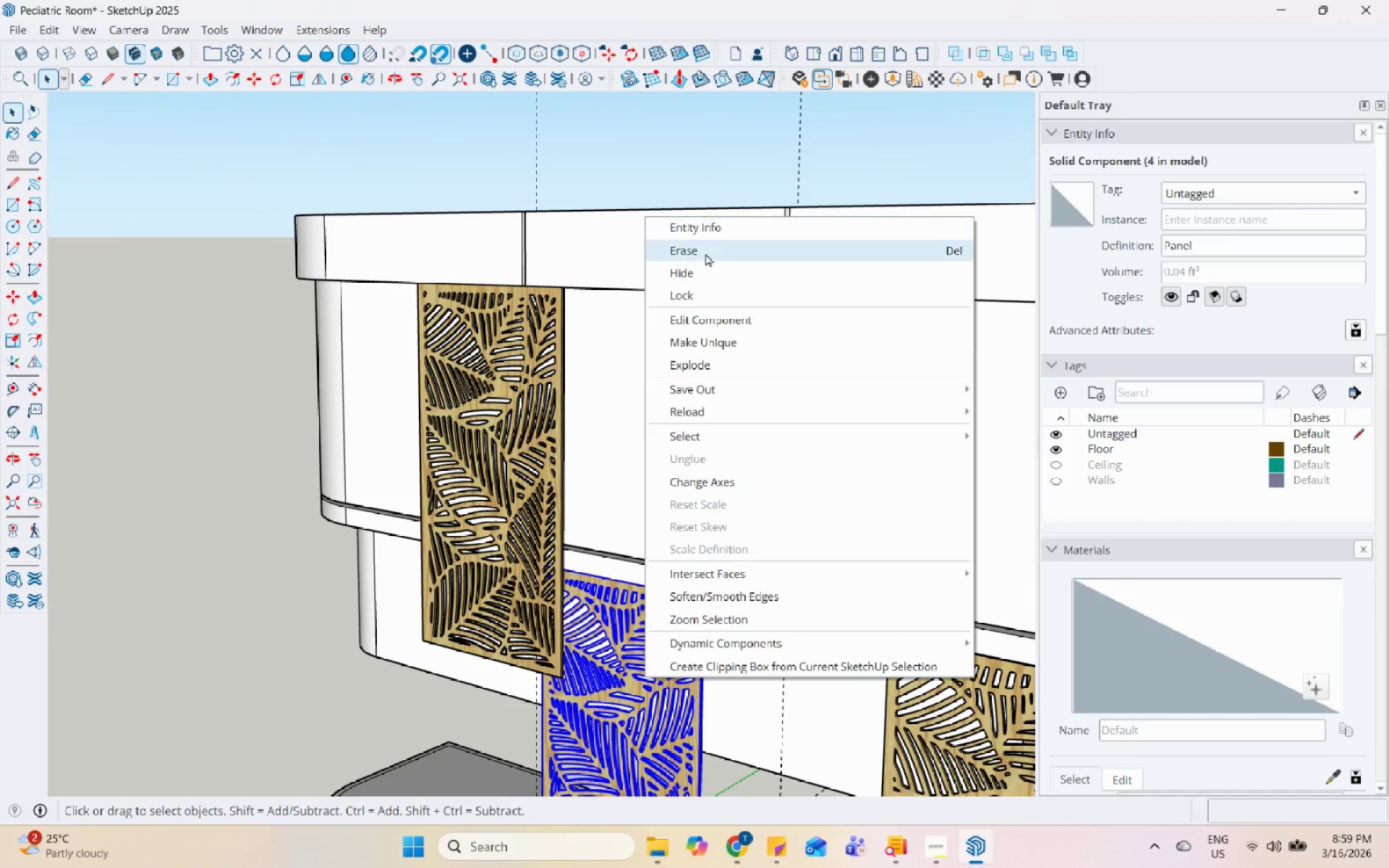 
left_click([705, 256])
 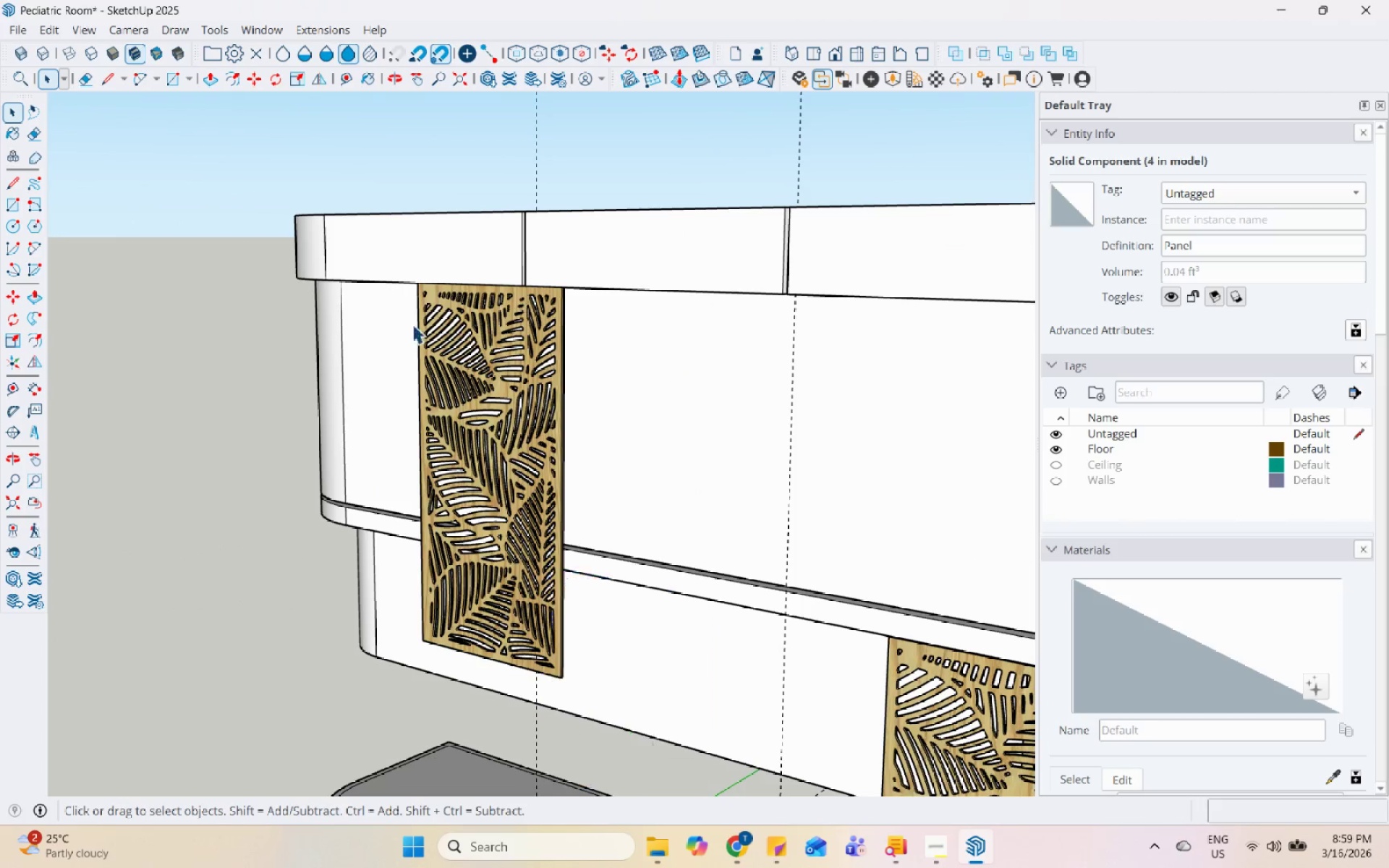 
left_click([668, 543])
 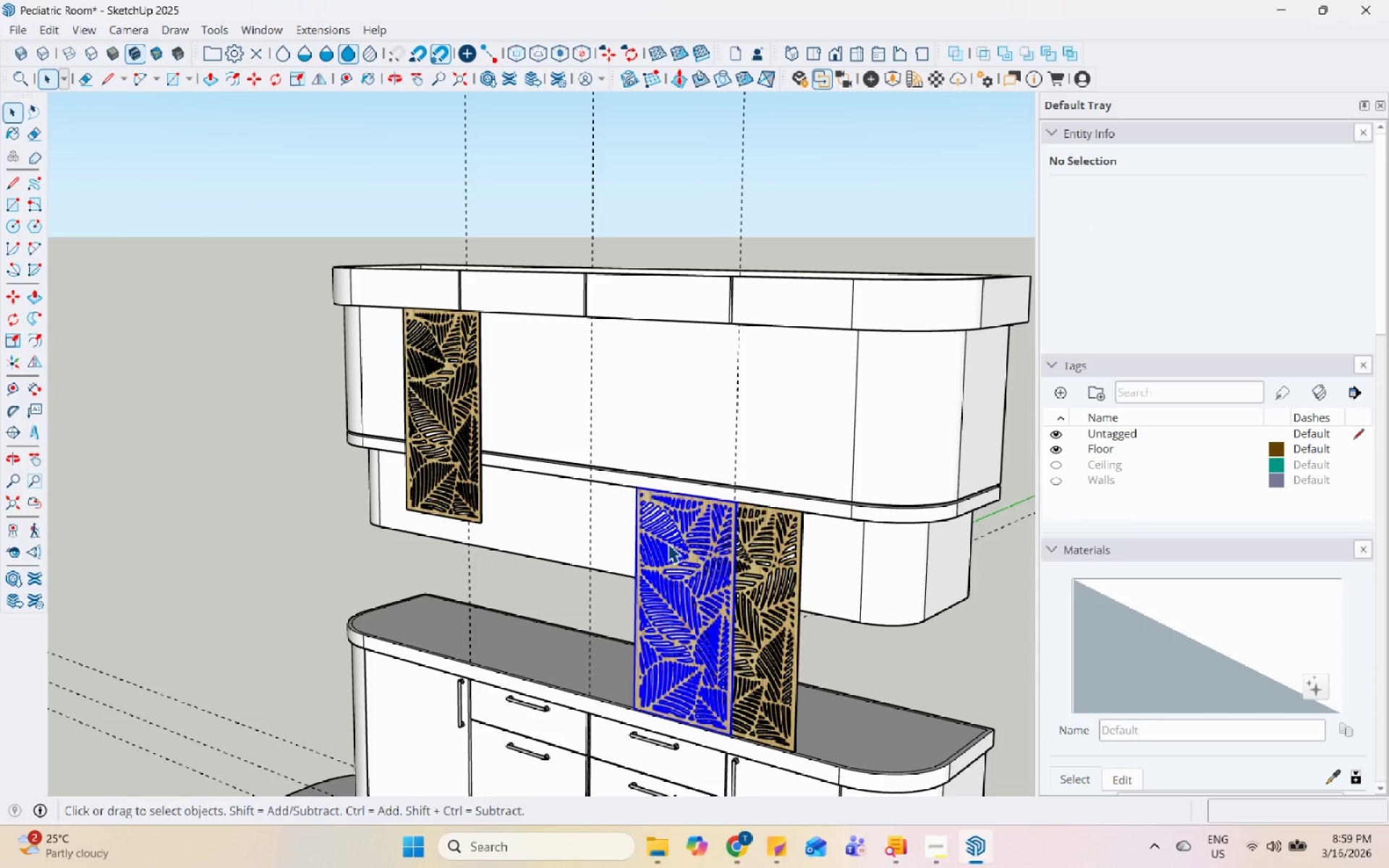 
scroll: coordinate [384, 340], scroll_direction: down, amount: 6.0
 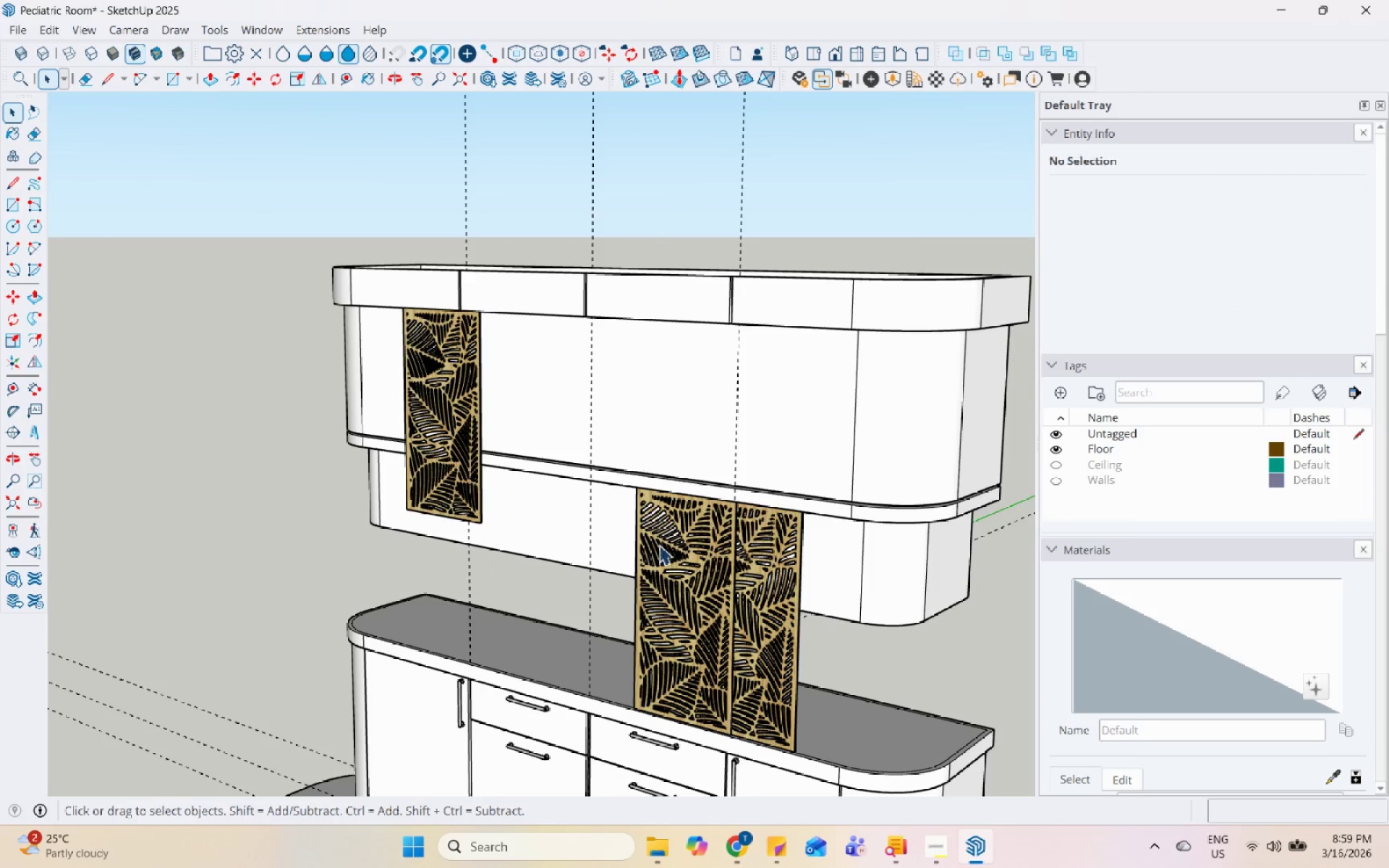 
right_click([668, 543])
 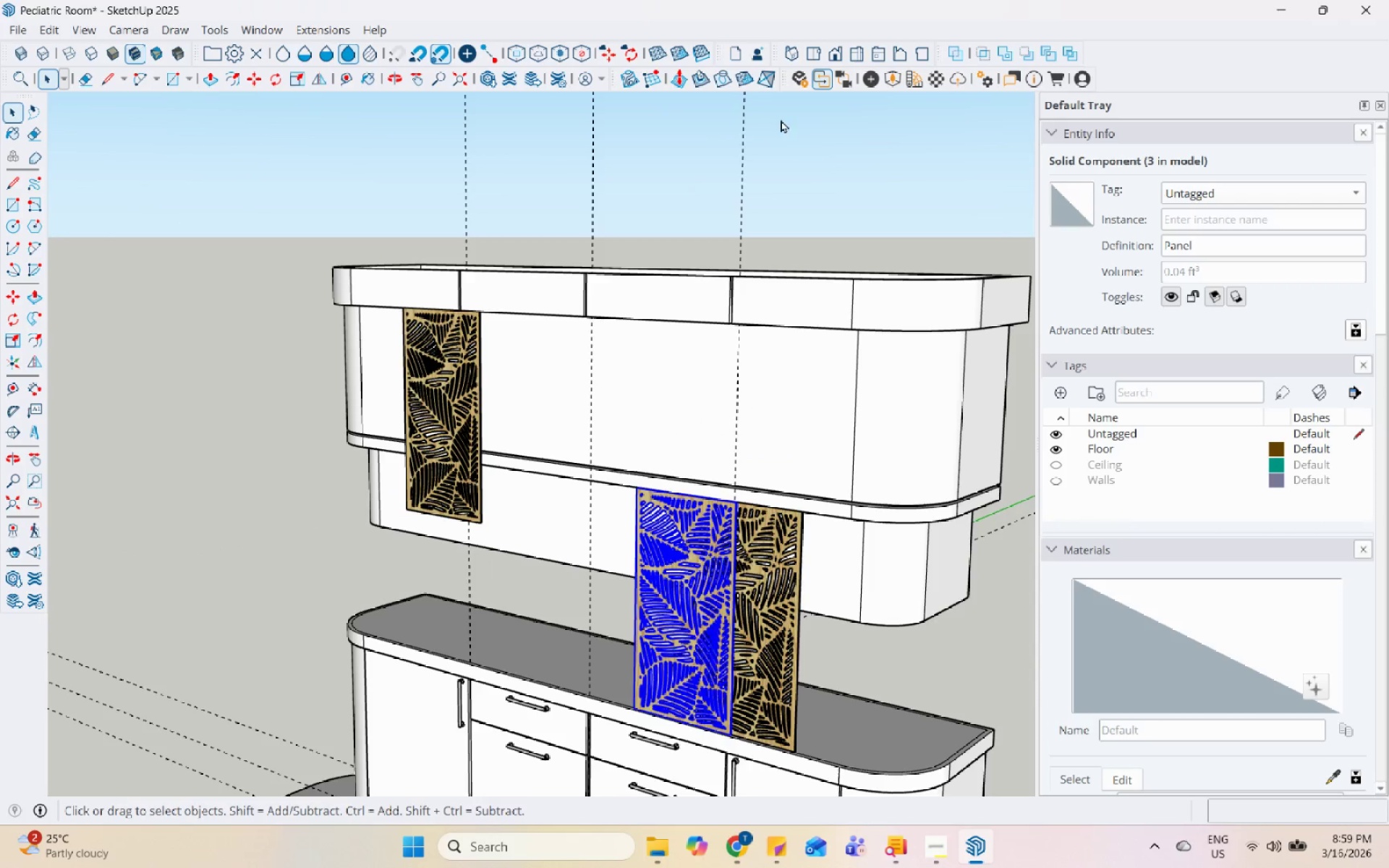 
double_click([778, 538])
 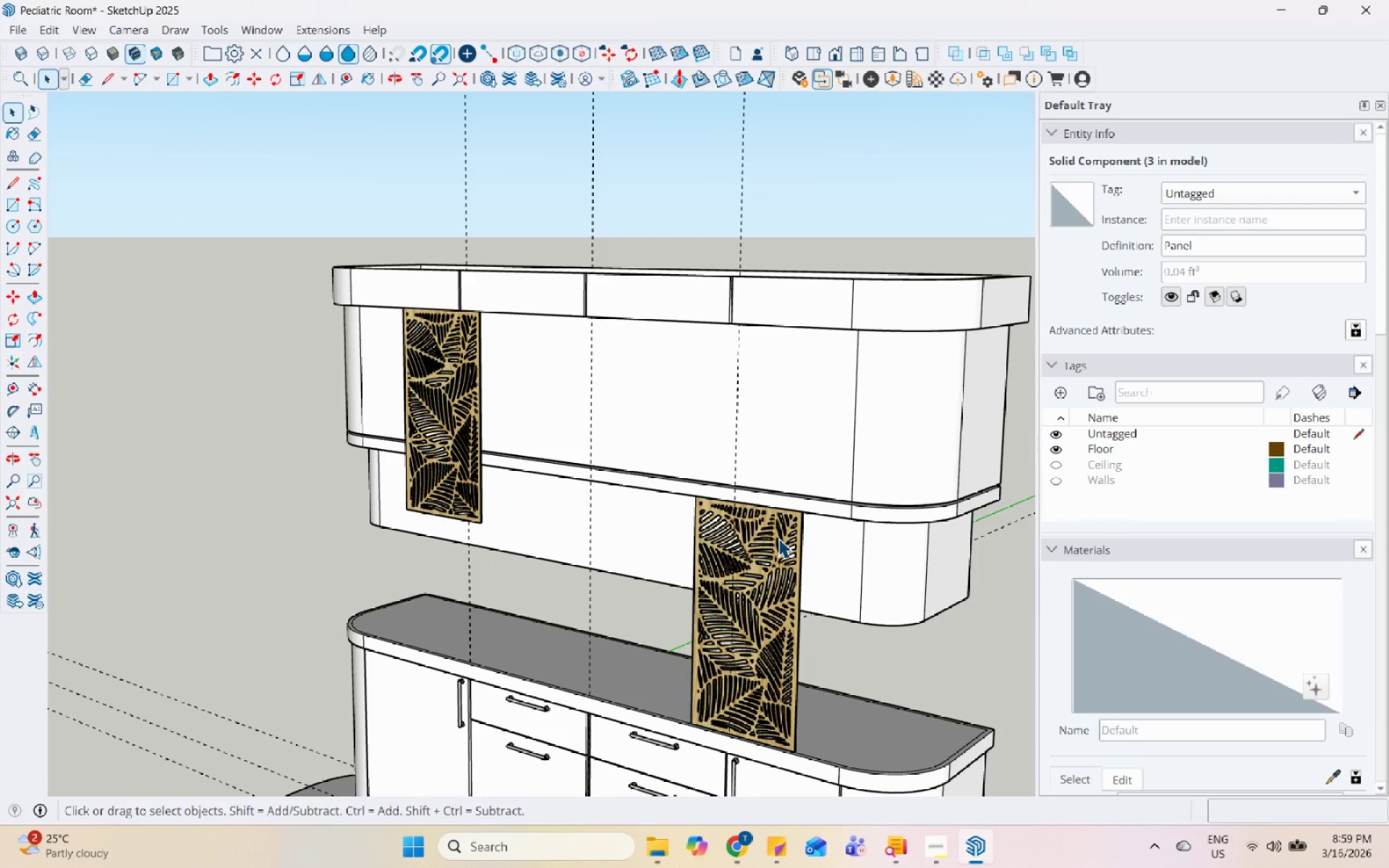 
right_click([778, 538])
 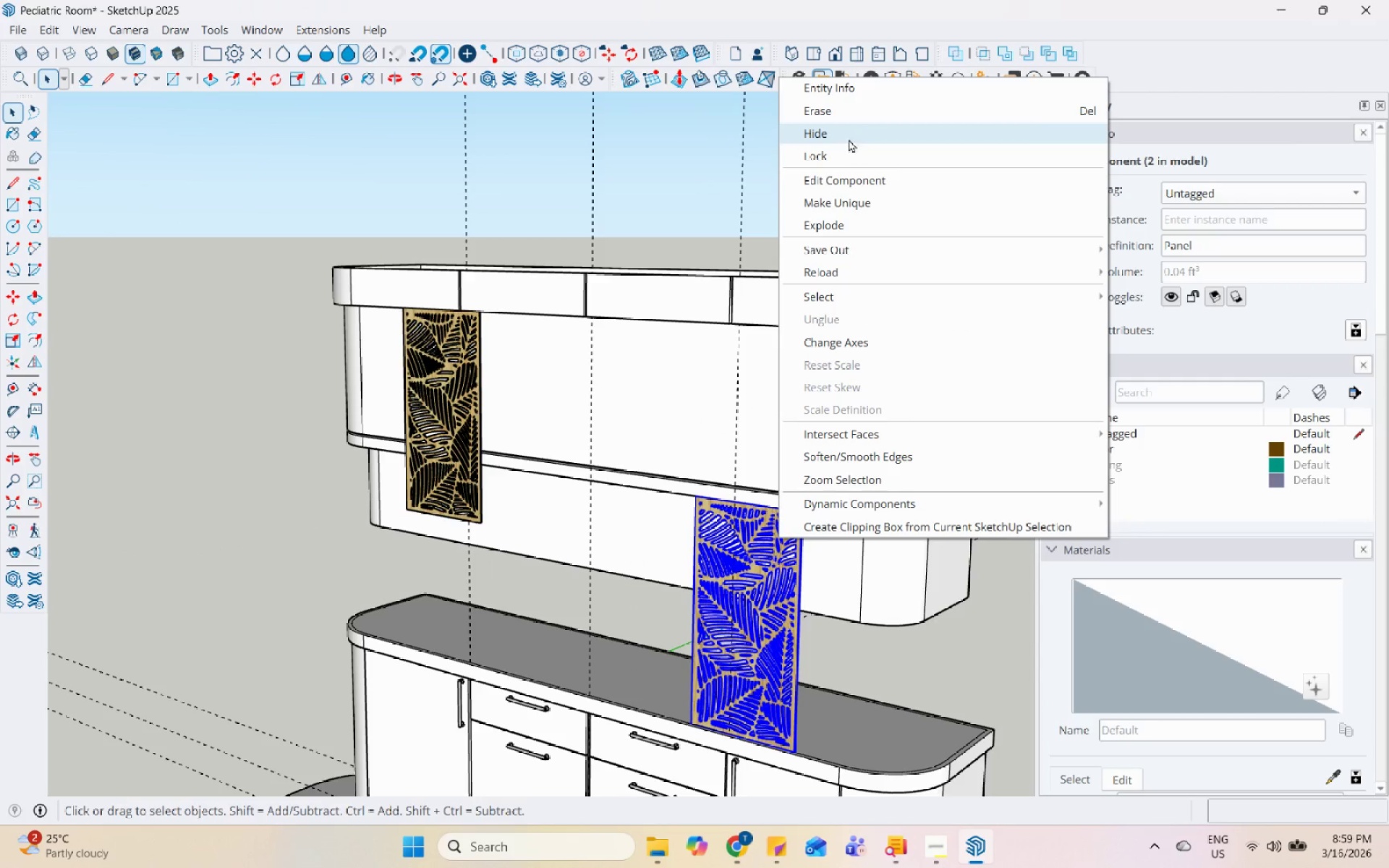 
left_click([862, 112])
 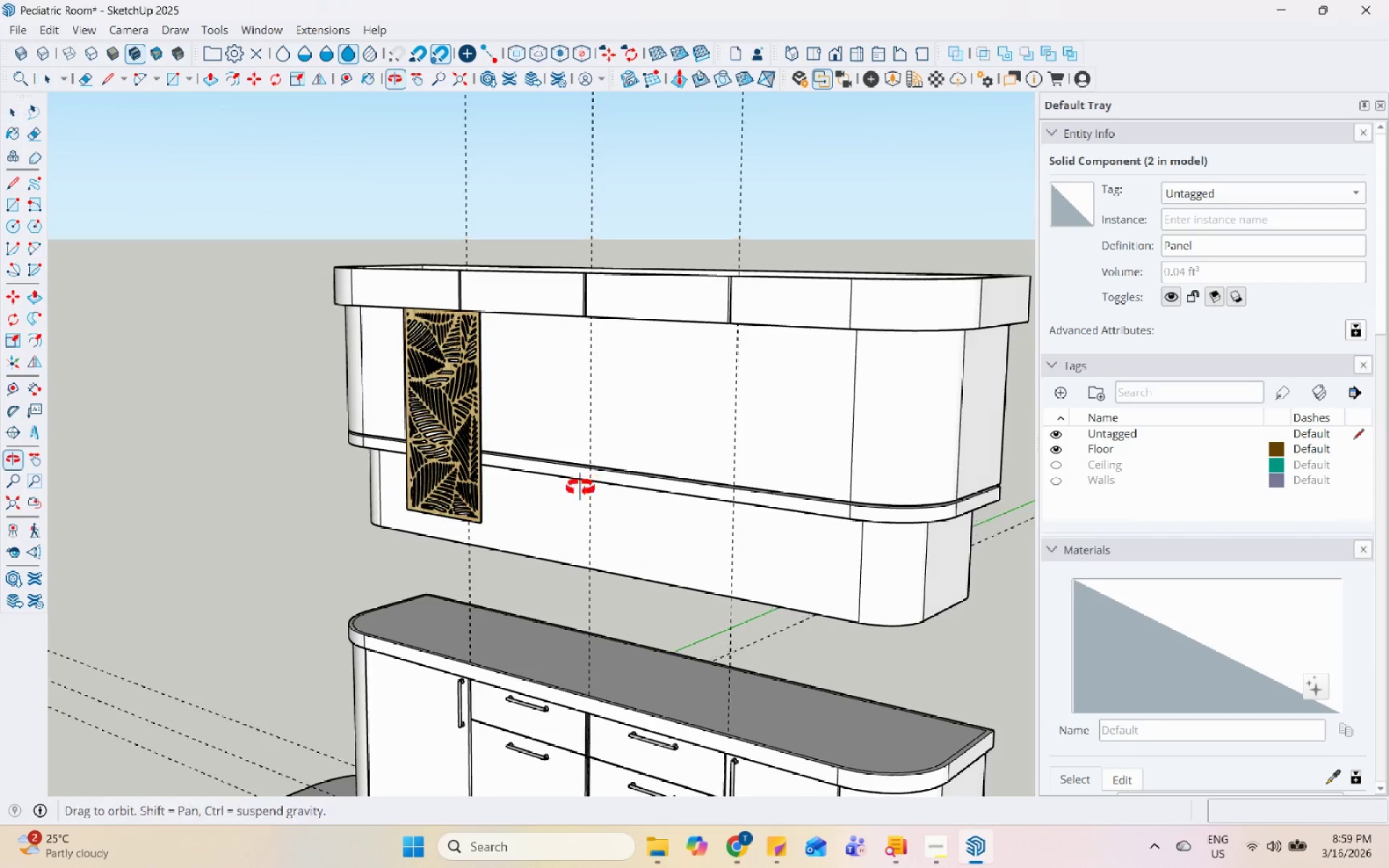 
scroll: coordinate [492, 519], scroll_direction: up, amount: 12.0
 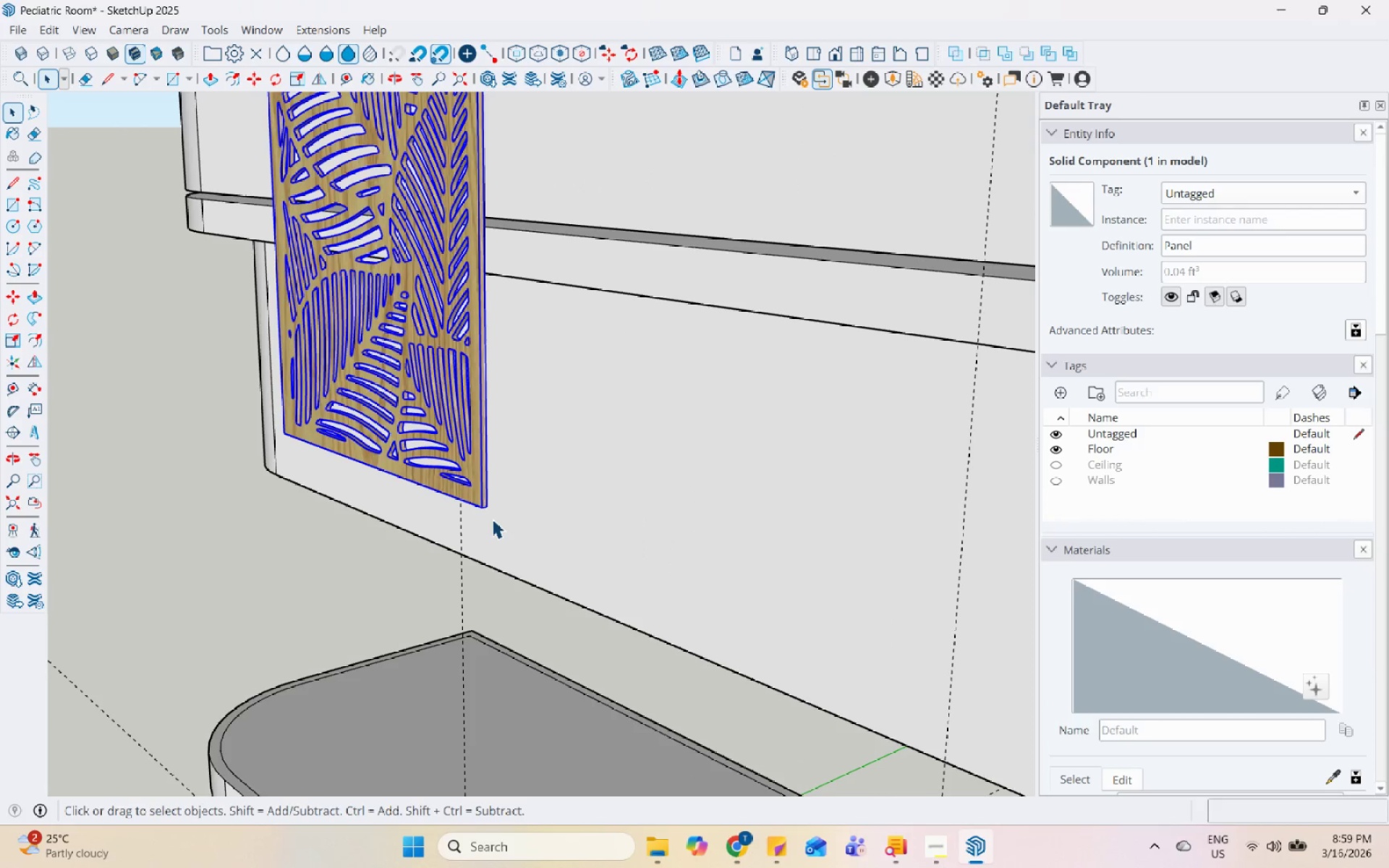 
key(S)
 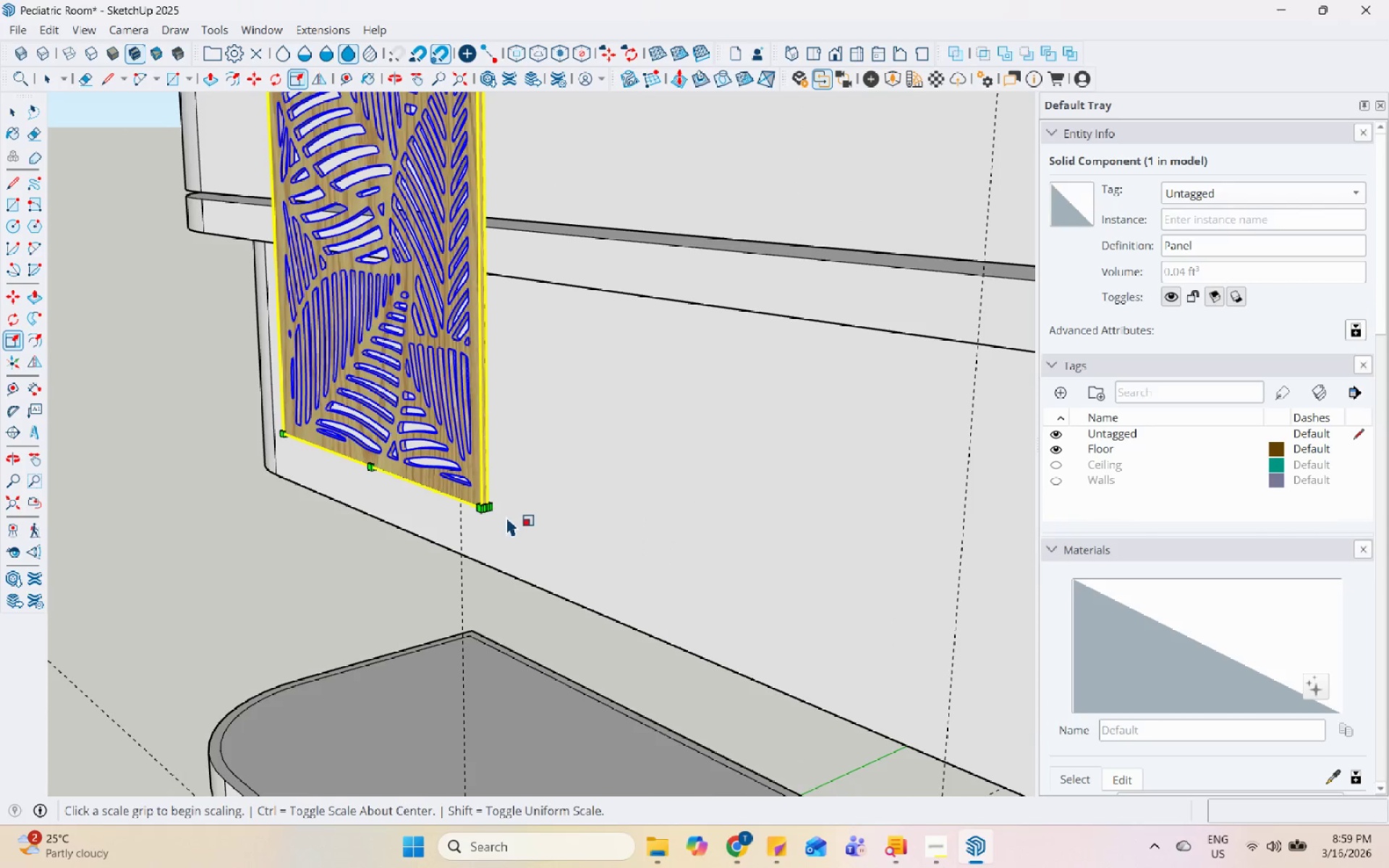 
scroll: coordinate [506, 514], scroll_direction: up, amount: 3.0
 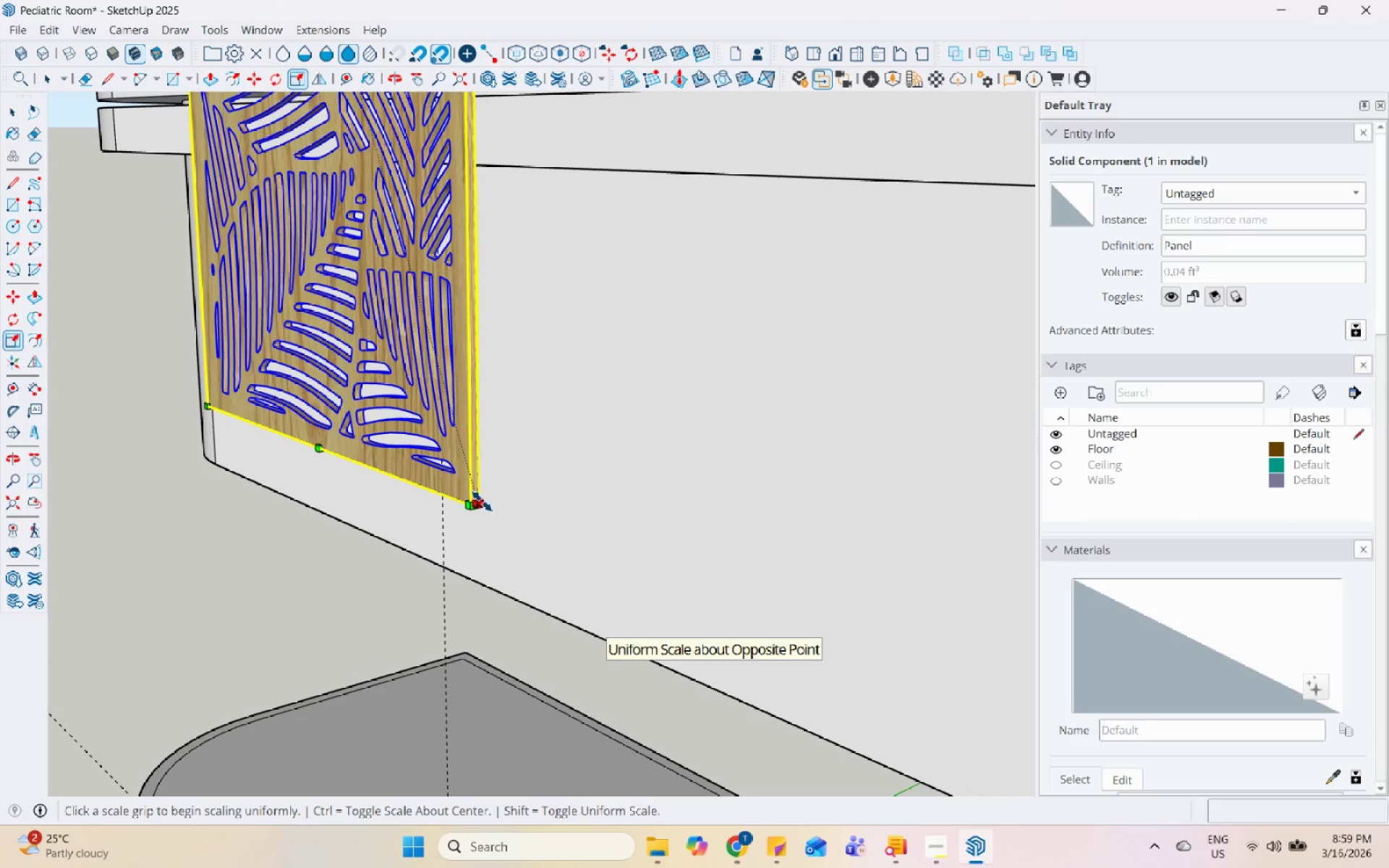 
left_click([482, 501])
 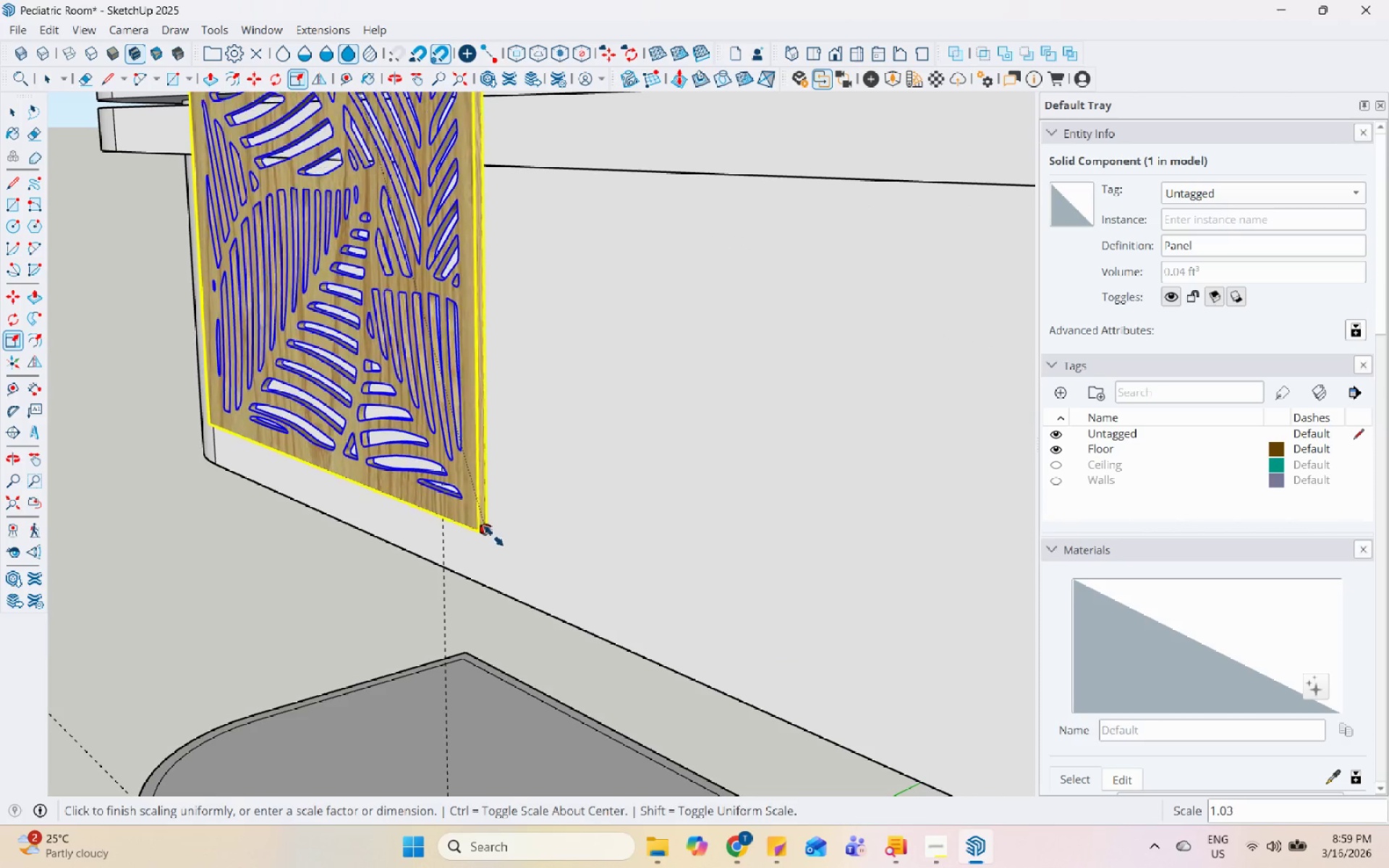 
scroll: coordinate [558, 703], scroll_direction: down, amount: 15.0
 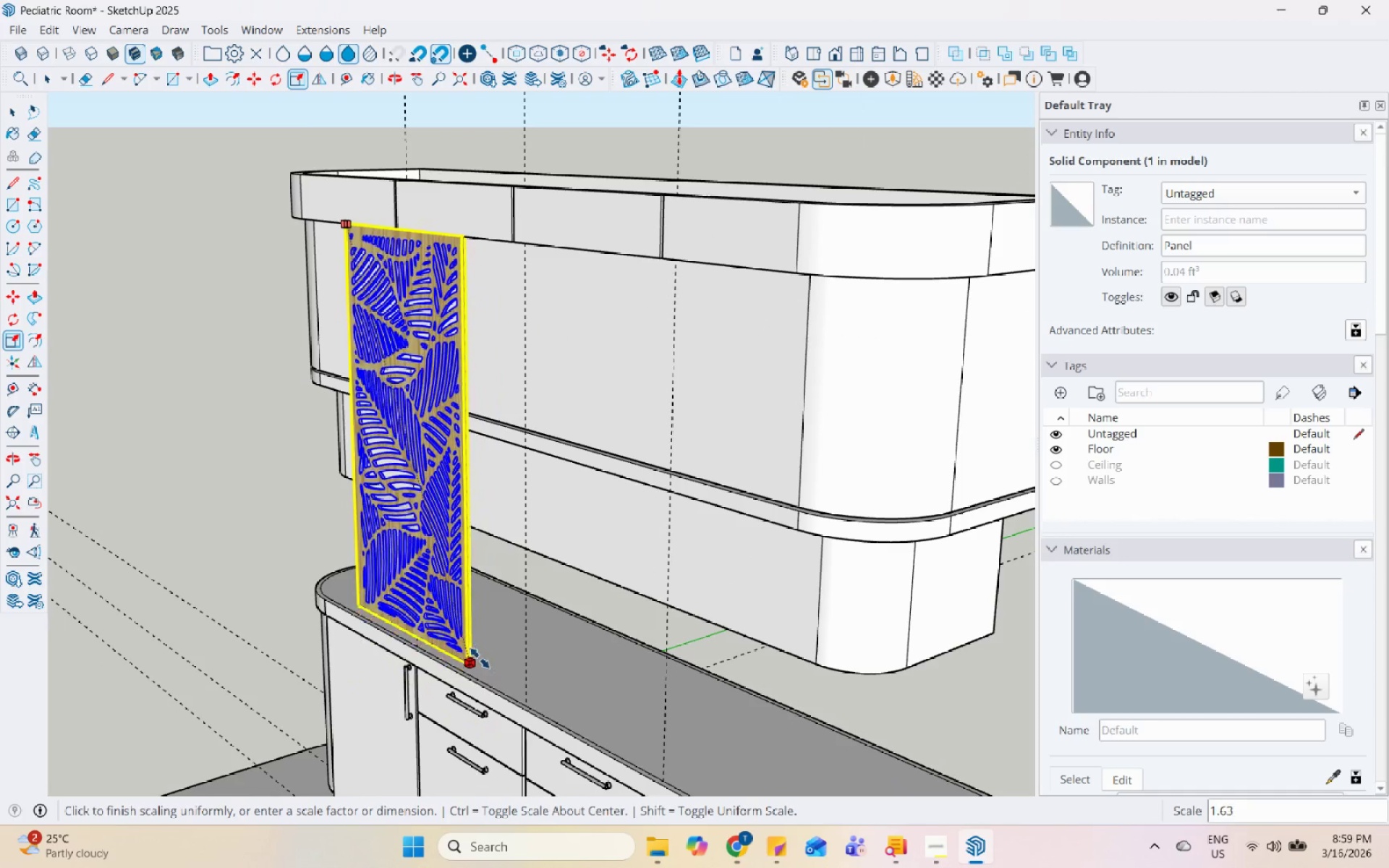 
key(Space)
 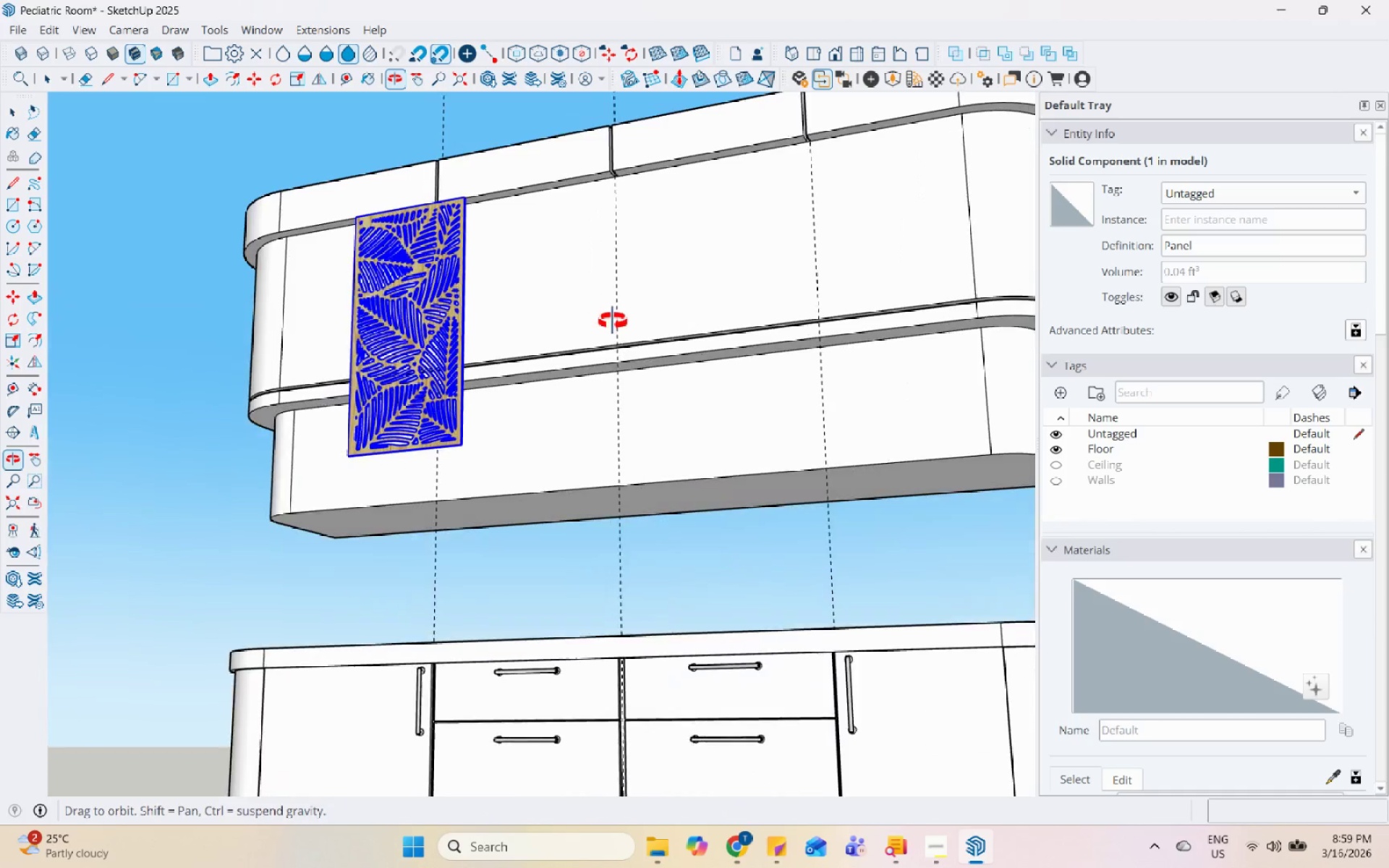 
scroll: coordinate [458, 430], scroll_direction: up, amount: 5.0
 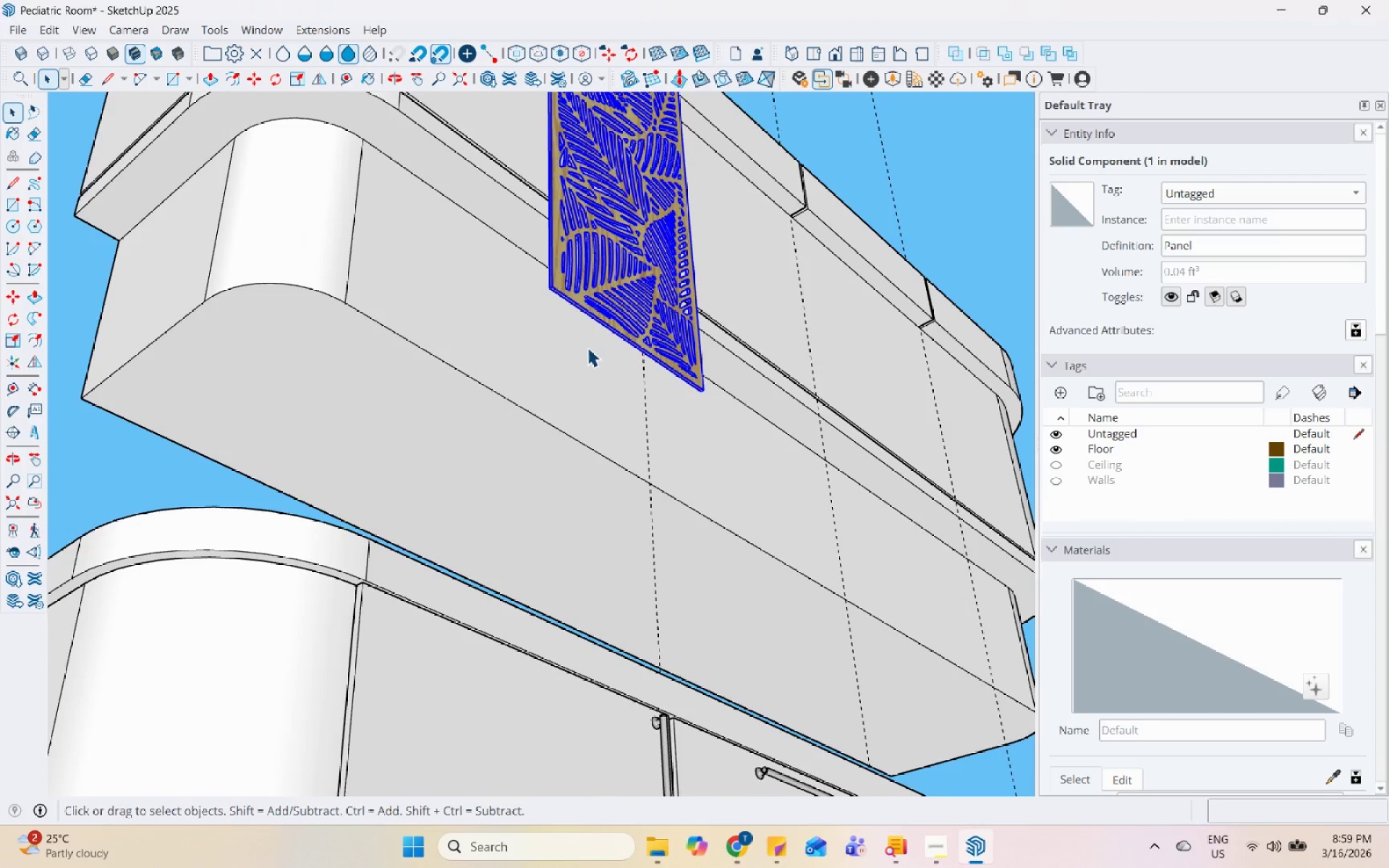 
key(S)
 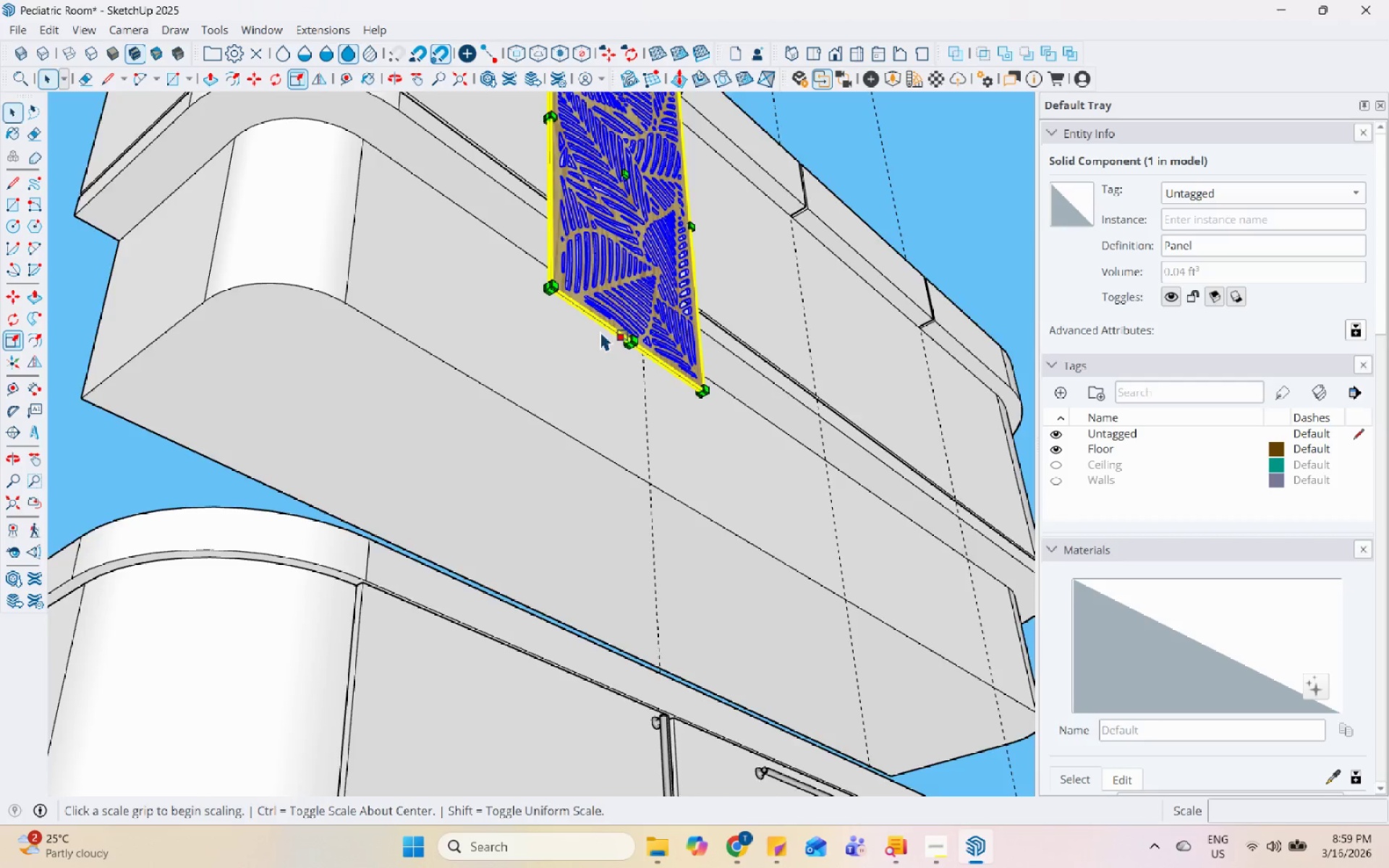 
scroll: coordinate [691, 379], scroll_direction: up, amount: 9.0
 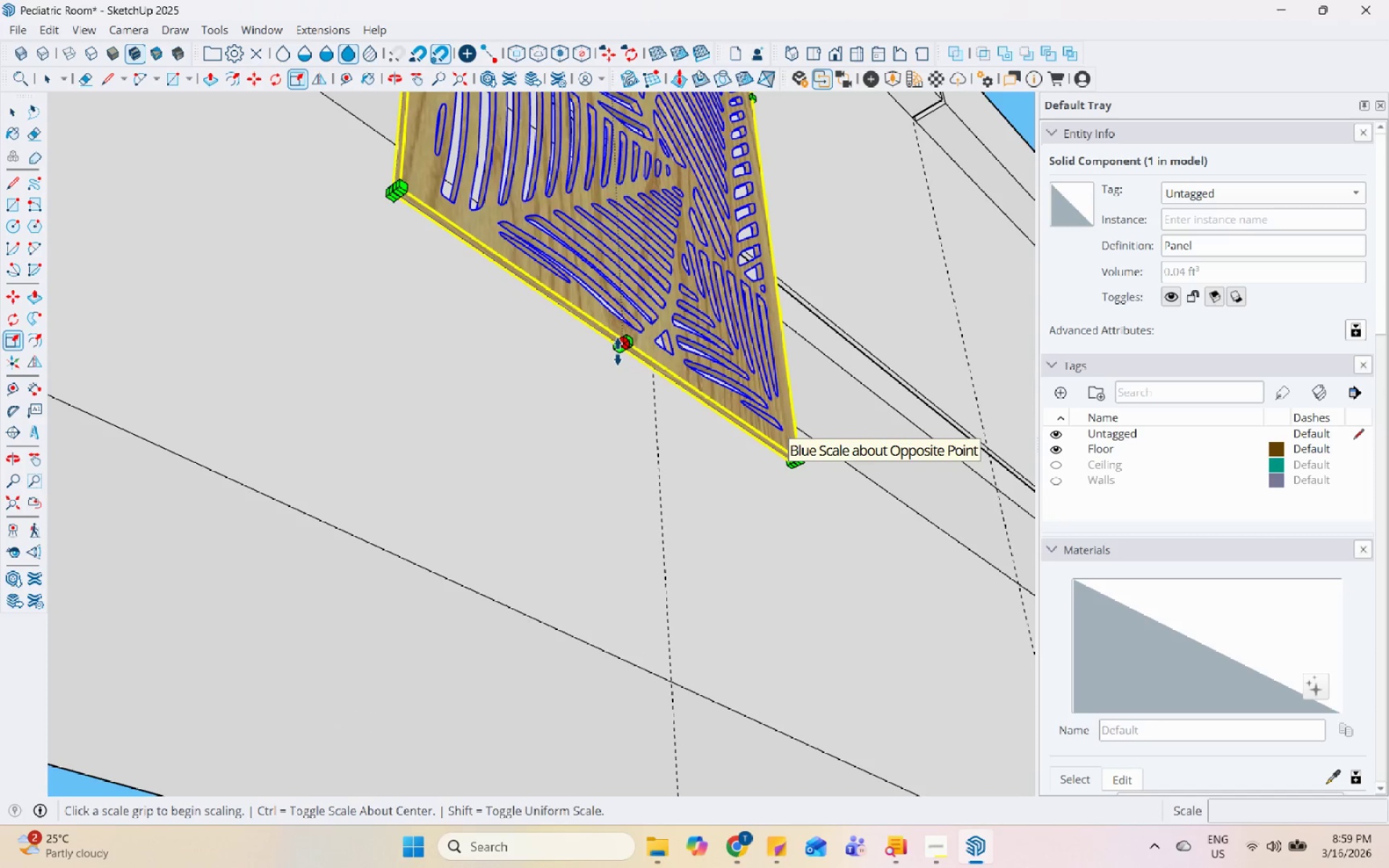 
scroll: coordinate [613, 454], scroll_direction: down, amount: 11.0
 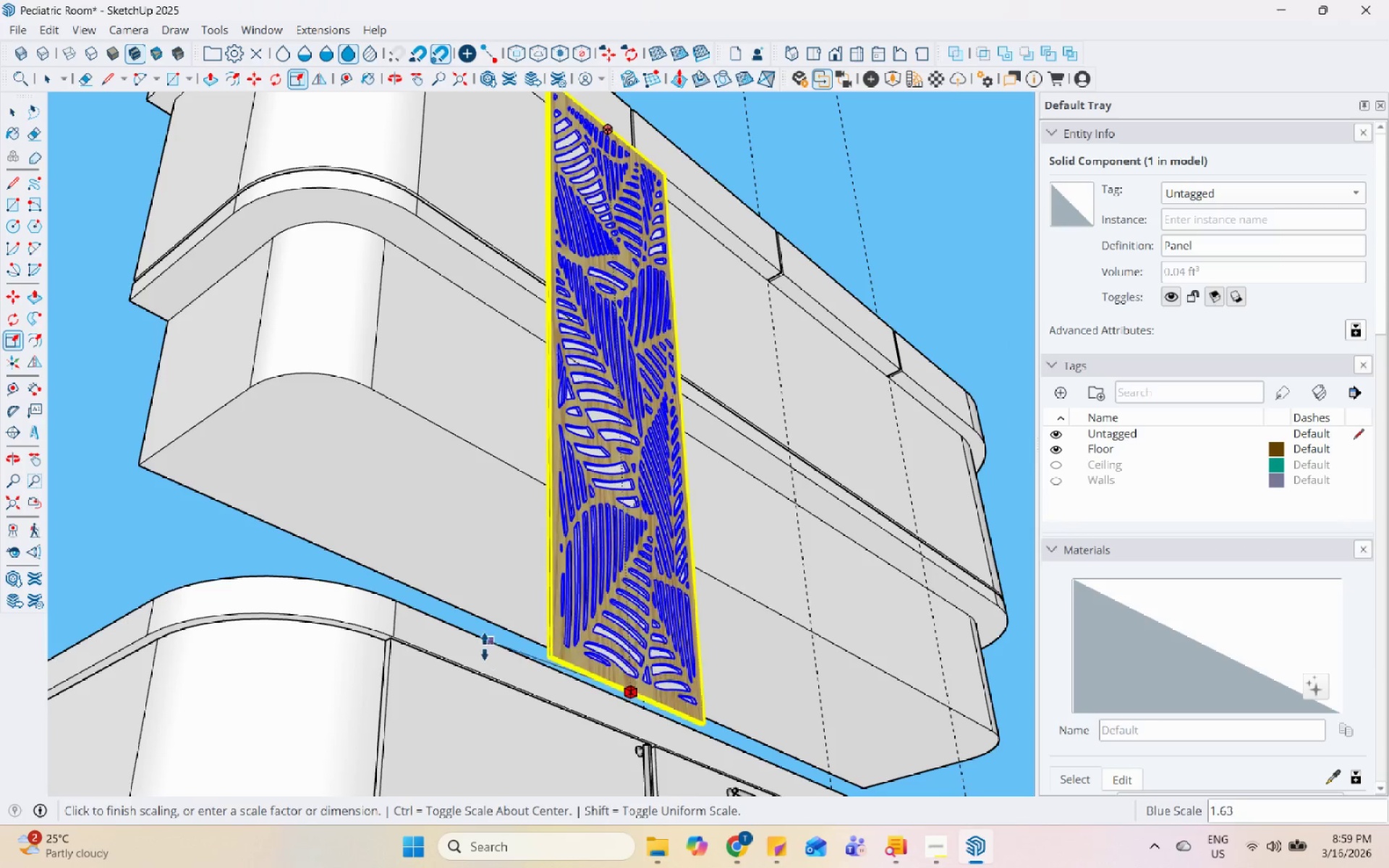 
left_click([480, 643])
 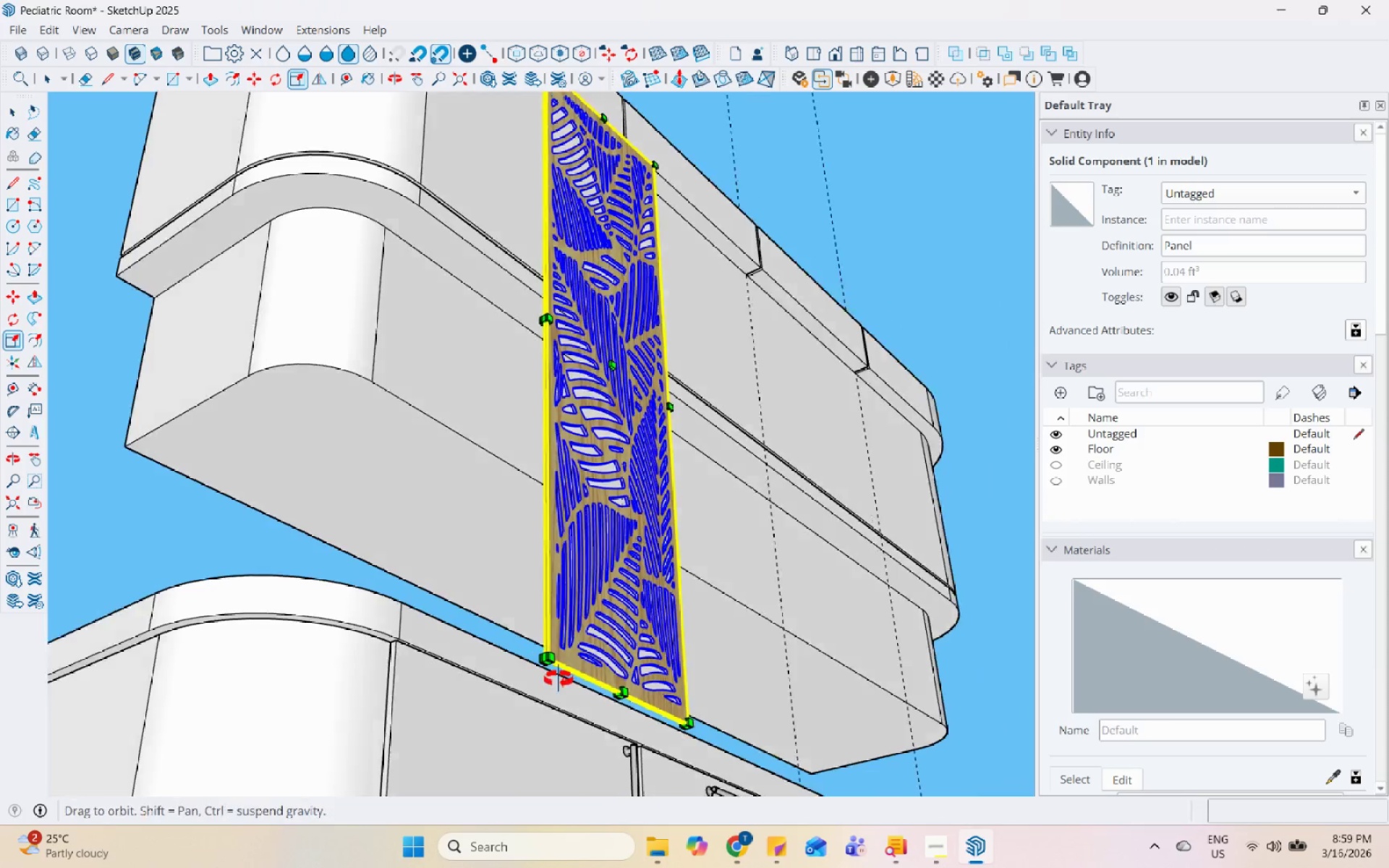 
key(Space)
 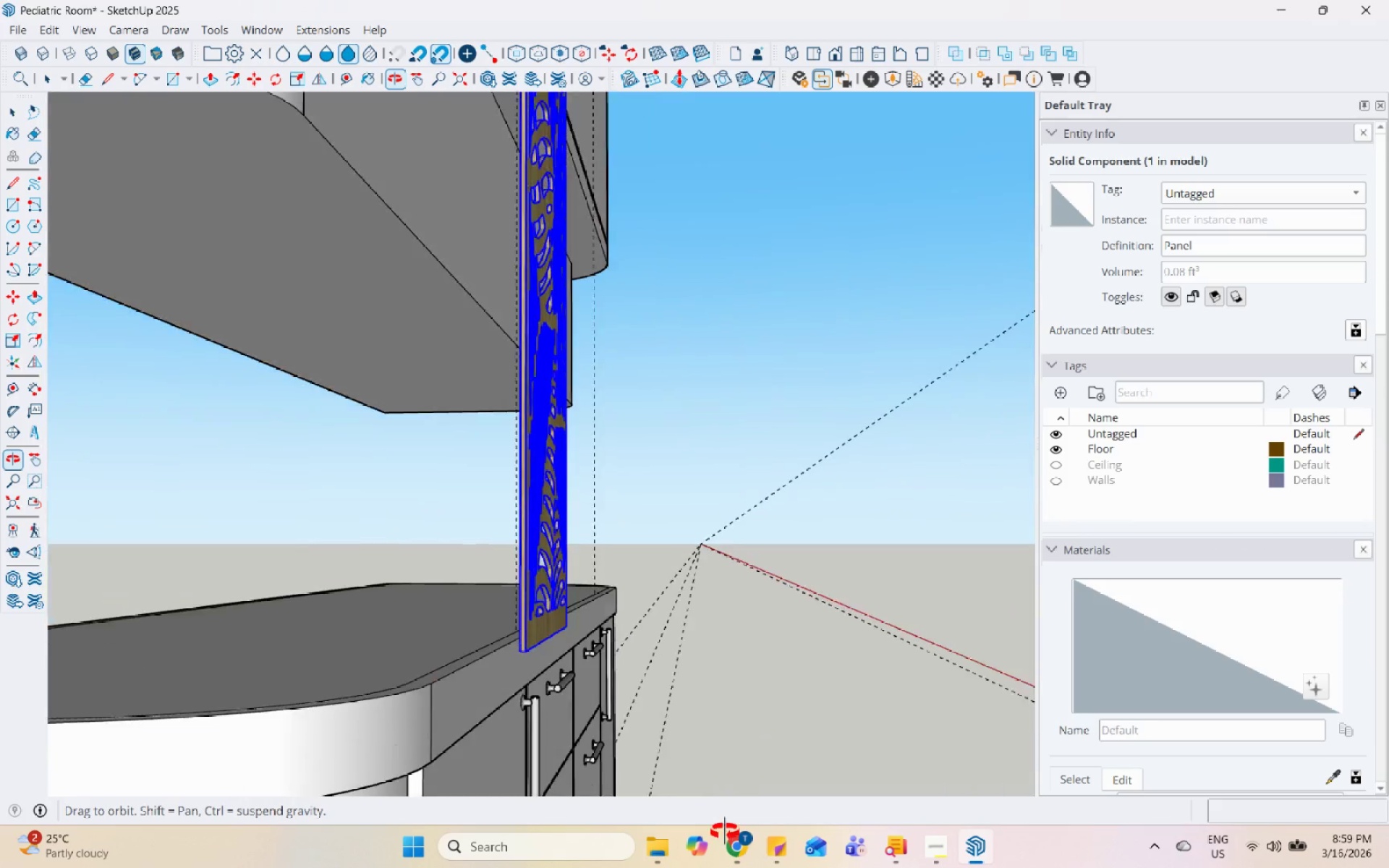 
scroll: coordinate [513, 684], scroll_direction: up, amount: 9.0
 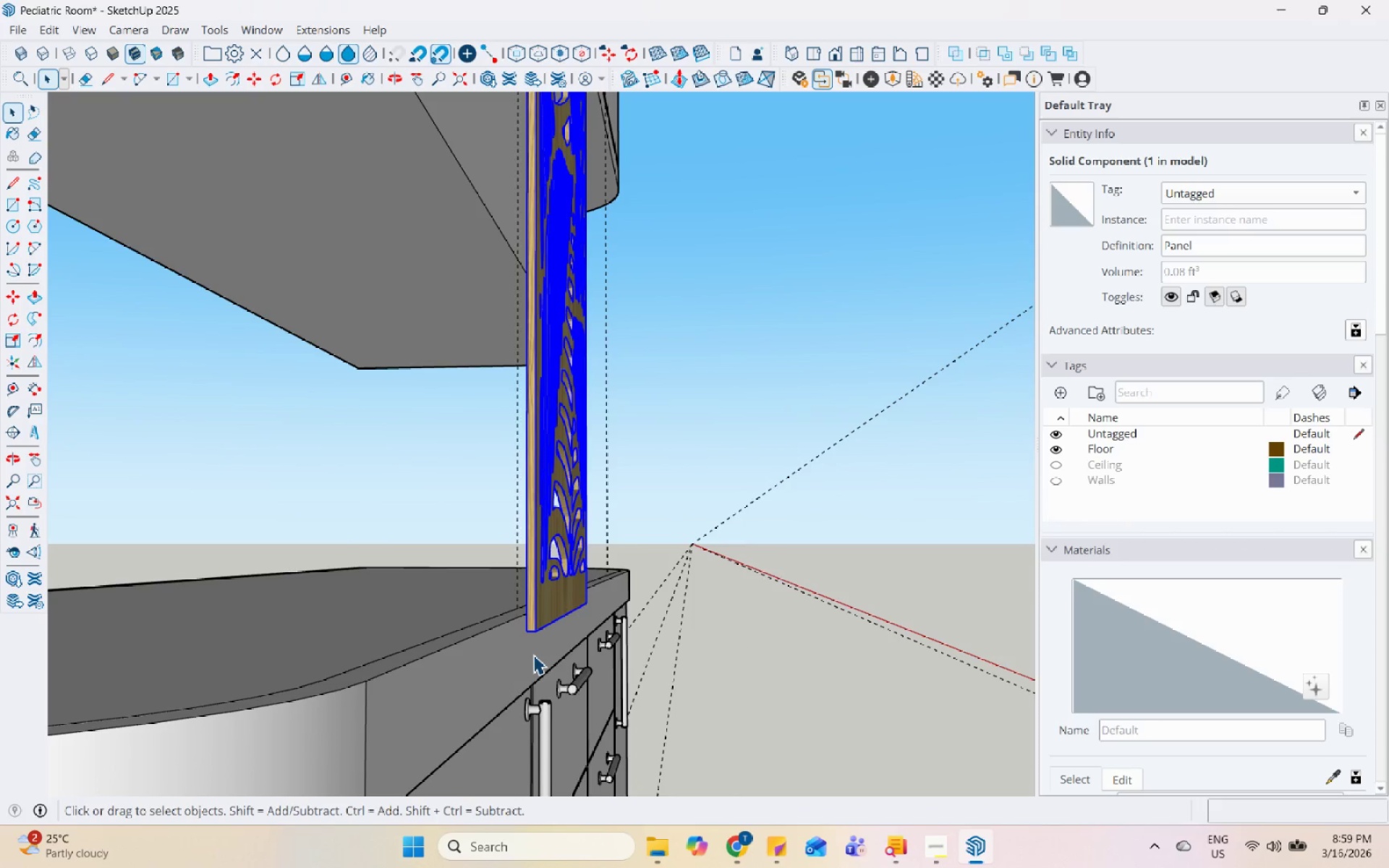 
key(M)
 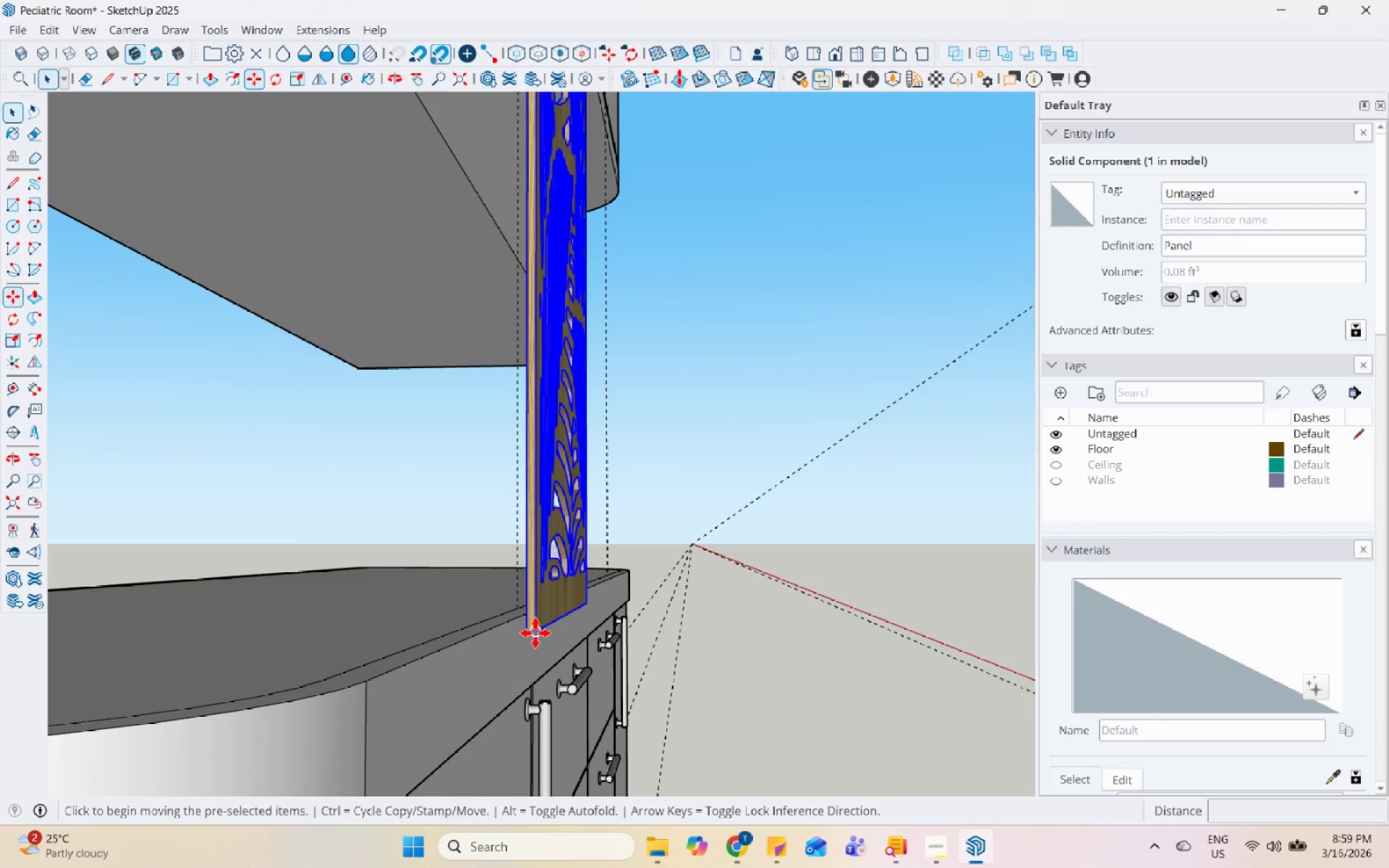 
scroll: coordinate [535, 633], scroll_direction: up, amount: 3.0
 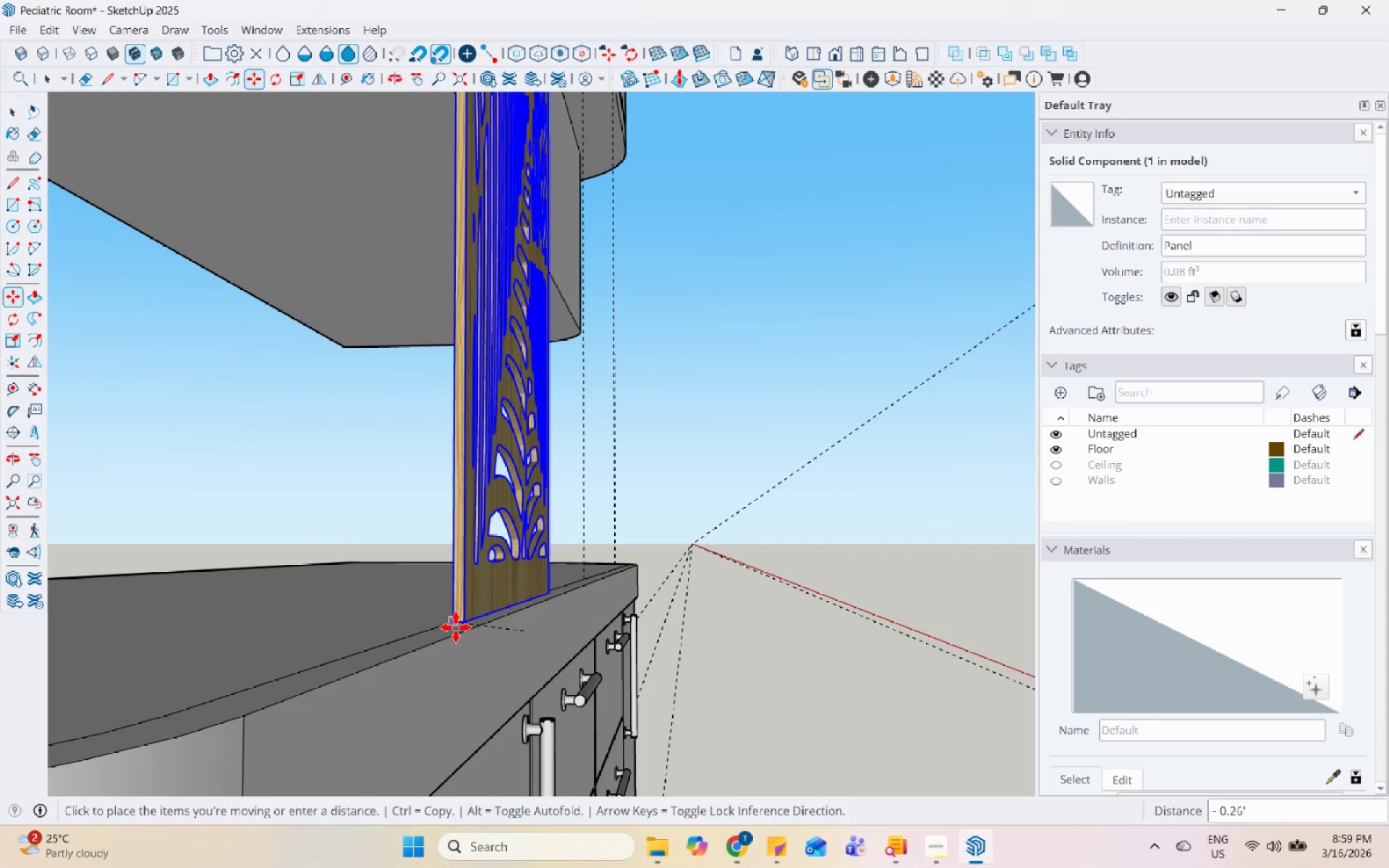 
left_click([462, 628])
 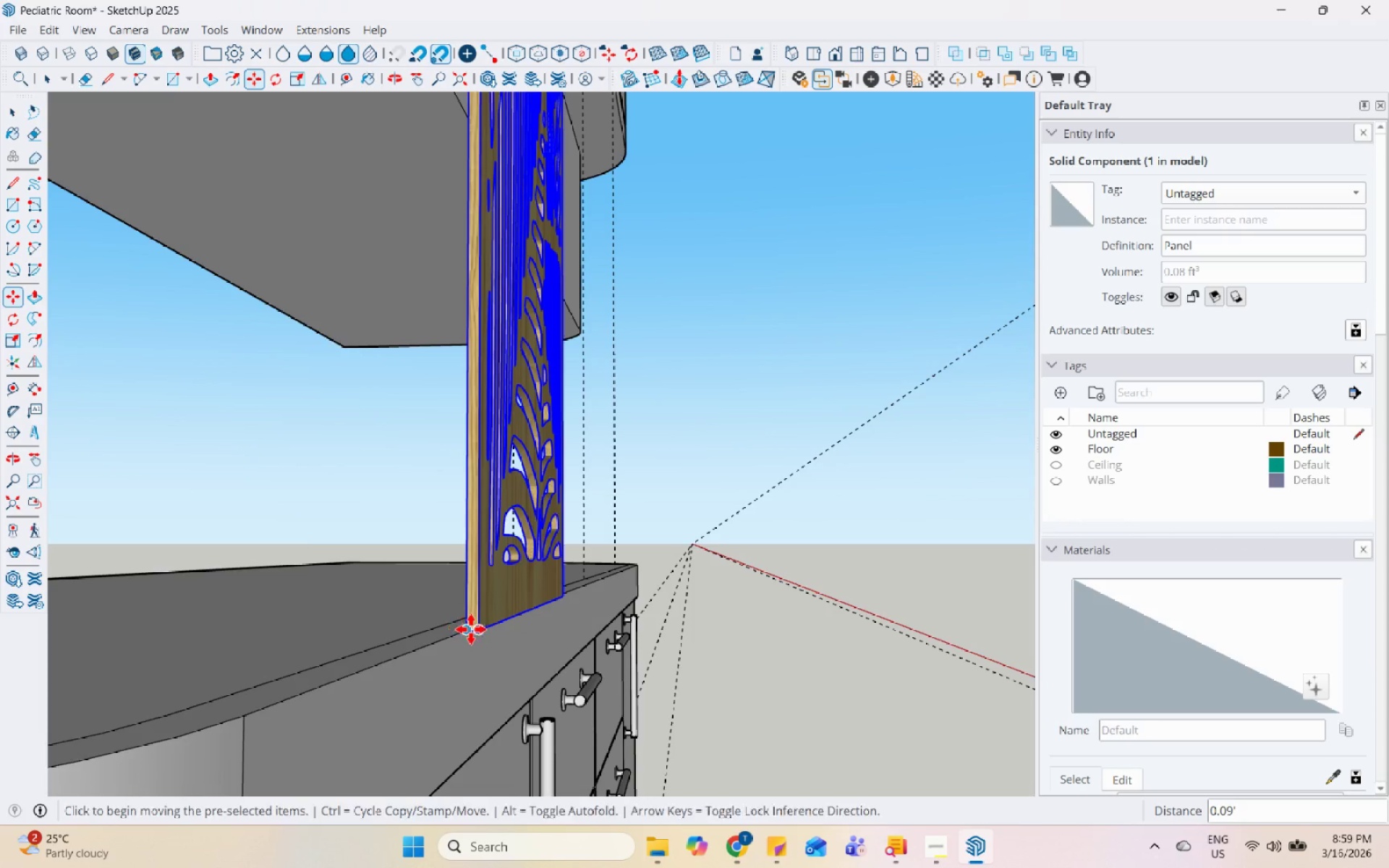 
scroll: coordinate [490, 647], scroll_direction: down, amount: 25.0
 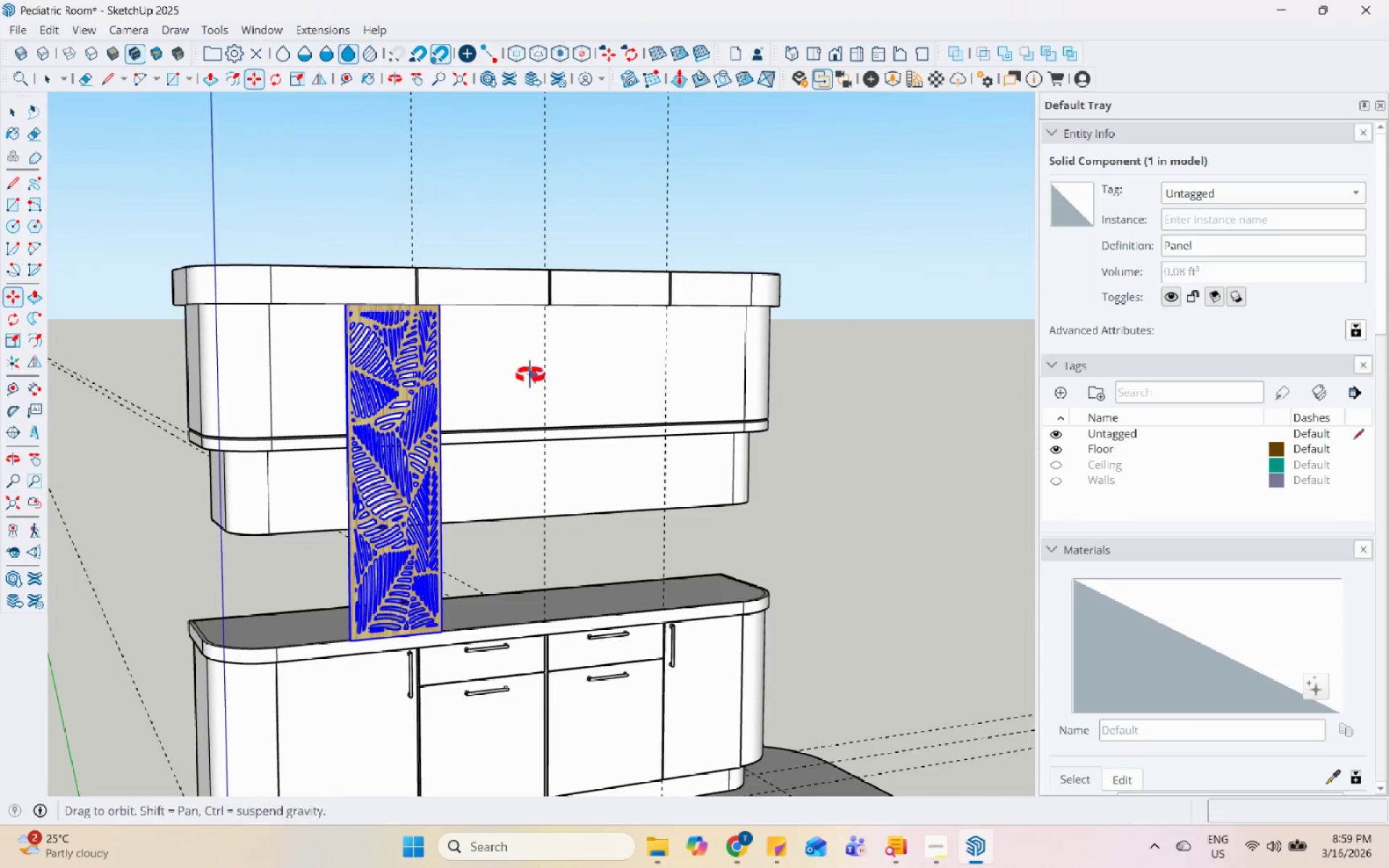 
scroll: coordinate [440, 435], scroll_direction: up, amount: 5.0
 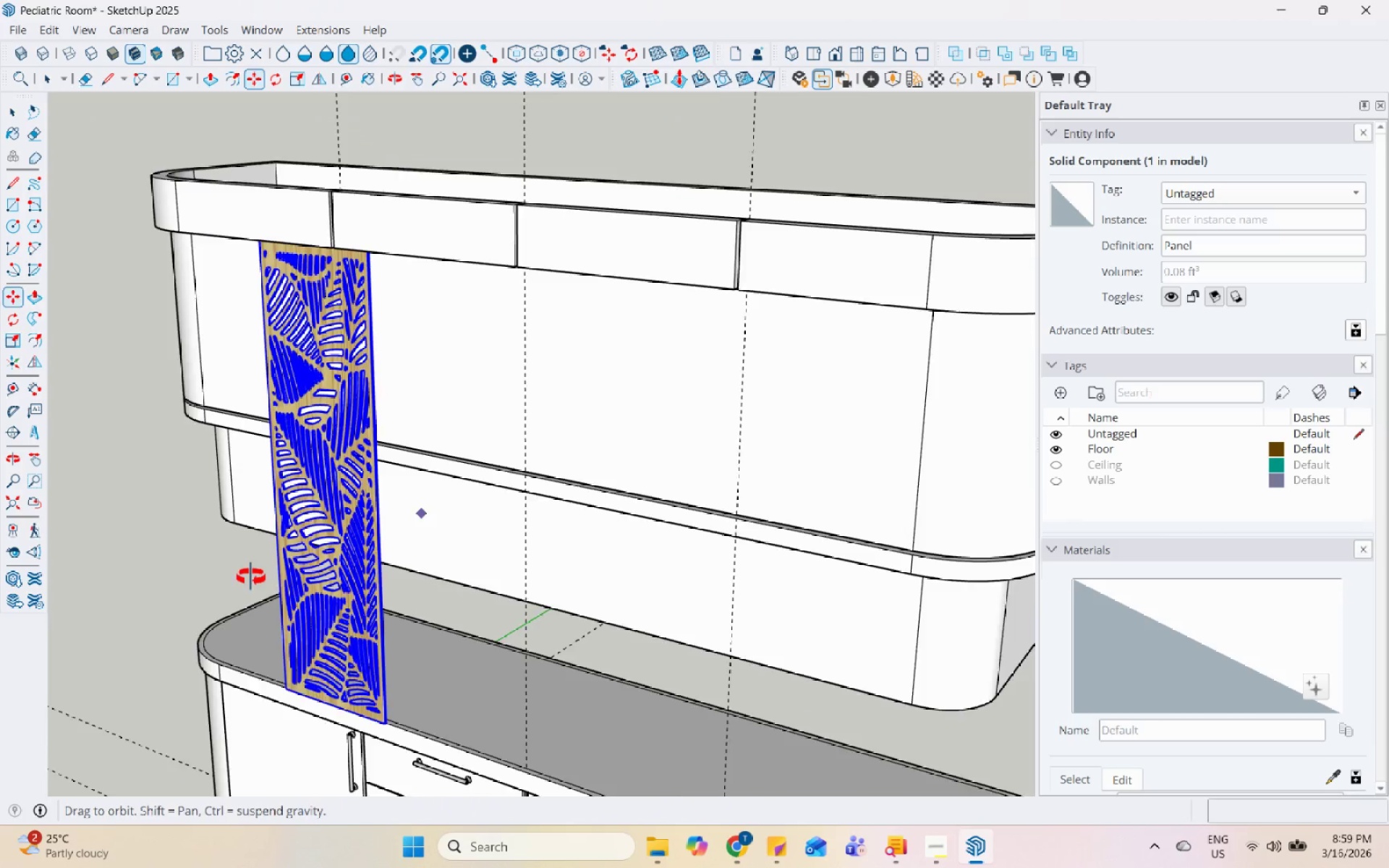 
key(S)
 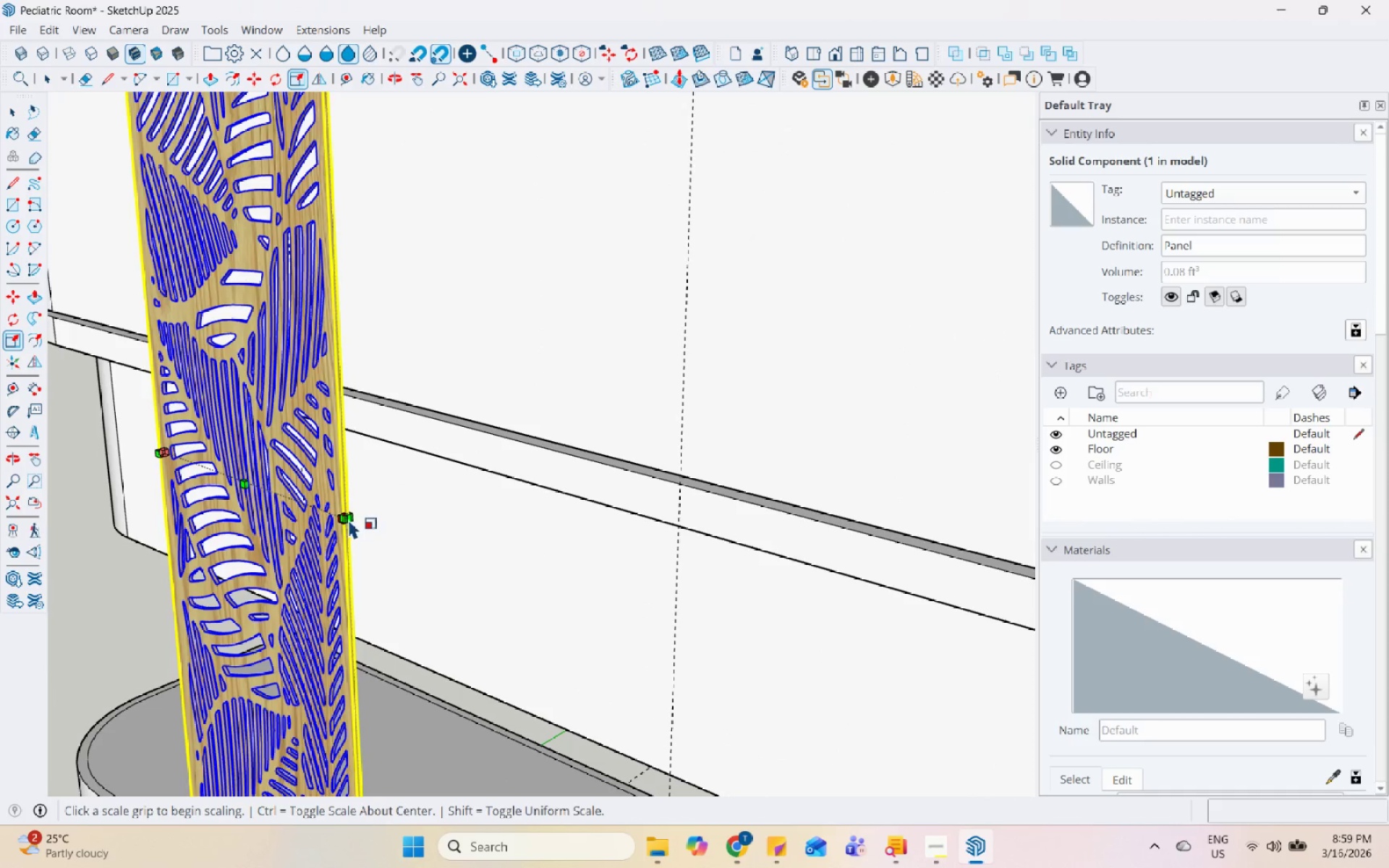 
scroll: coordinate [328, 450], scroll_direction: up, amount: 8.0
 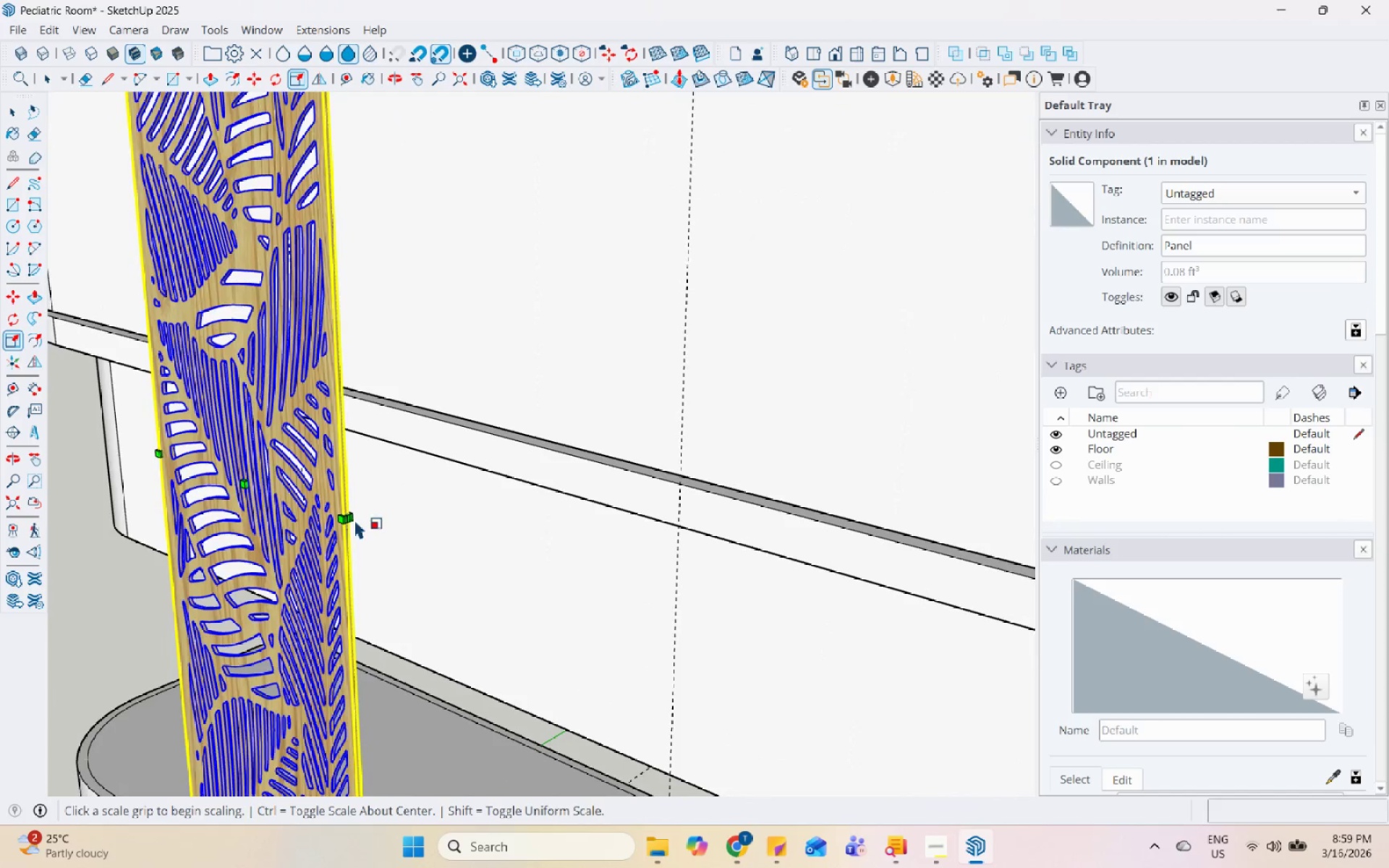 
left_click([352, 517])
 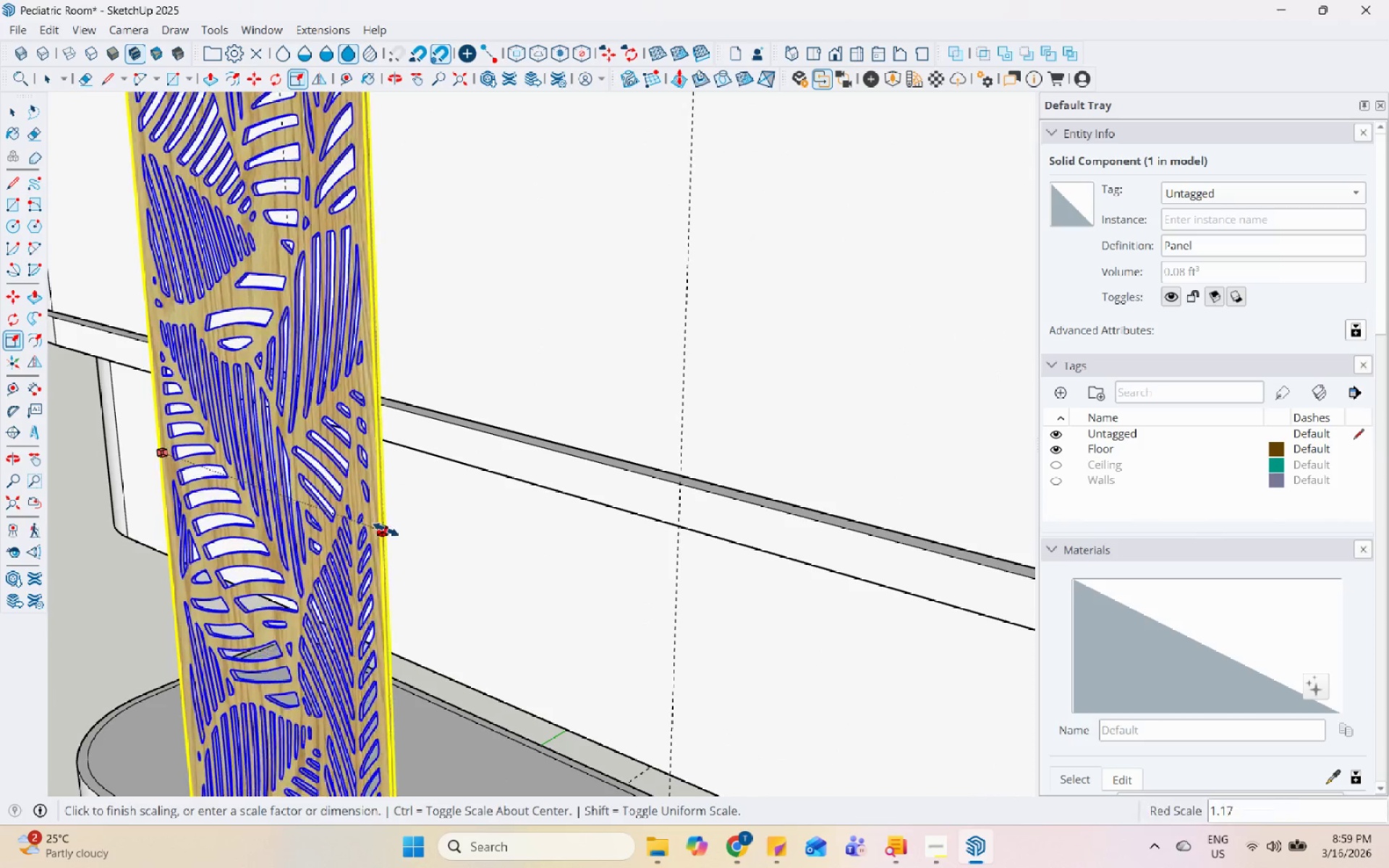 
scroll: coordinate [403, 542], scroll_direction: down, amount: 6.0
 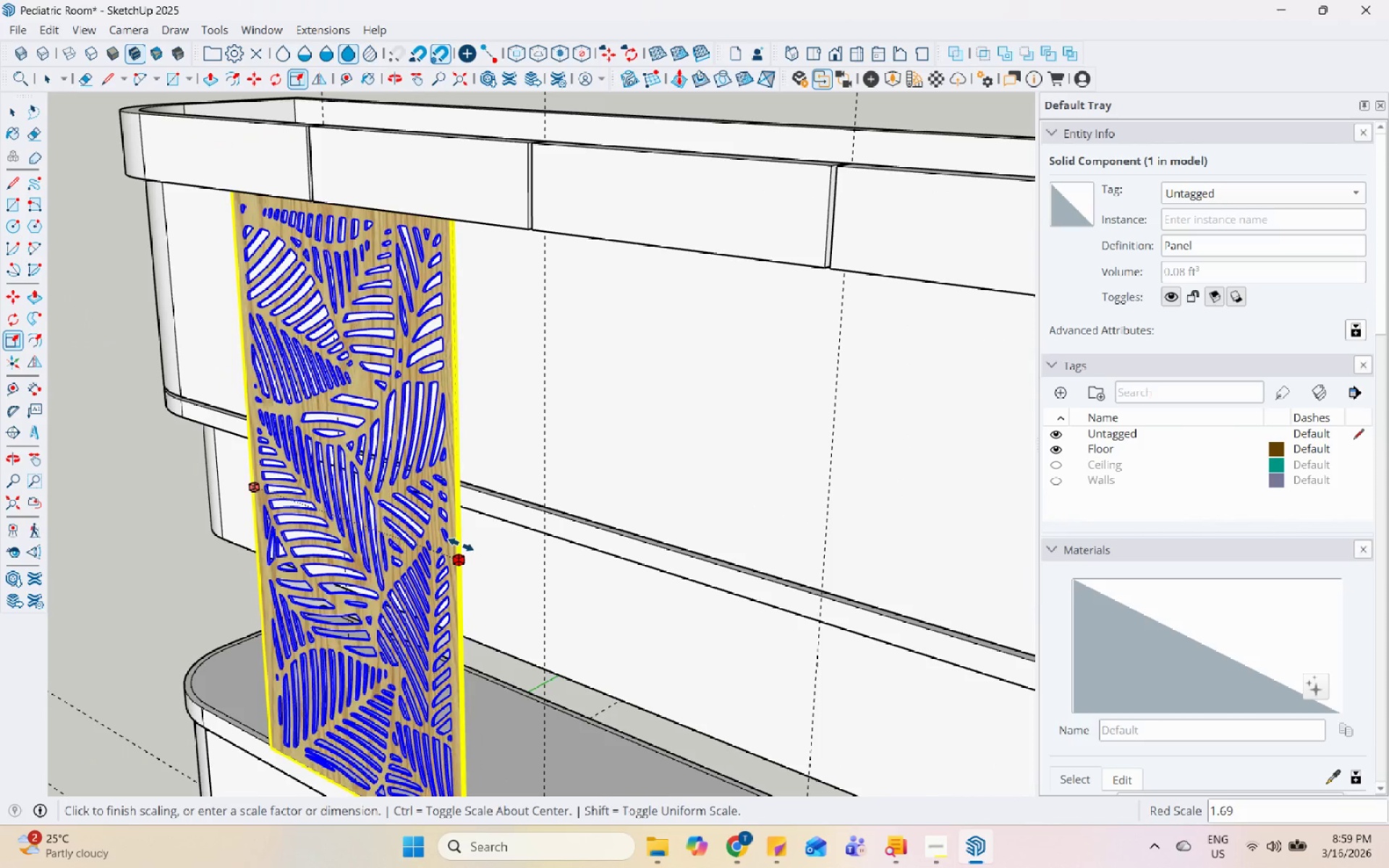 
left_click([467, 546])
 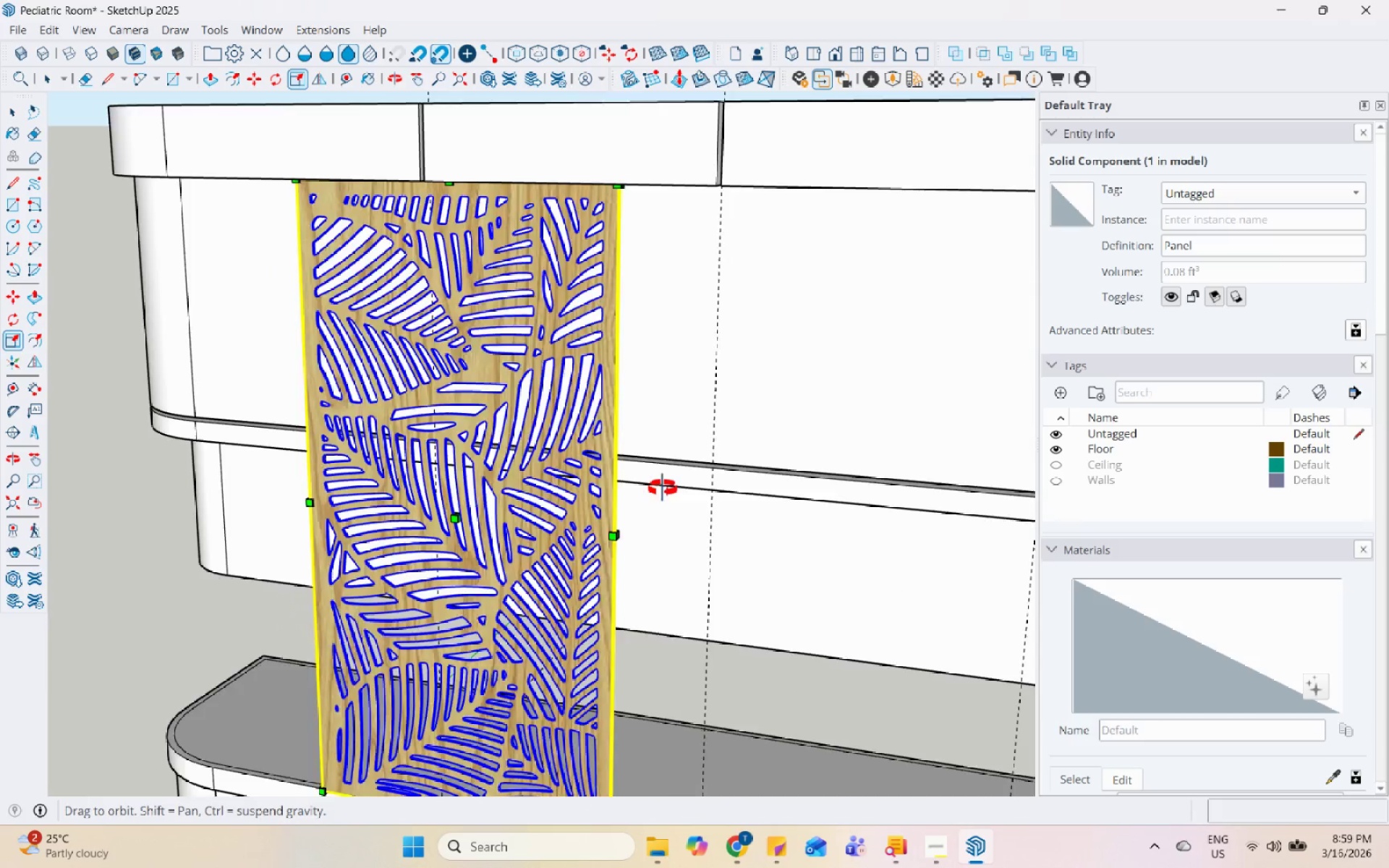 
key(Space)
 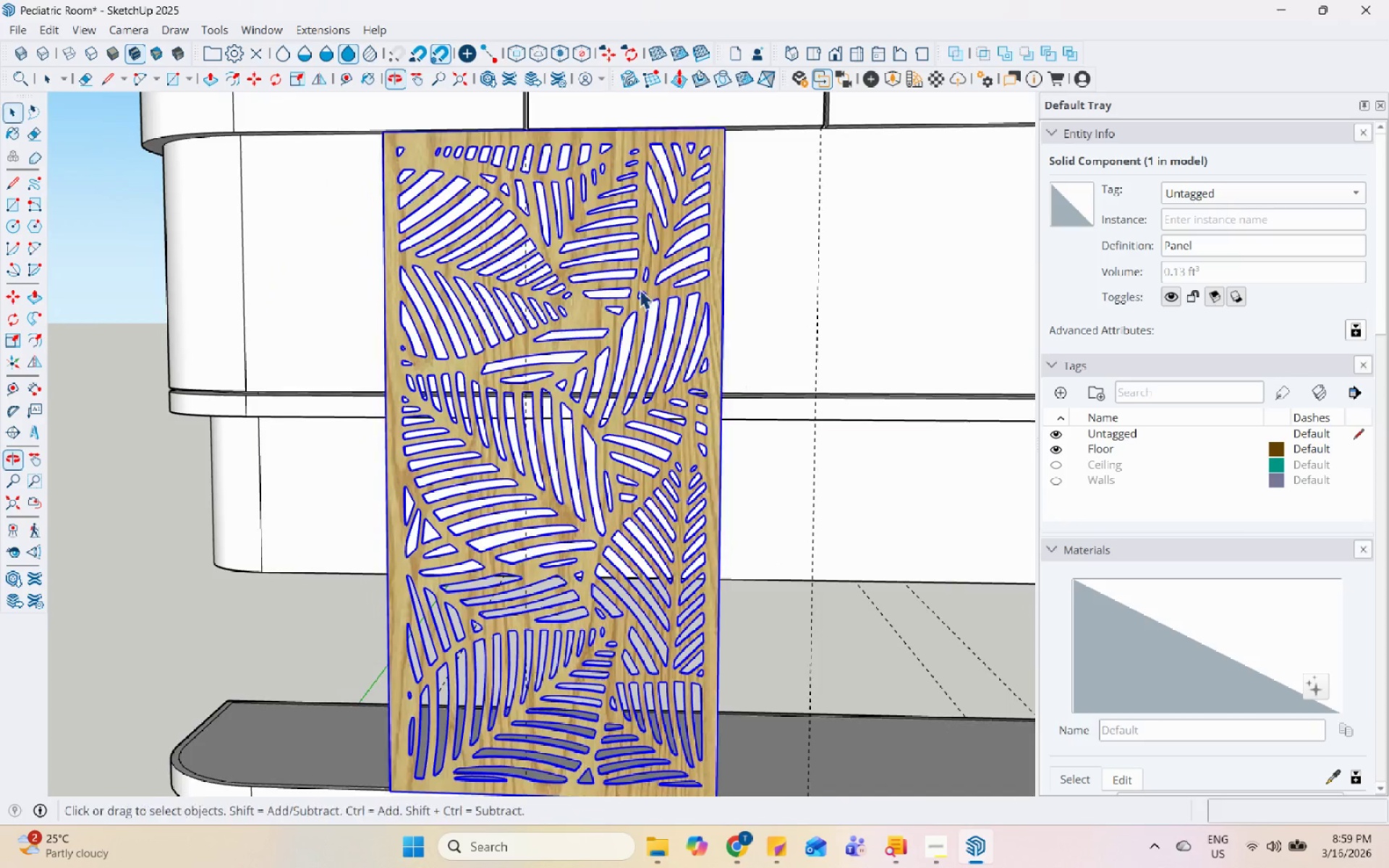 
scroll: coordinate [608, 281], scroll_direction: down, amount: 7.0
 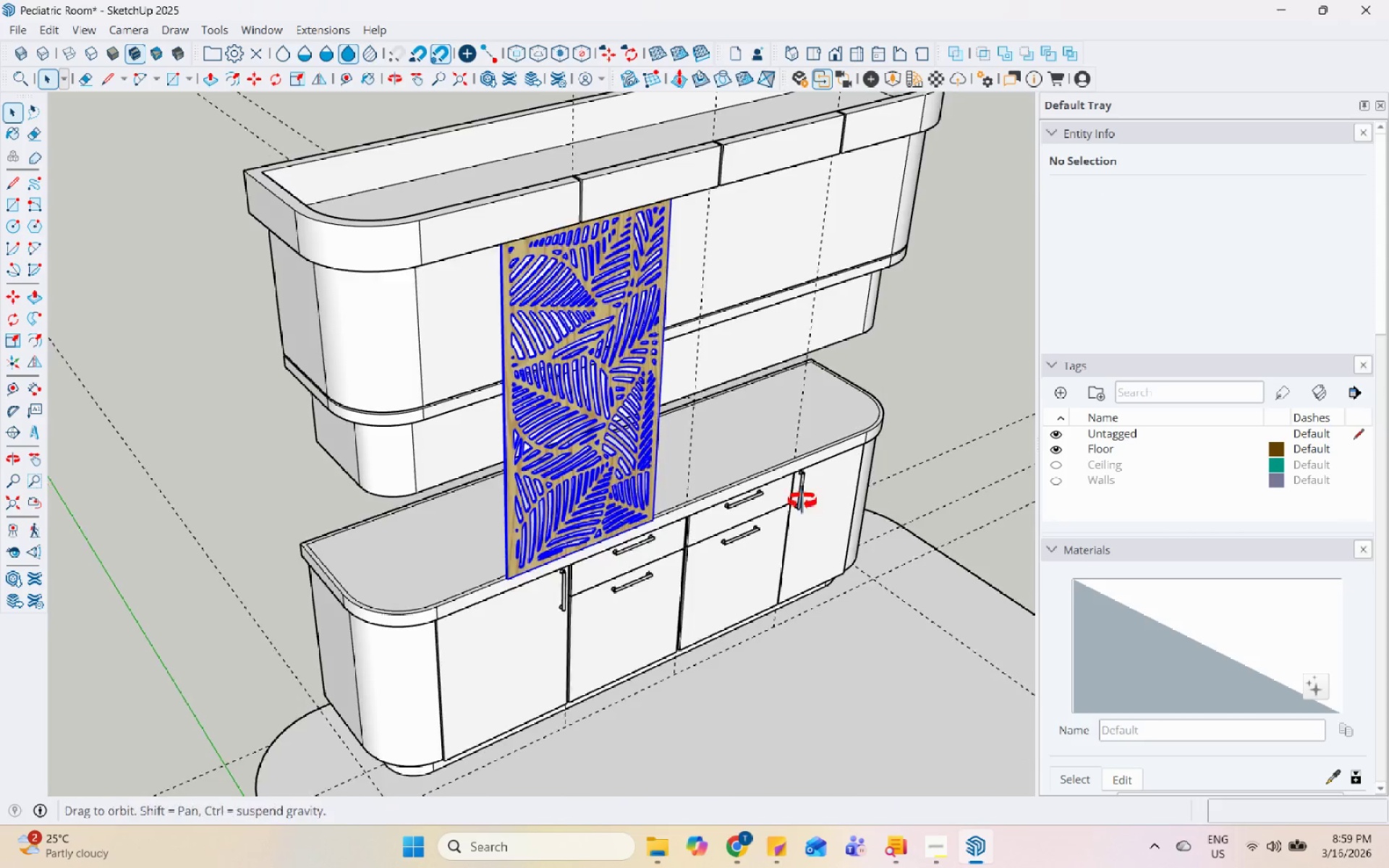 
scroll: coordinate [345, 600], scroll_direction: up, amount: 5.0
 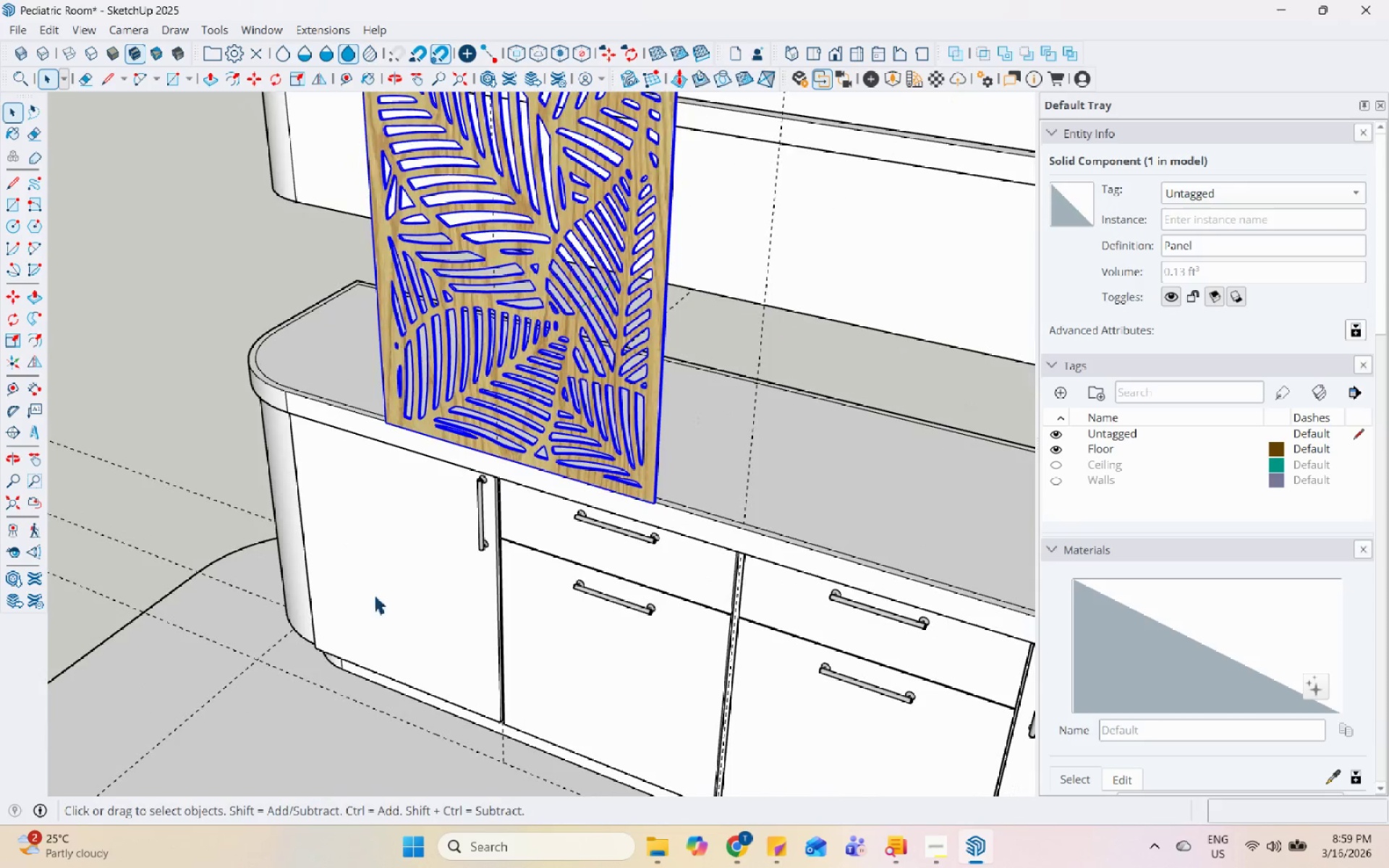 
key(M)
 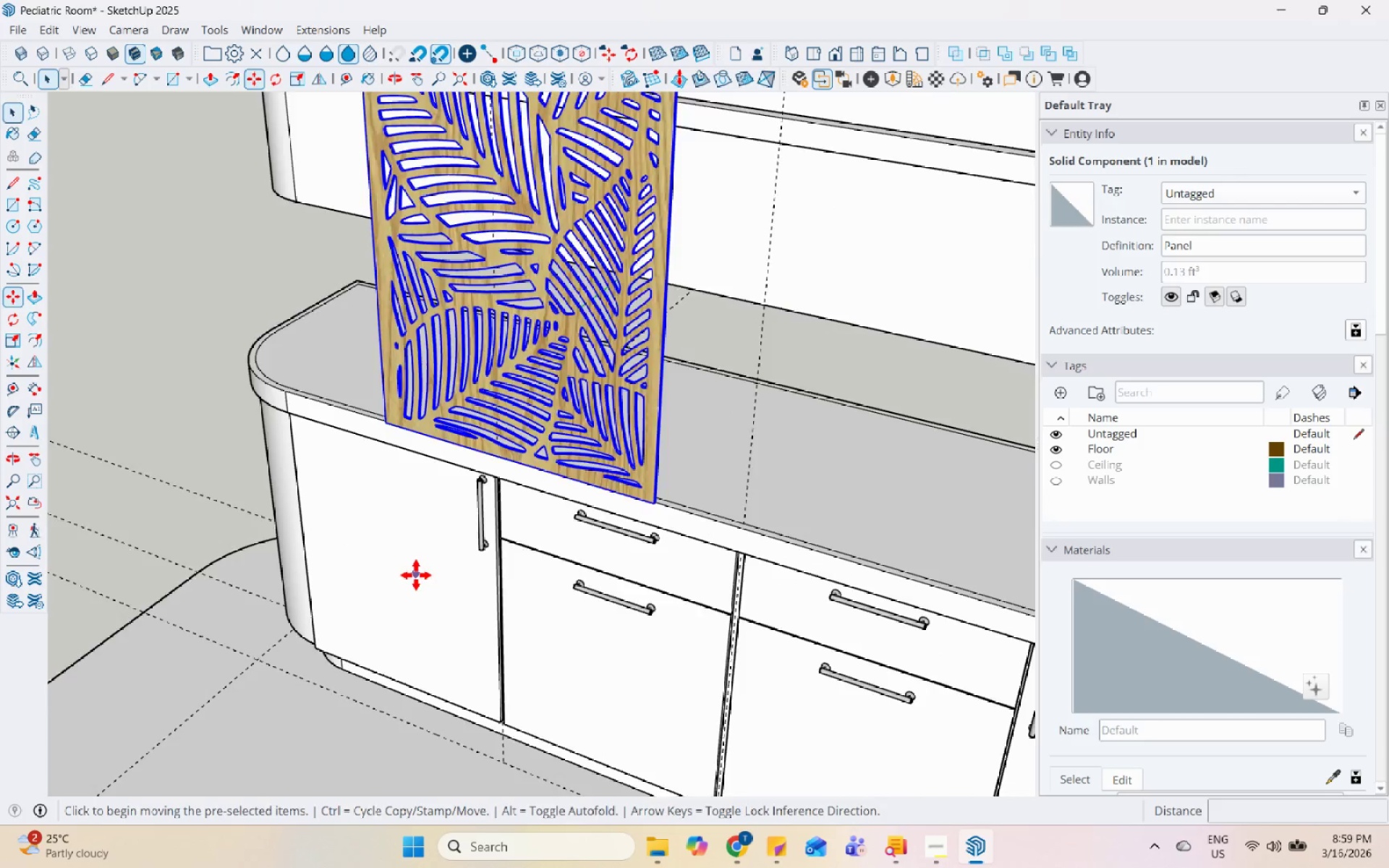 
key(Control+ControlLeft)
 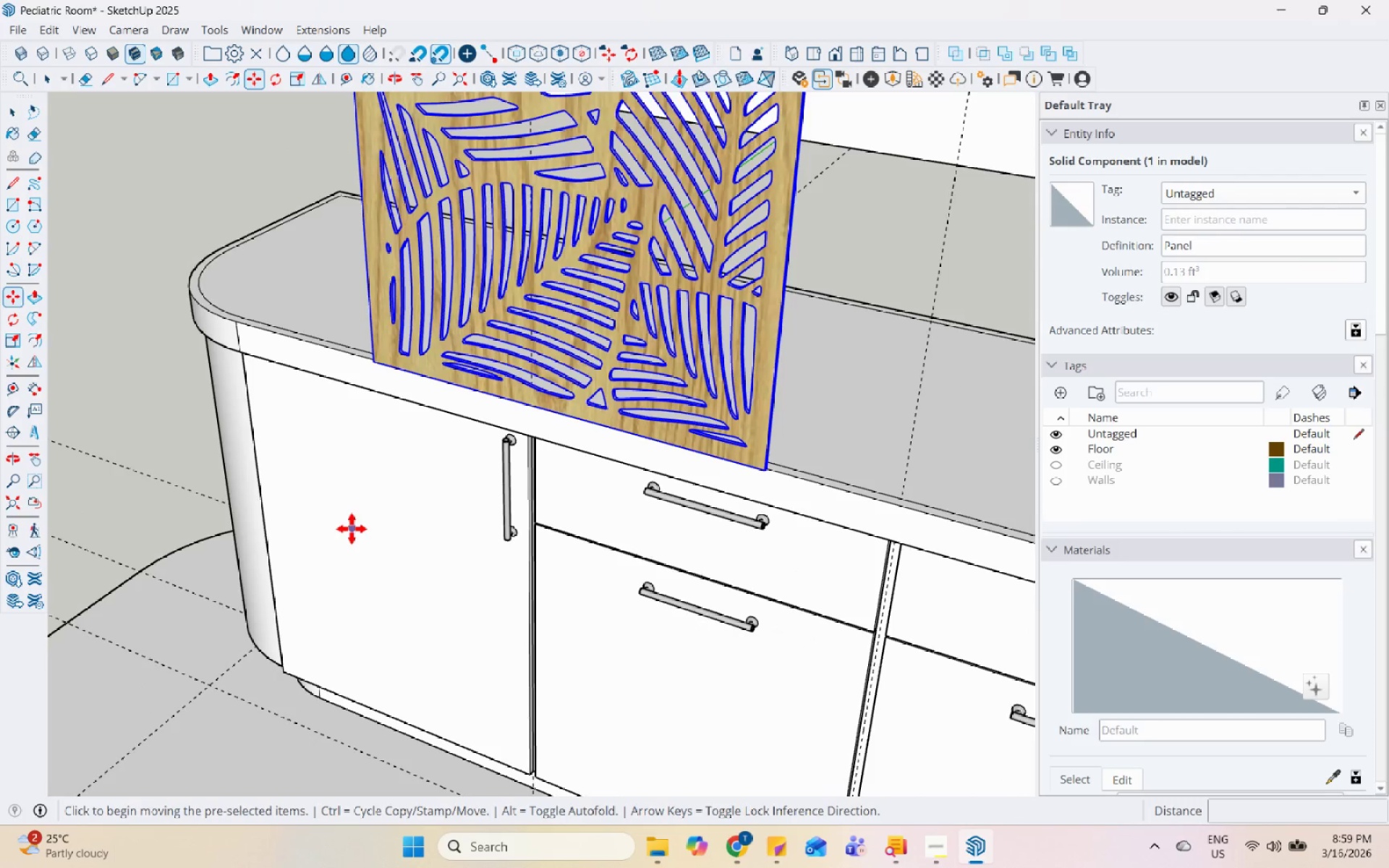 
left_click_drag(start_coordinate=[352, 529], to_coordinate=[355, 529])
 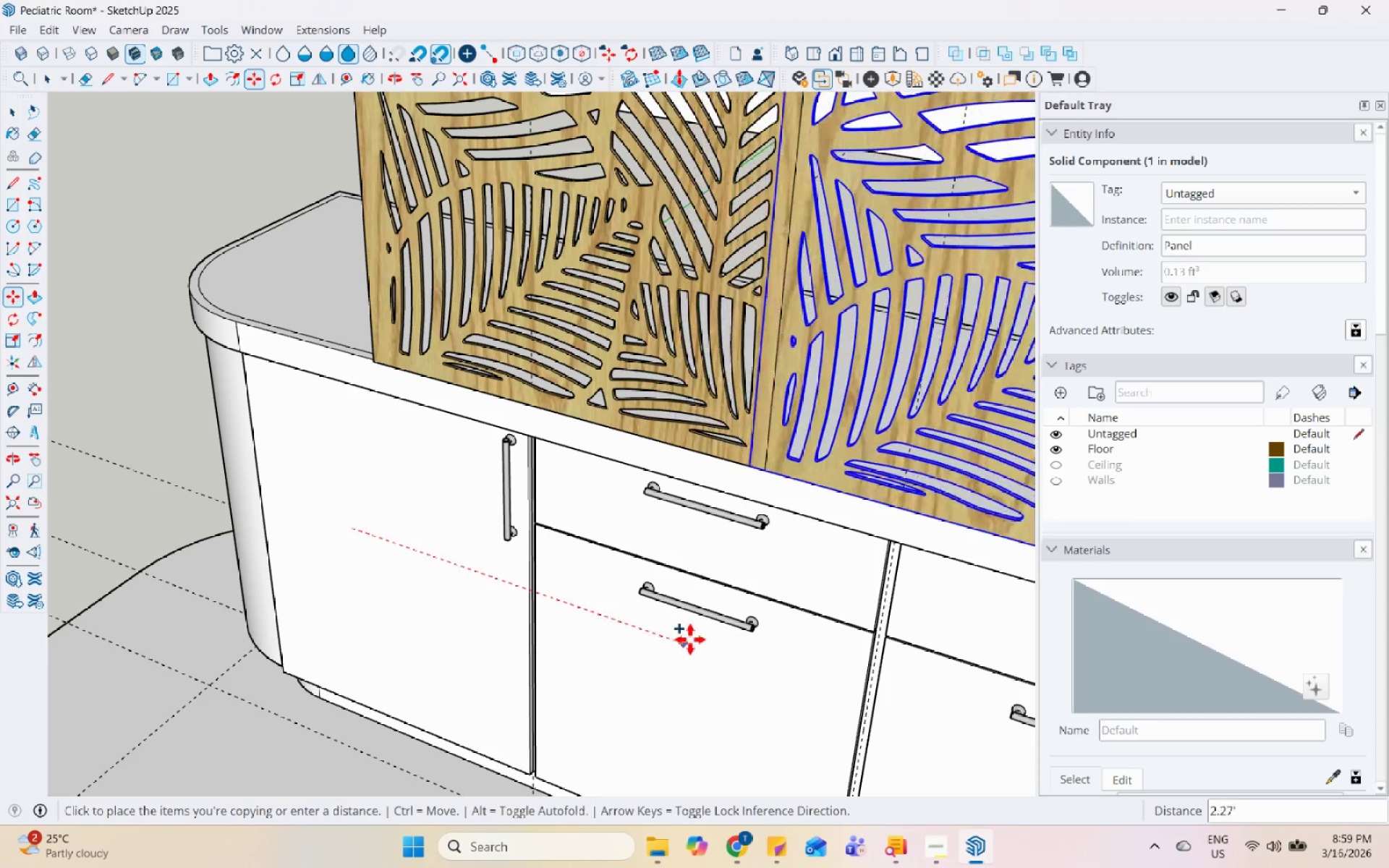 
scroll: coordinate [416, 575], scroll_direction: up, amount: 3.0
 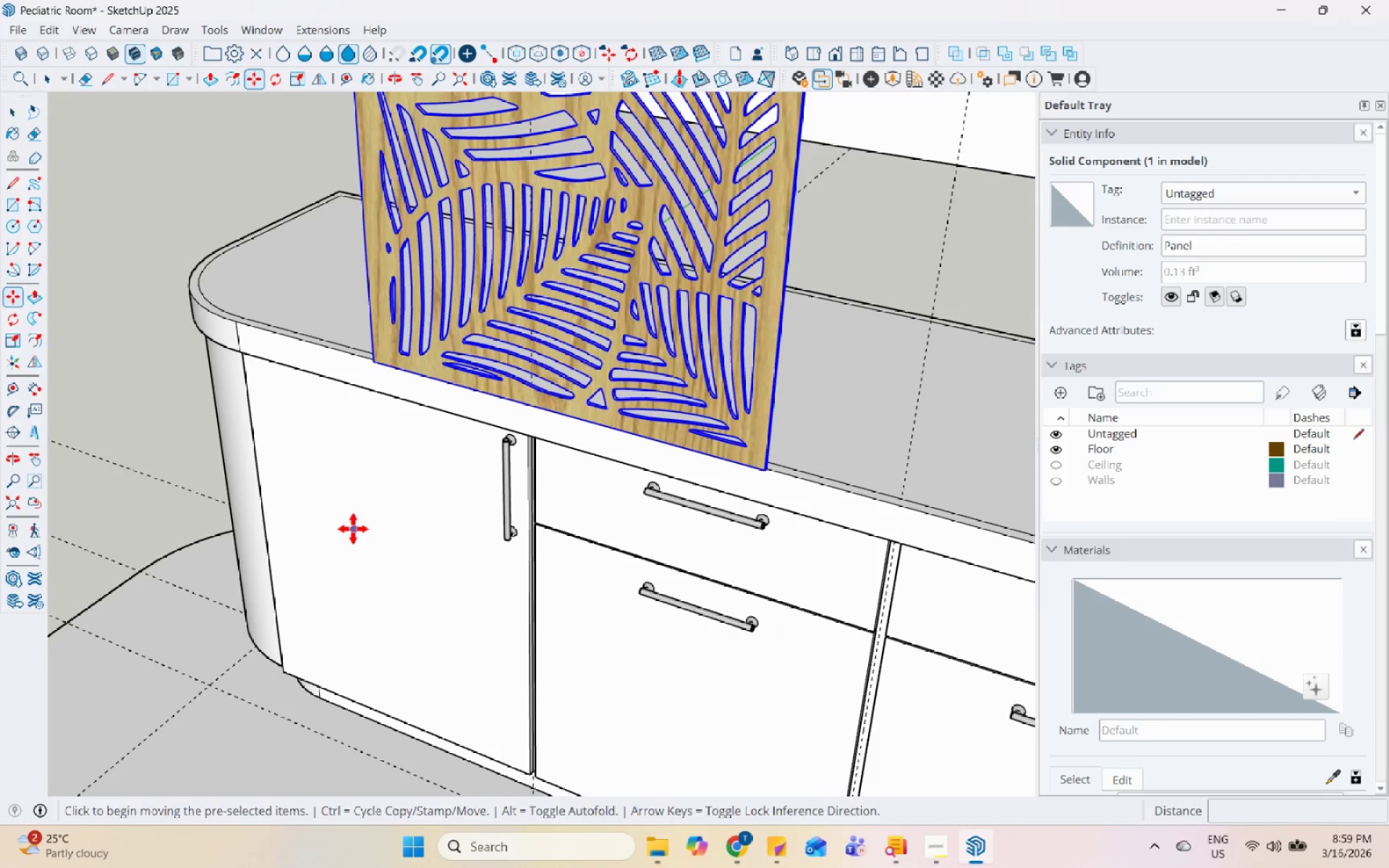 
left_click([706, 644])
 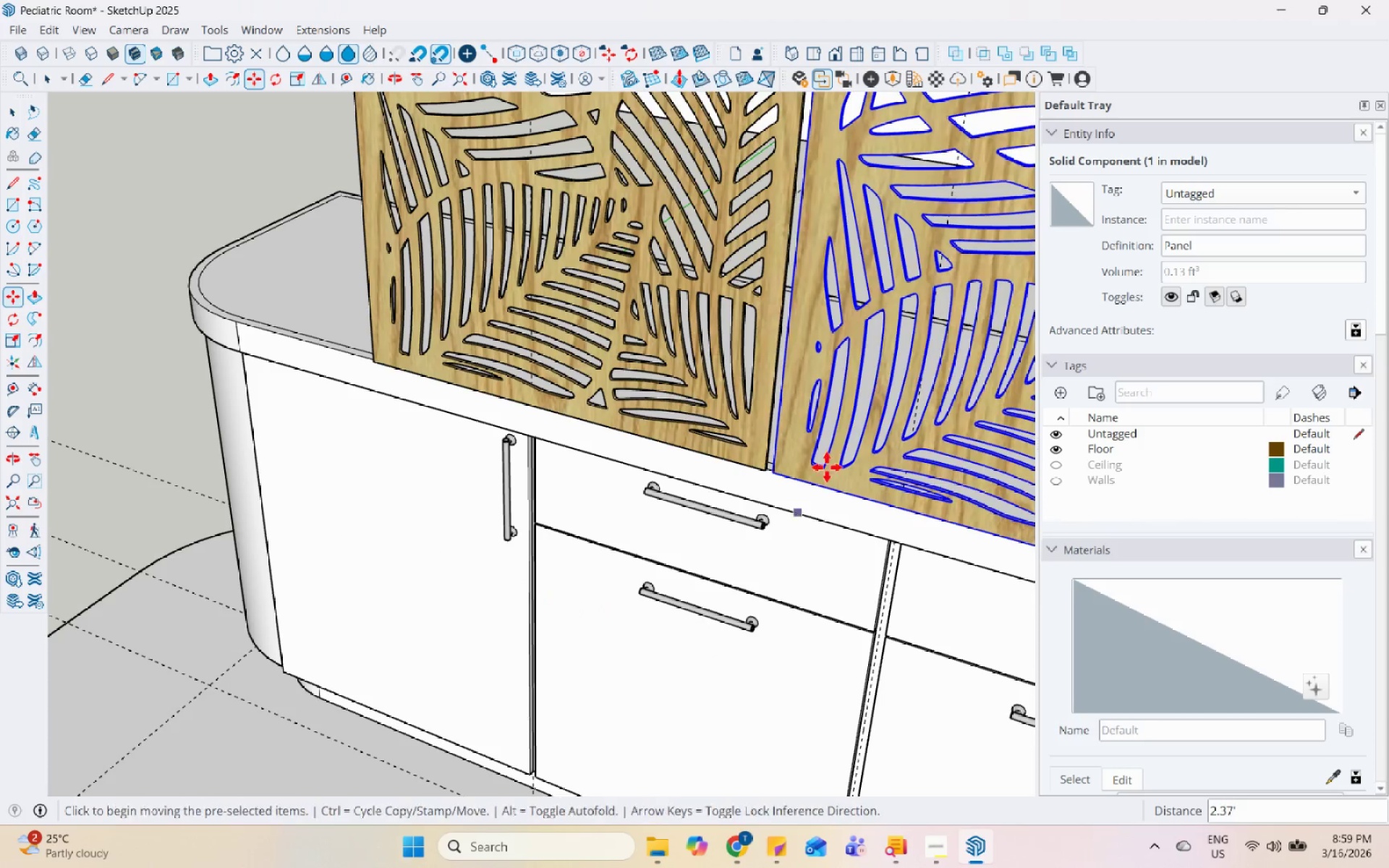 
scroll: coordinate [765, 481], scroll_direction: up, amount: 15.0
 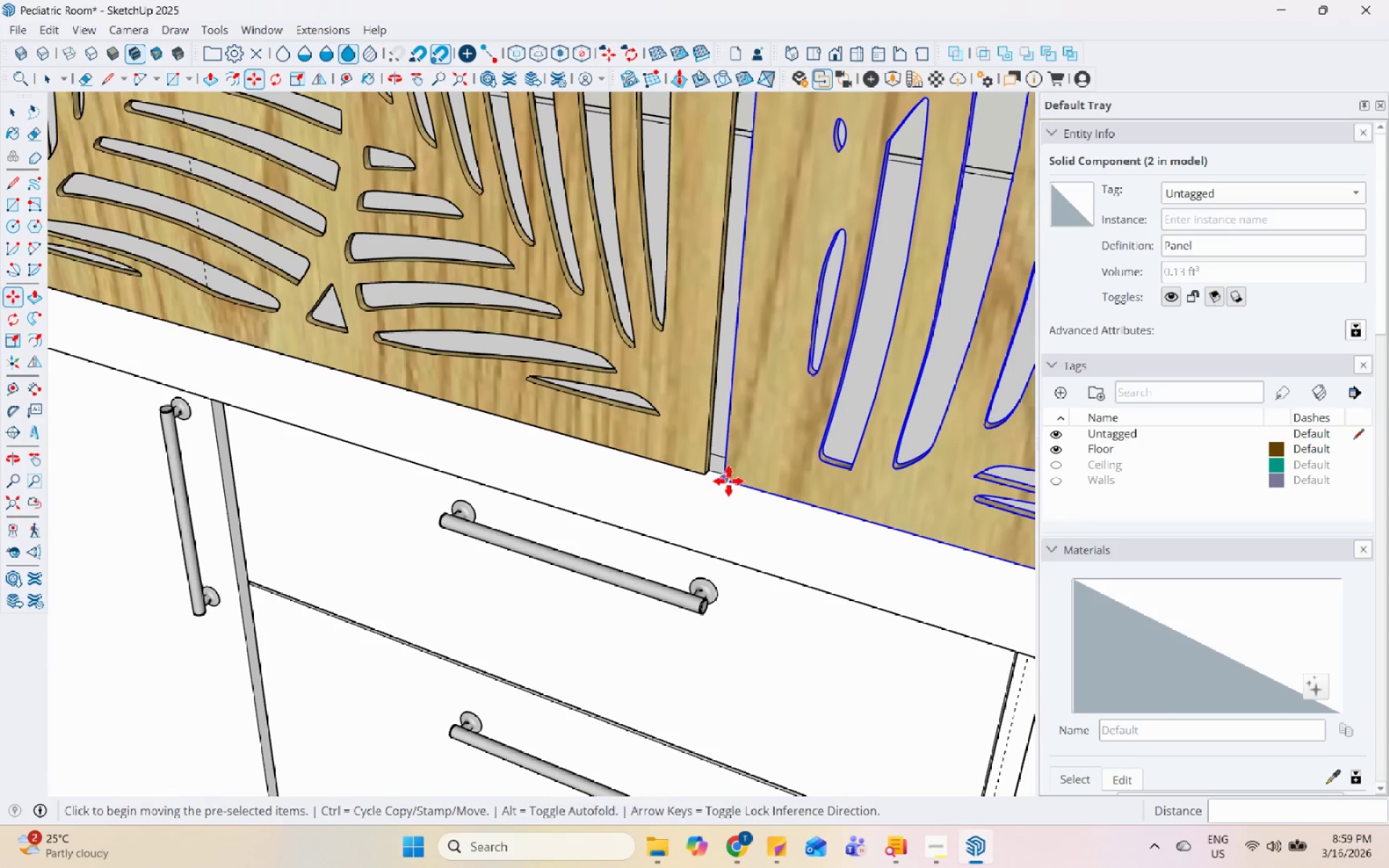 
left_click([726, 480])
 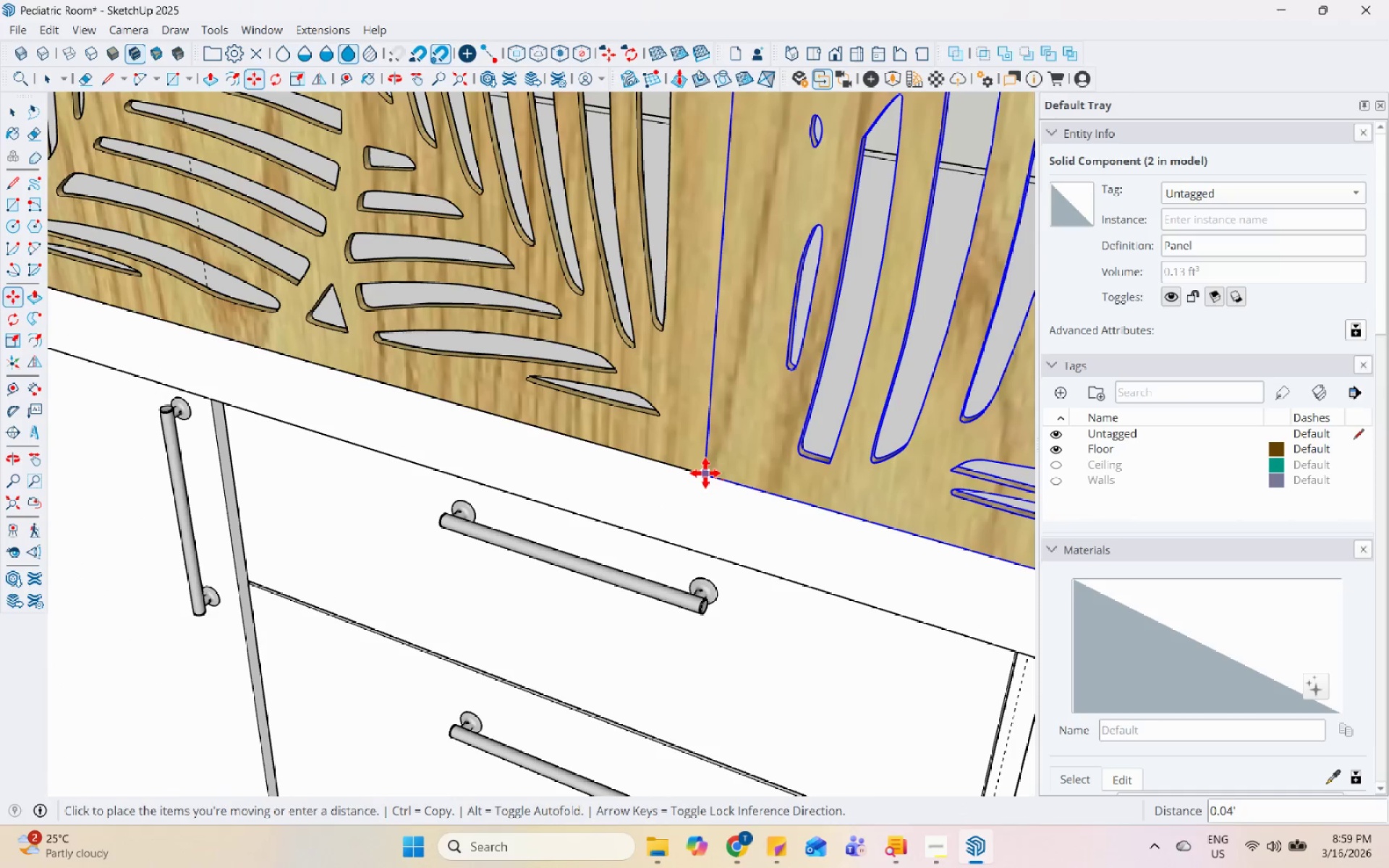 
left_click([705, 473])
 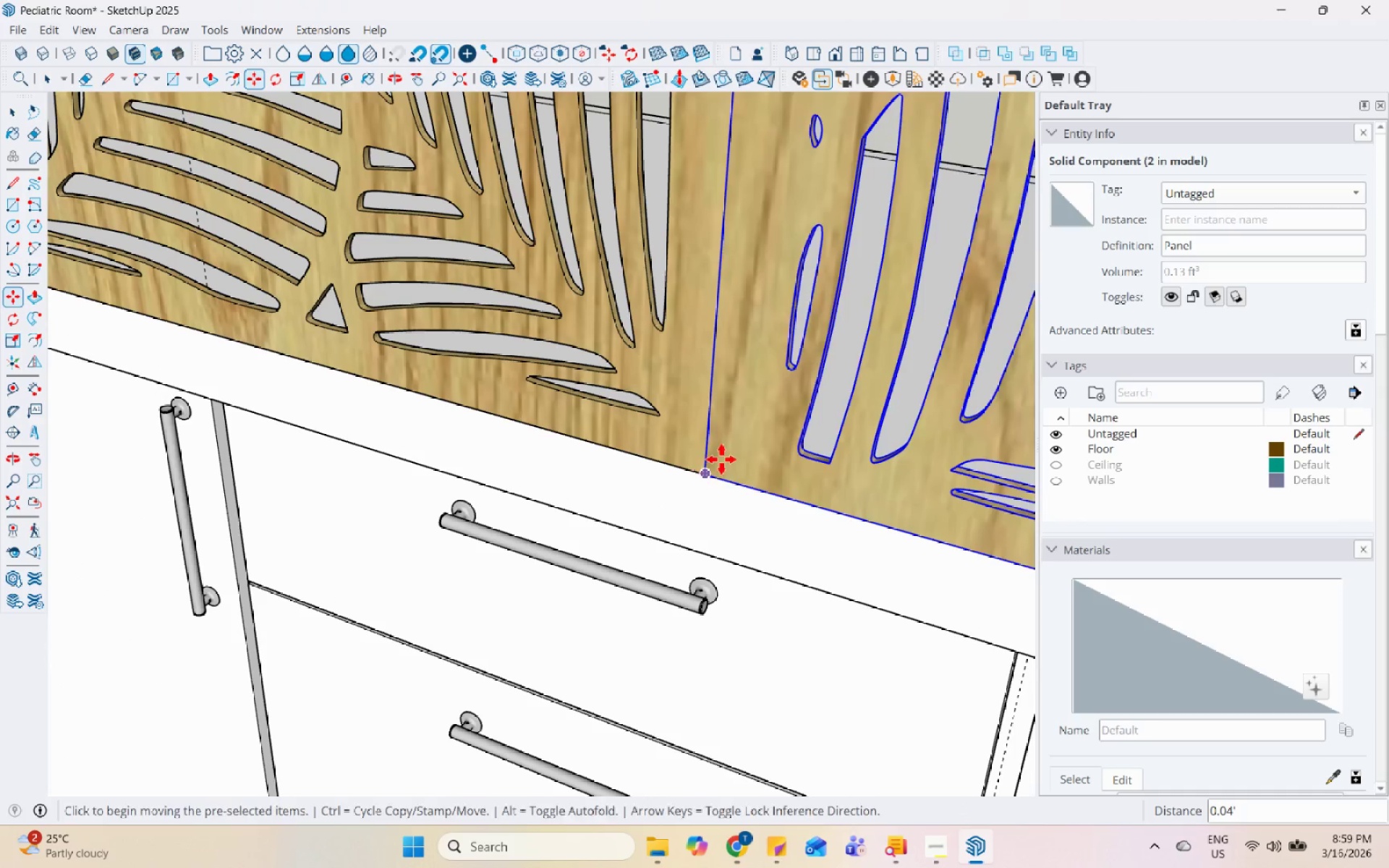 
scroll: coordinate [731, 454], scroll_direction: up, amount: 9.0
 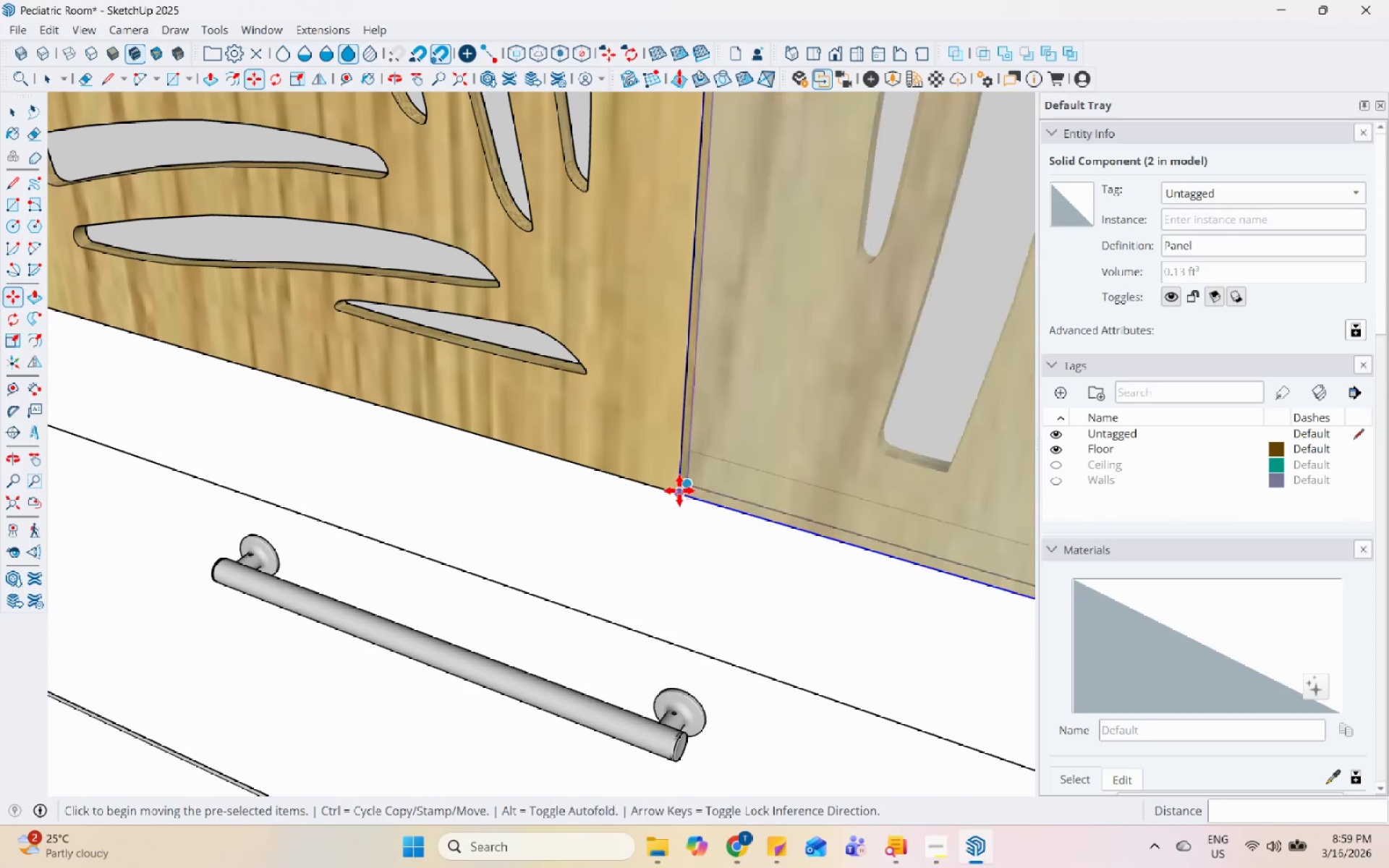 
left_click([679, 491])
 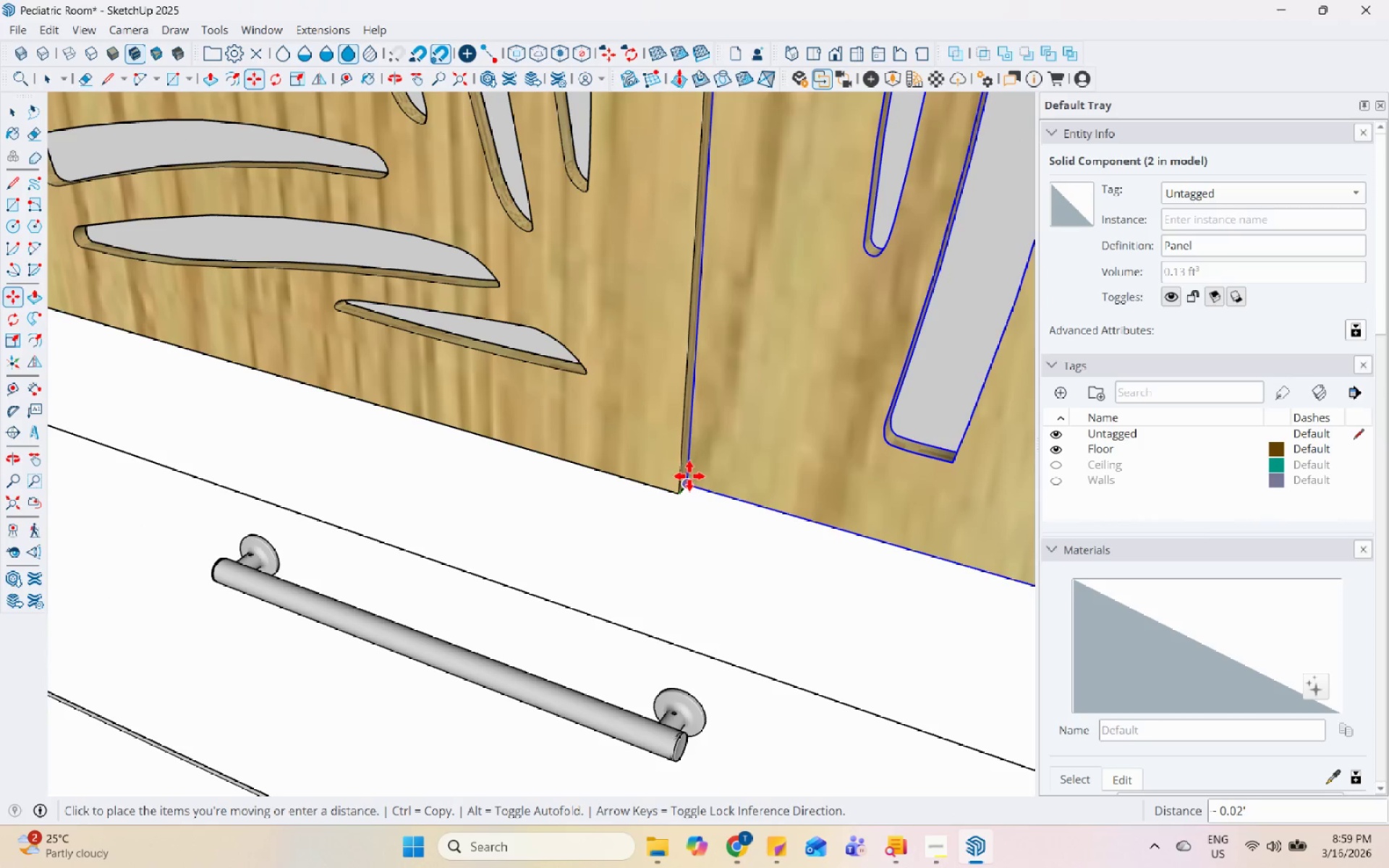 
left_click([691, 474])
 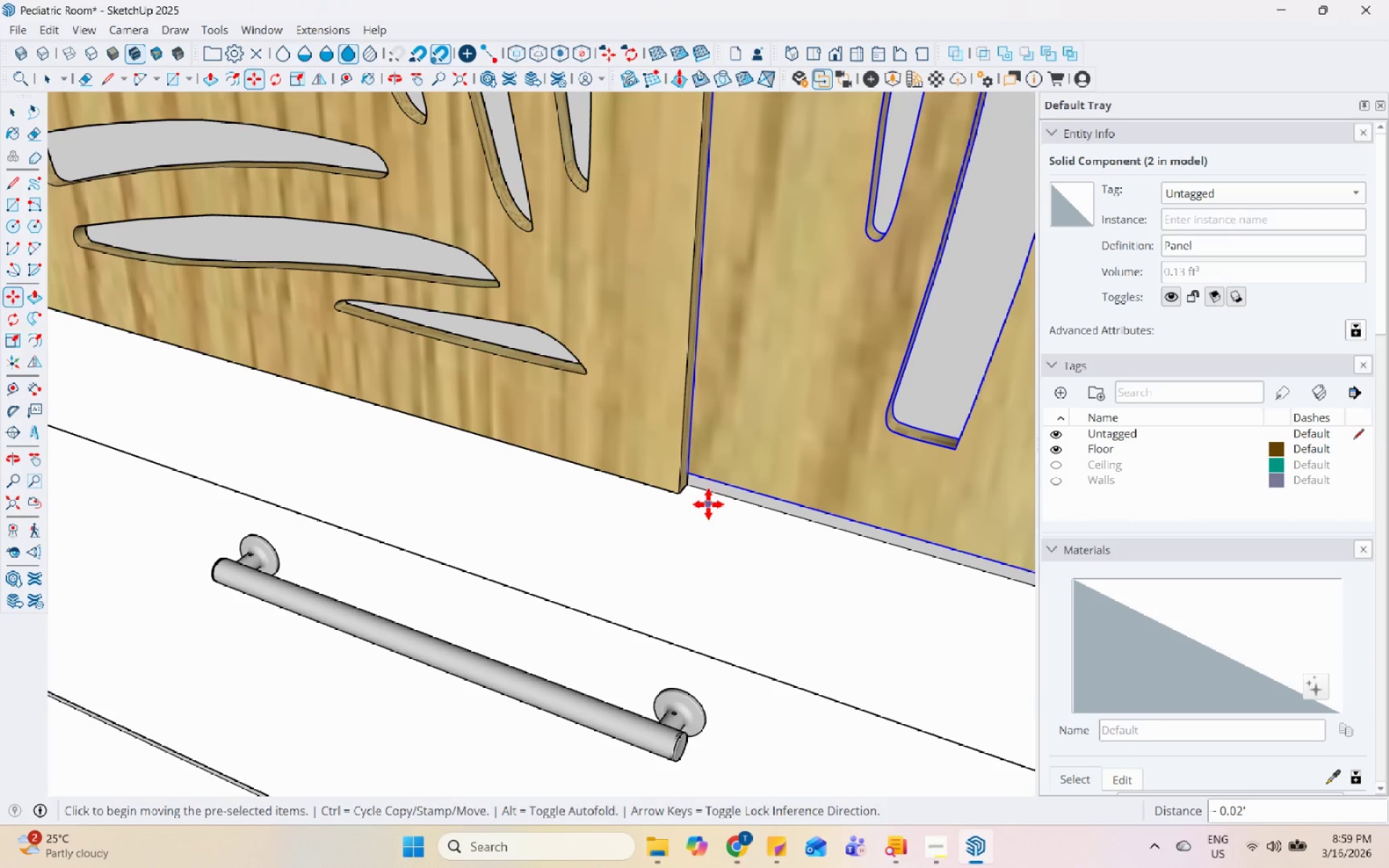 
key(Control+Z)
 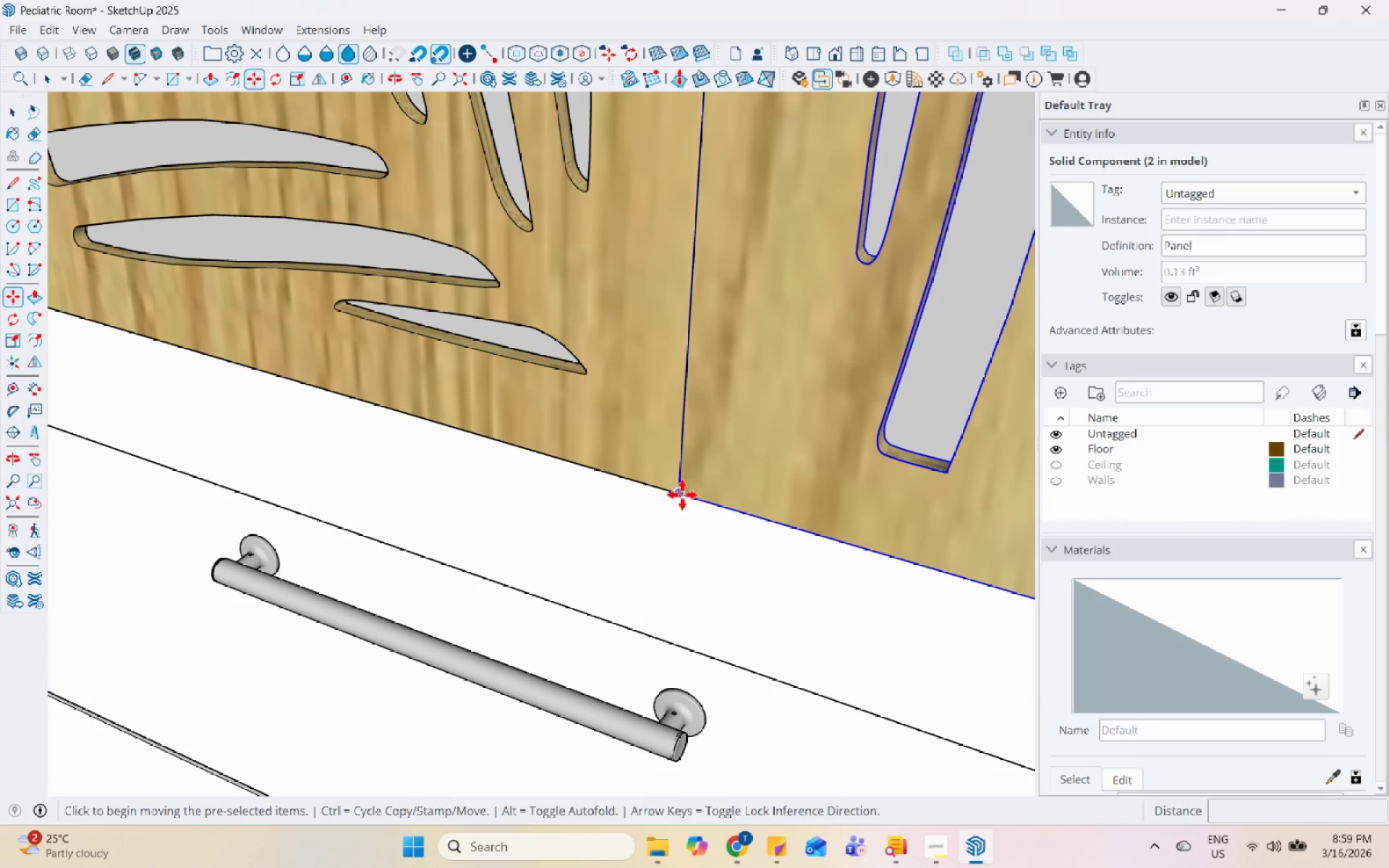 
left_click([679, 493])
 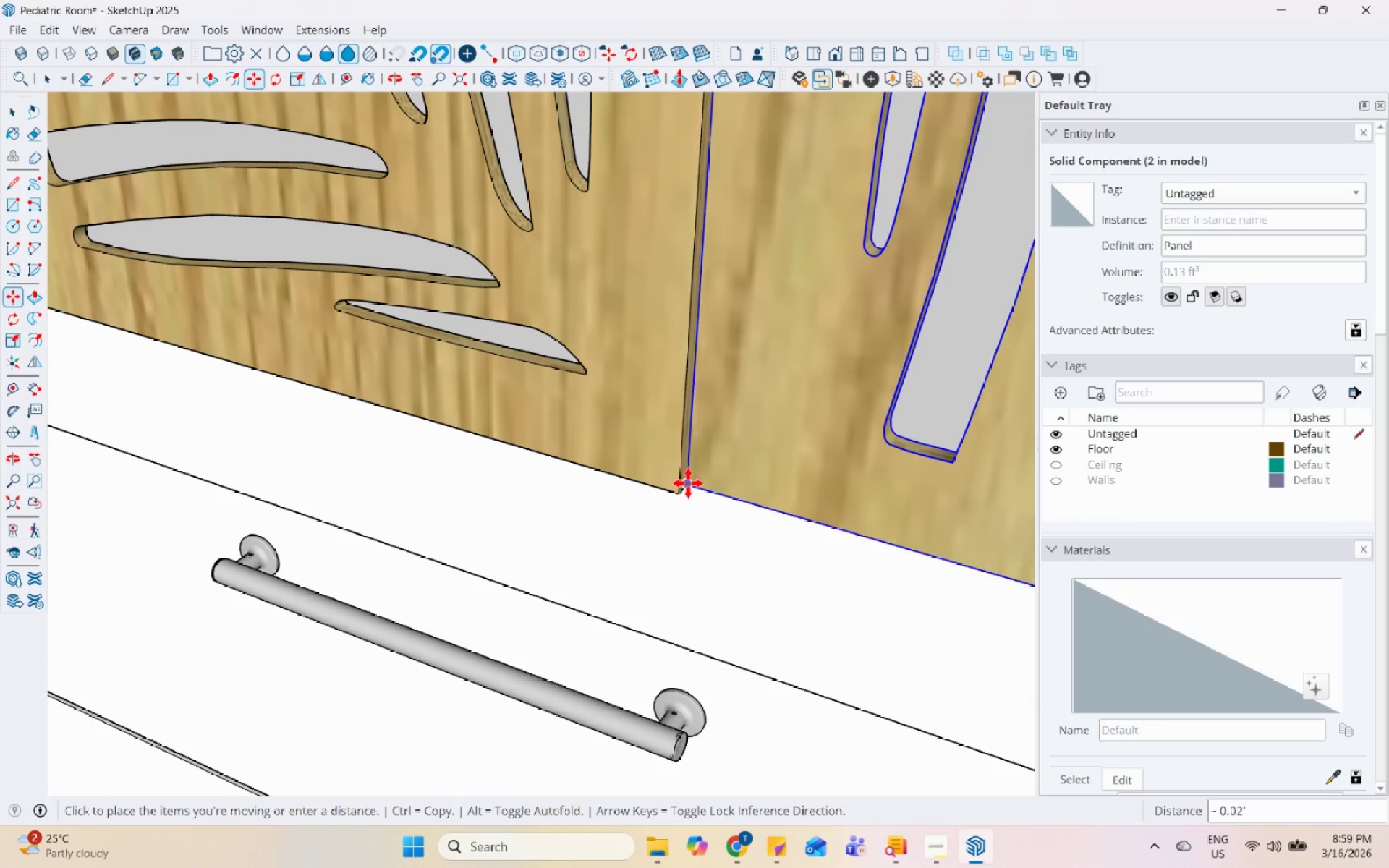 
left_click([687, 484])
 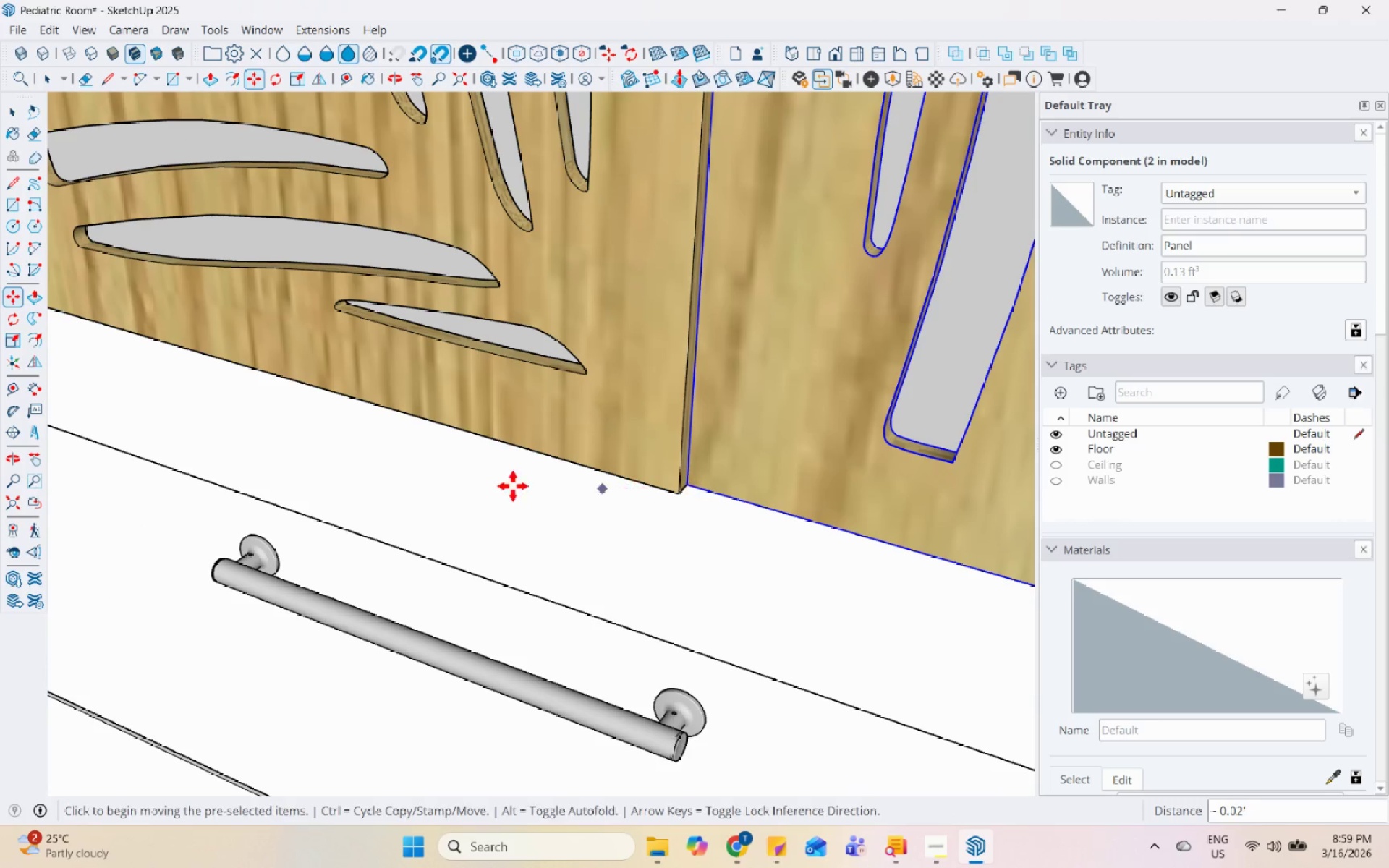 
key(Space)
 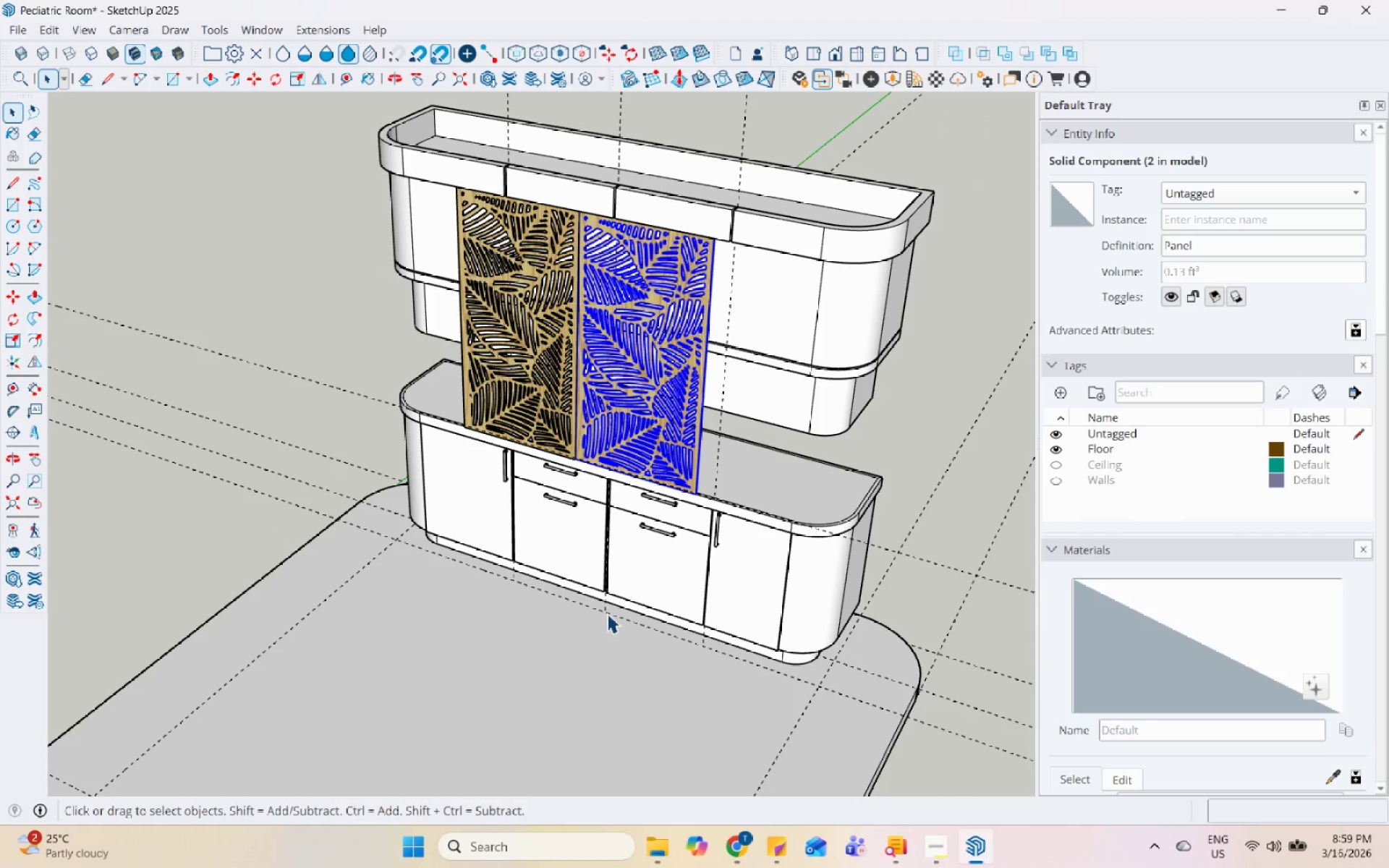 
scroll: coordinate [607, 454], scroll_direction: down, amount: 44.0
 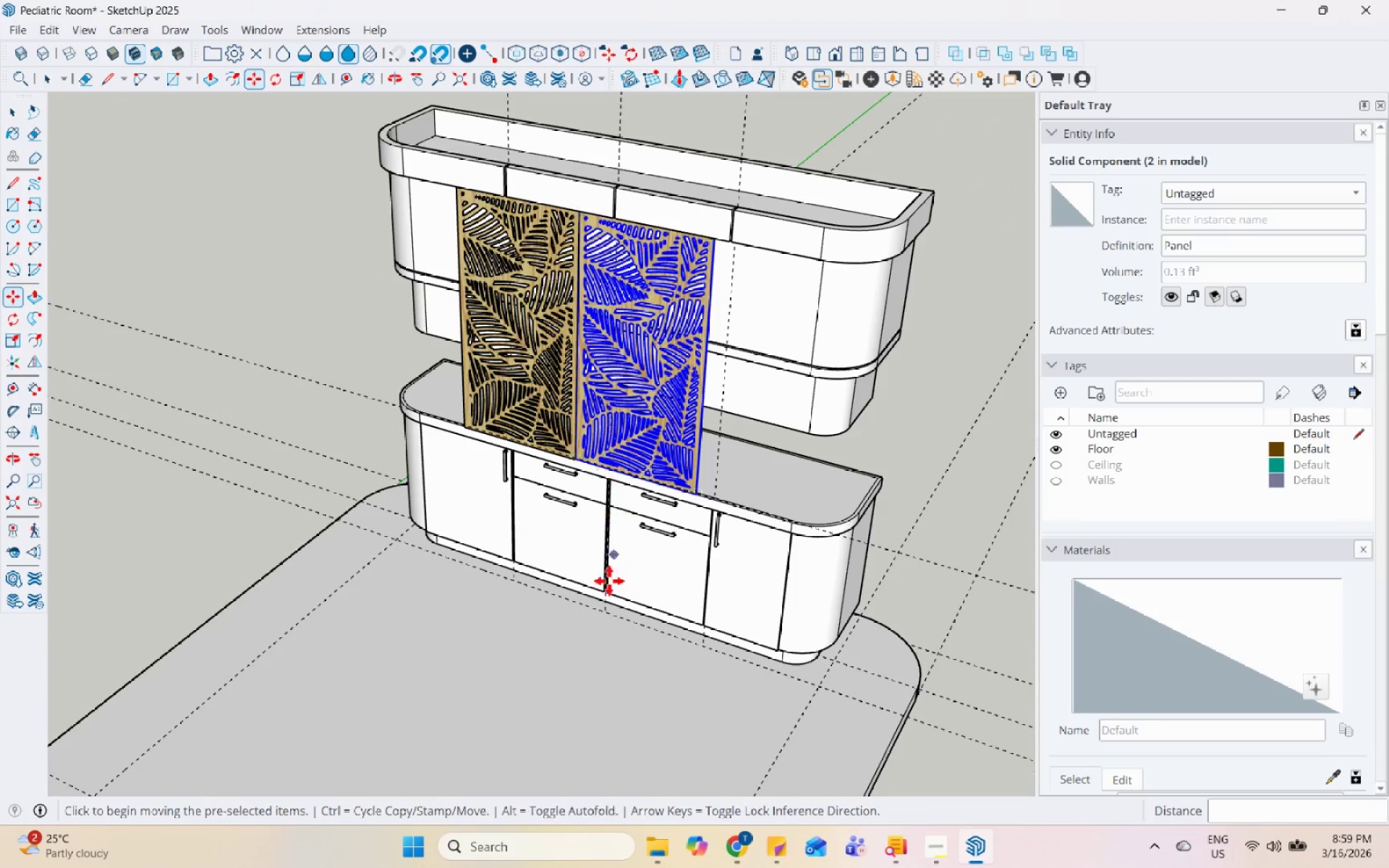 
key(M)
 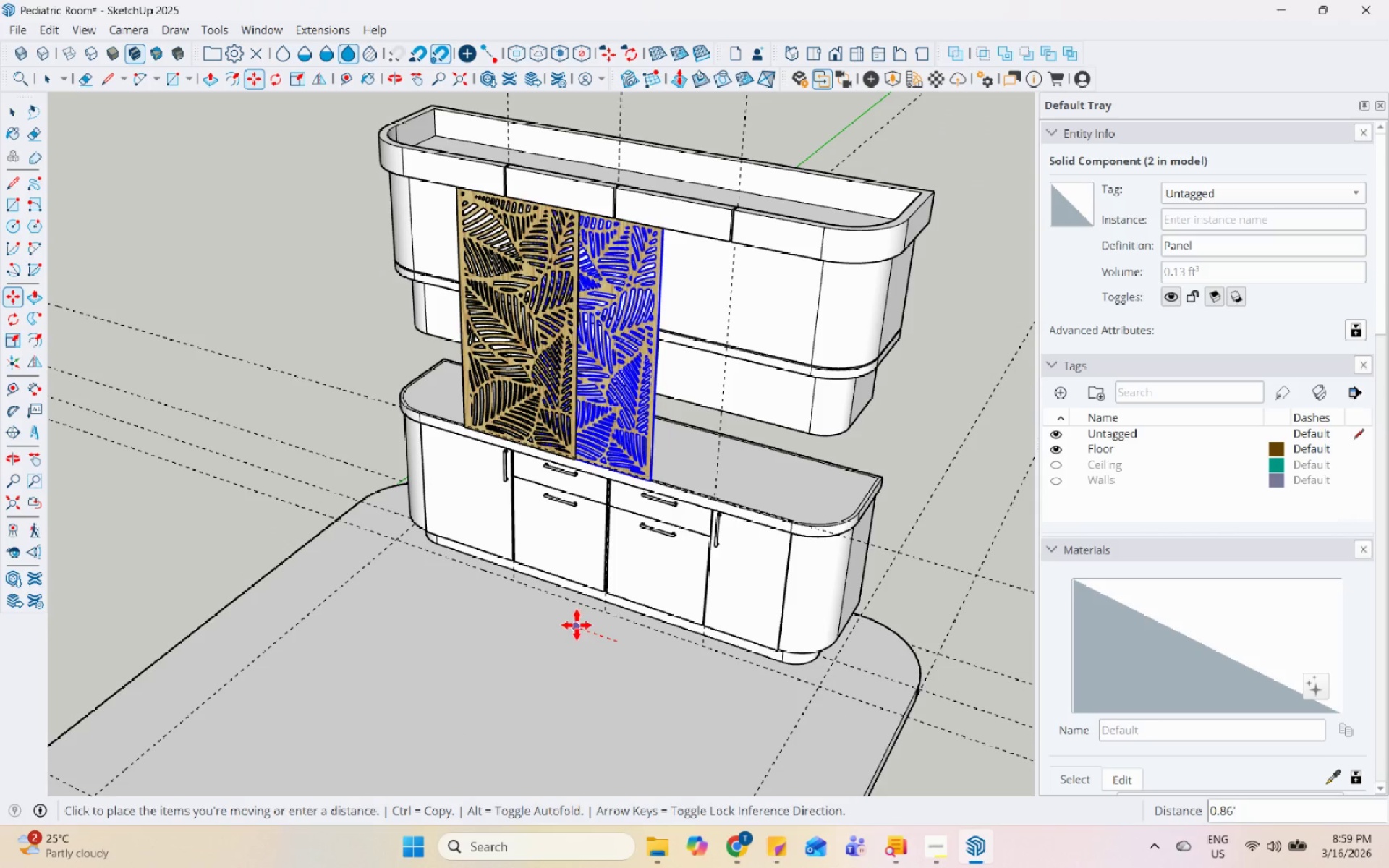 
left_click([574, 624])
 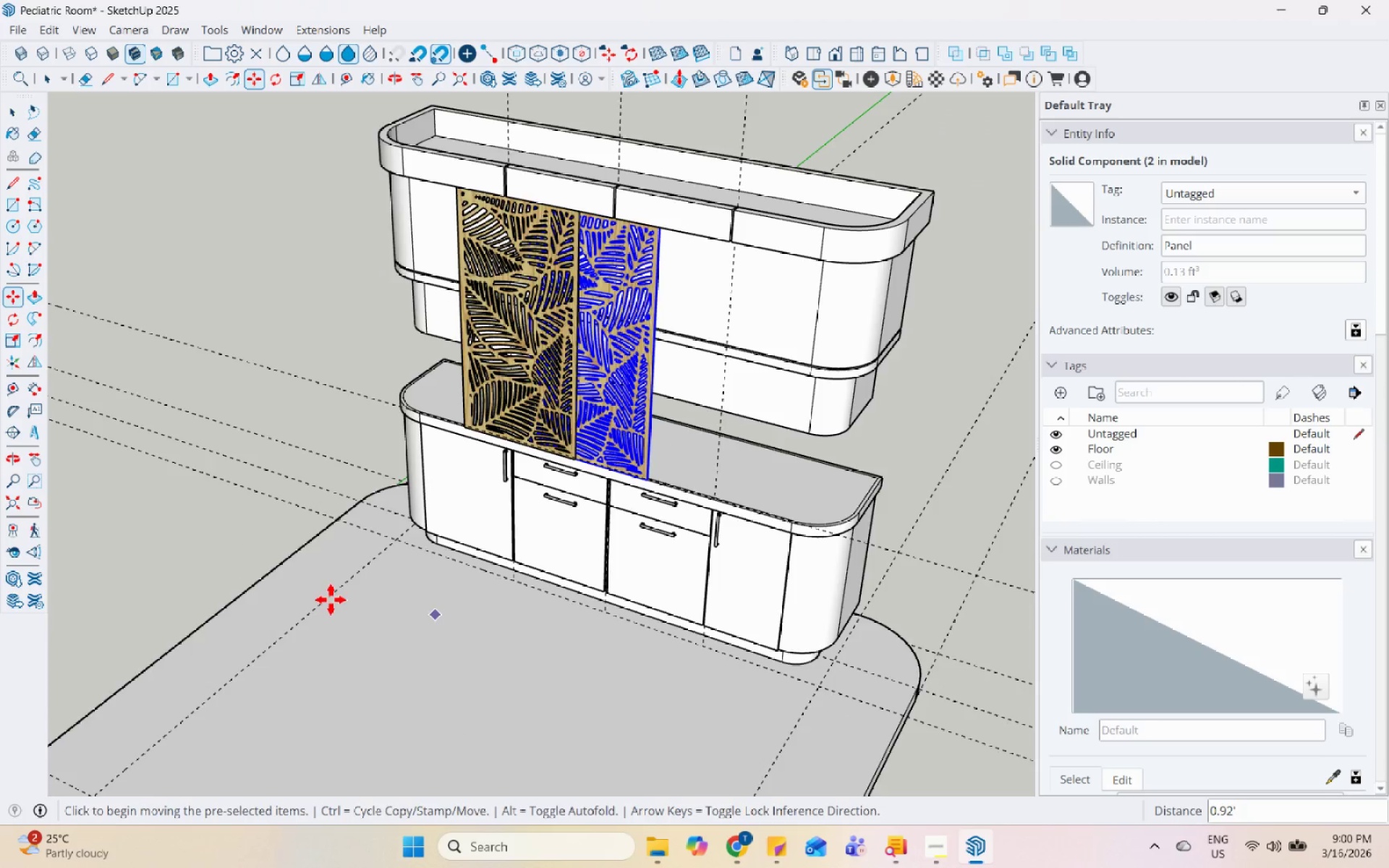 
key(Space)
 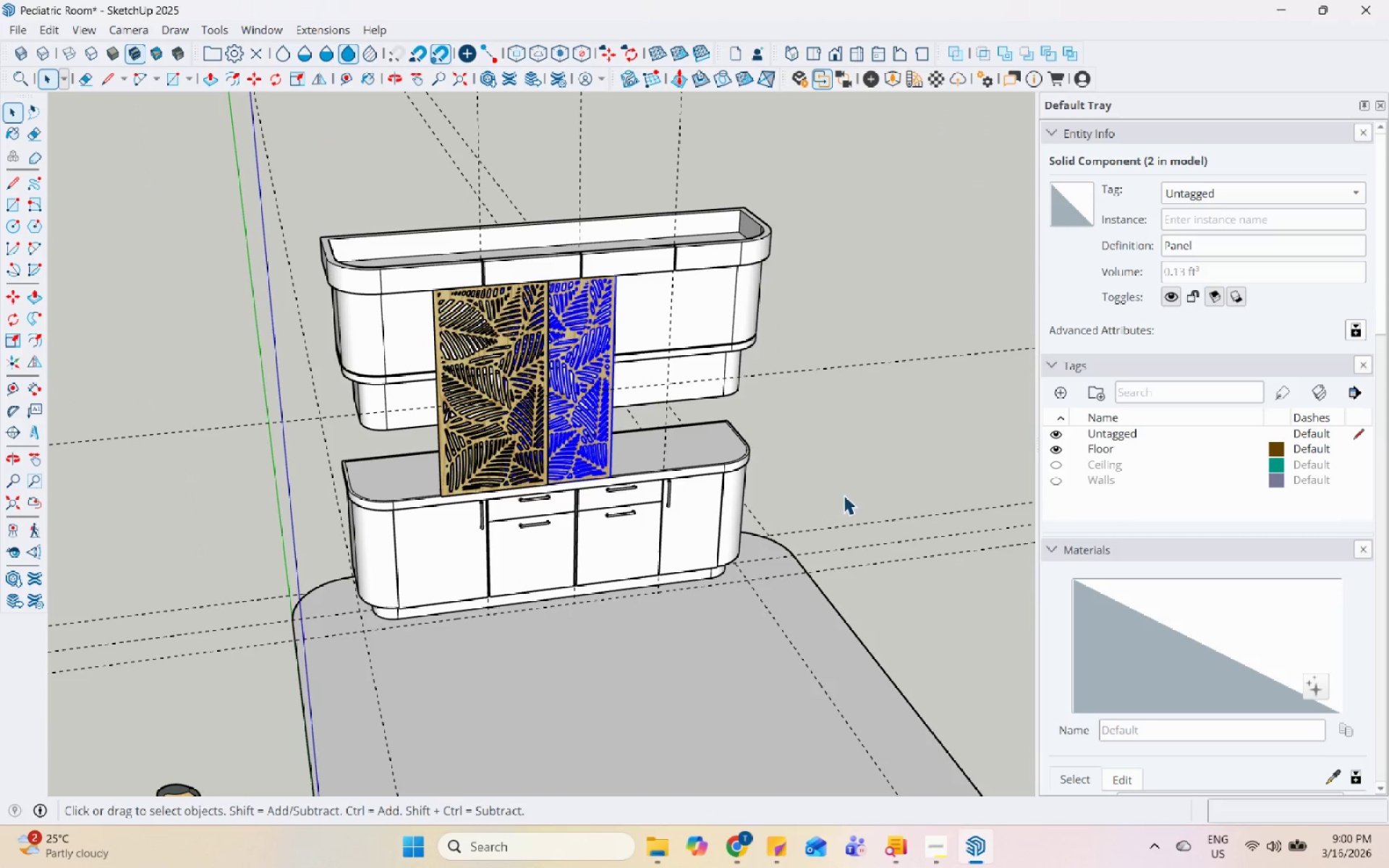 
scroll: coordinate [296, 590], scroll_direction: down, amount: 2.0
 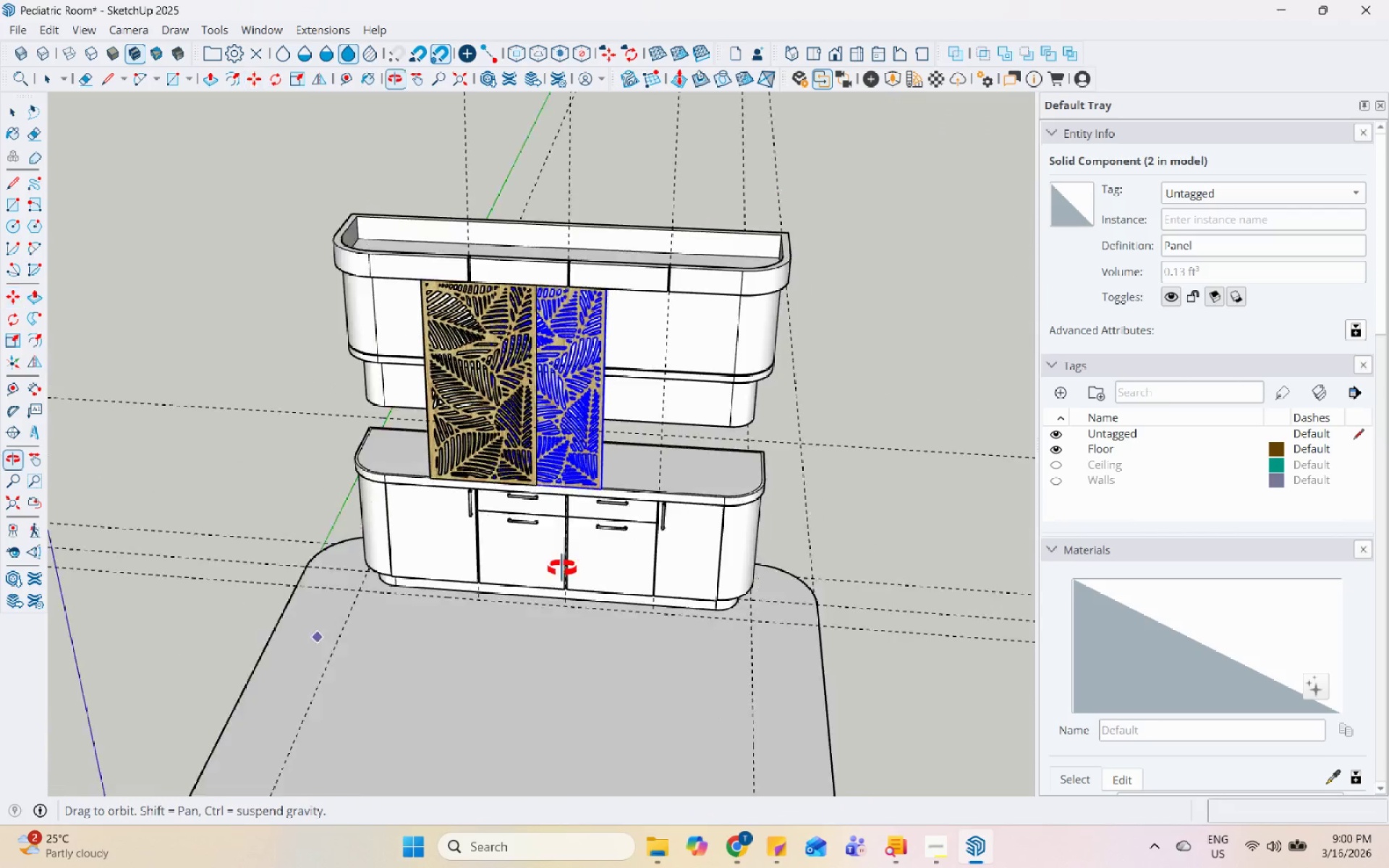 
left_click([852, 486])
 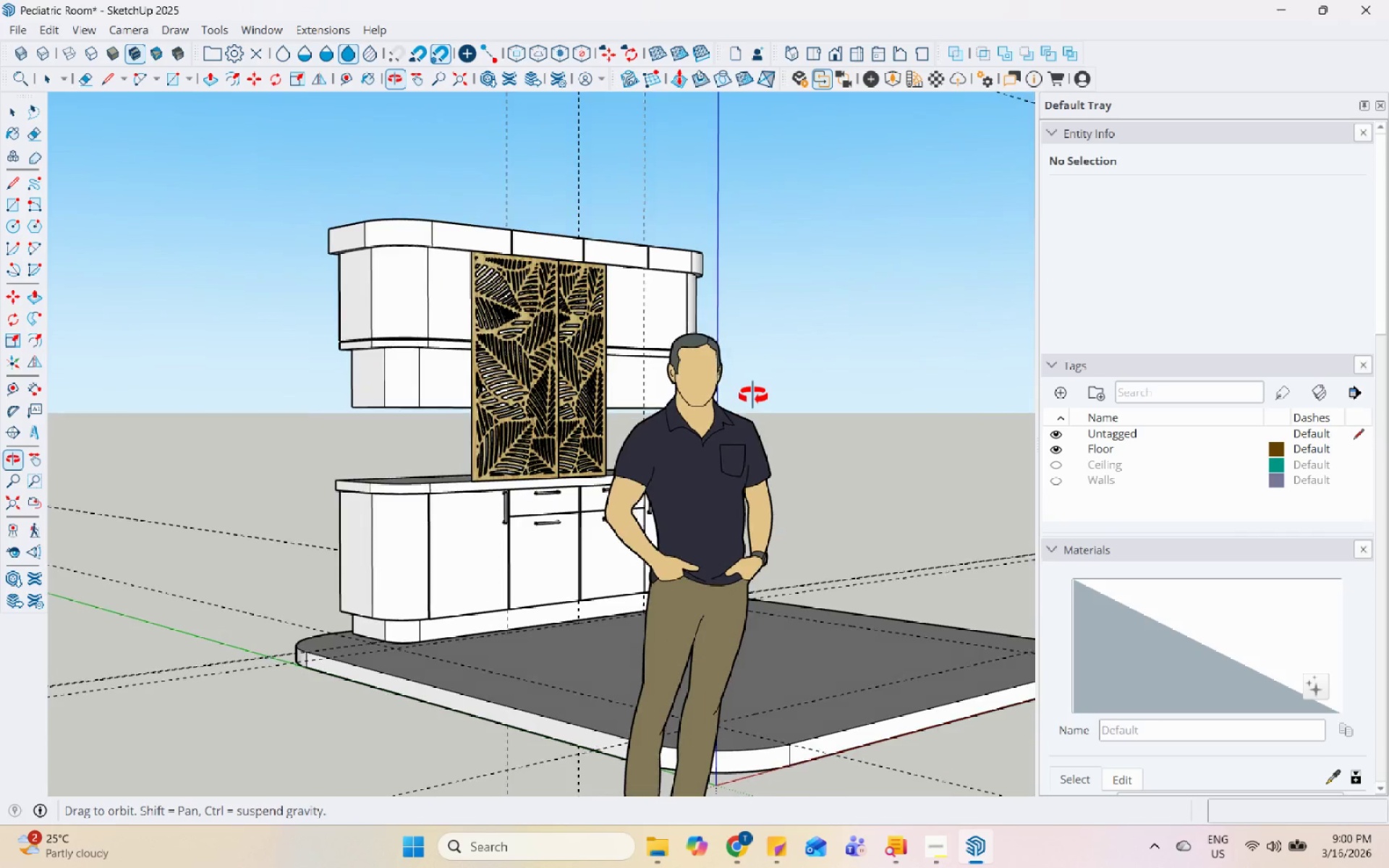 
scroll: coordinate [658, 419], scroll_direction: up, amount: 4.0
 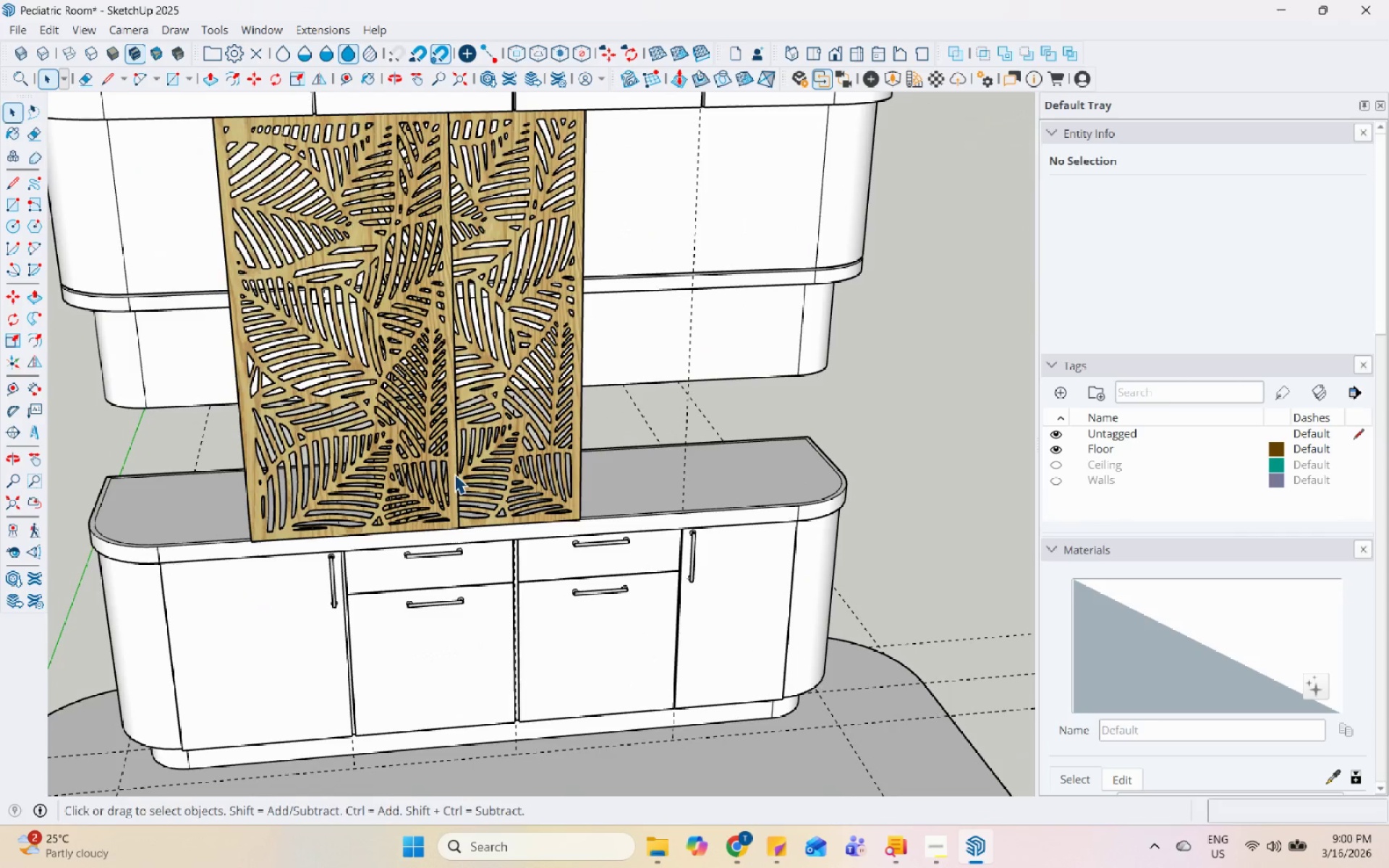 
left_click([433, 478])
 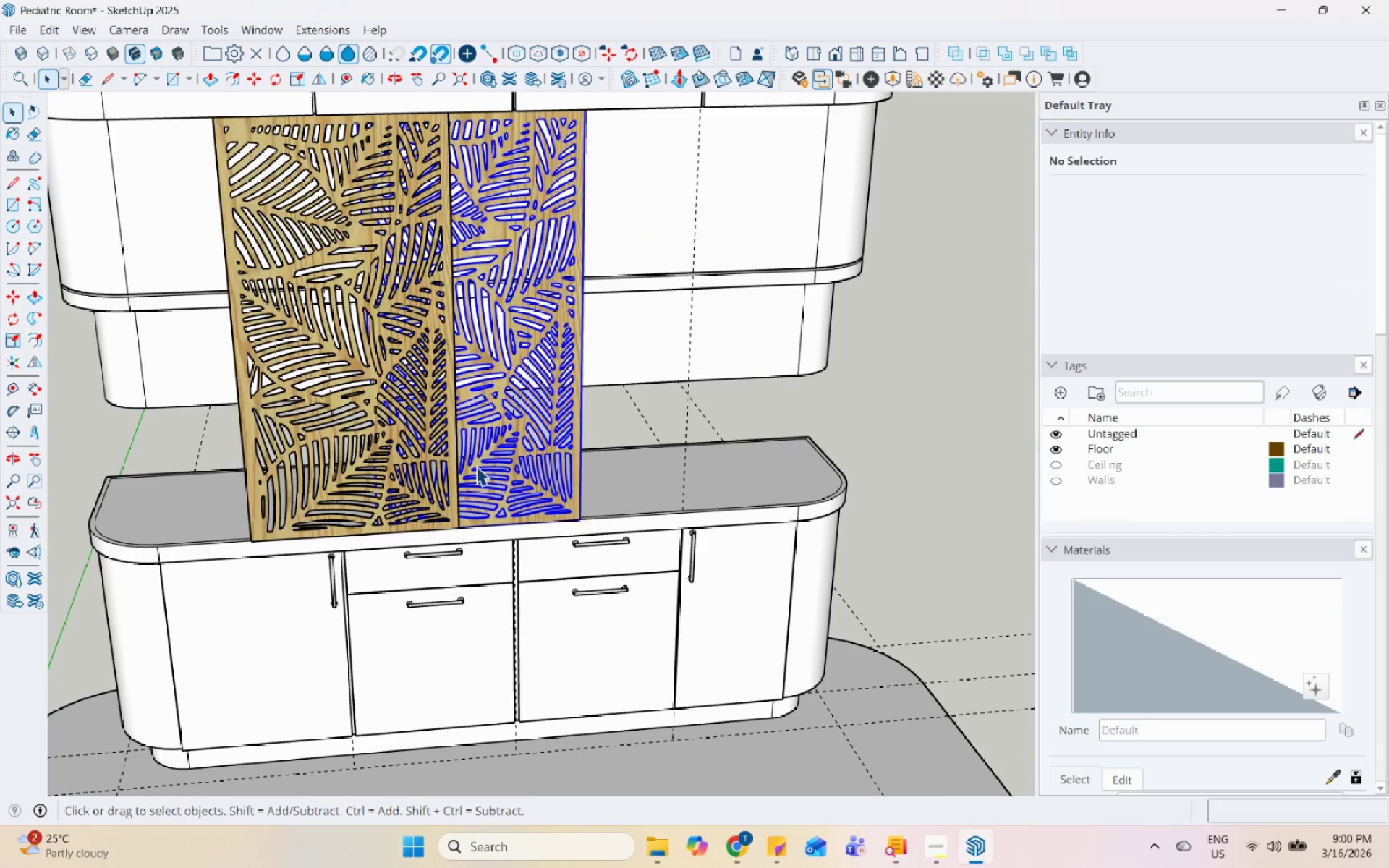 
hold_key(key=ShiftLeft, duration=0.34)
 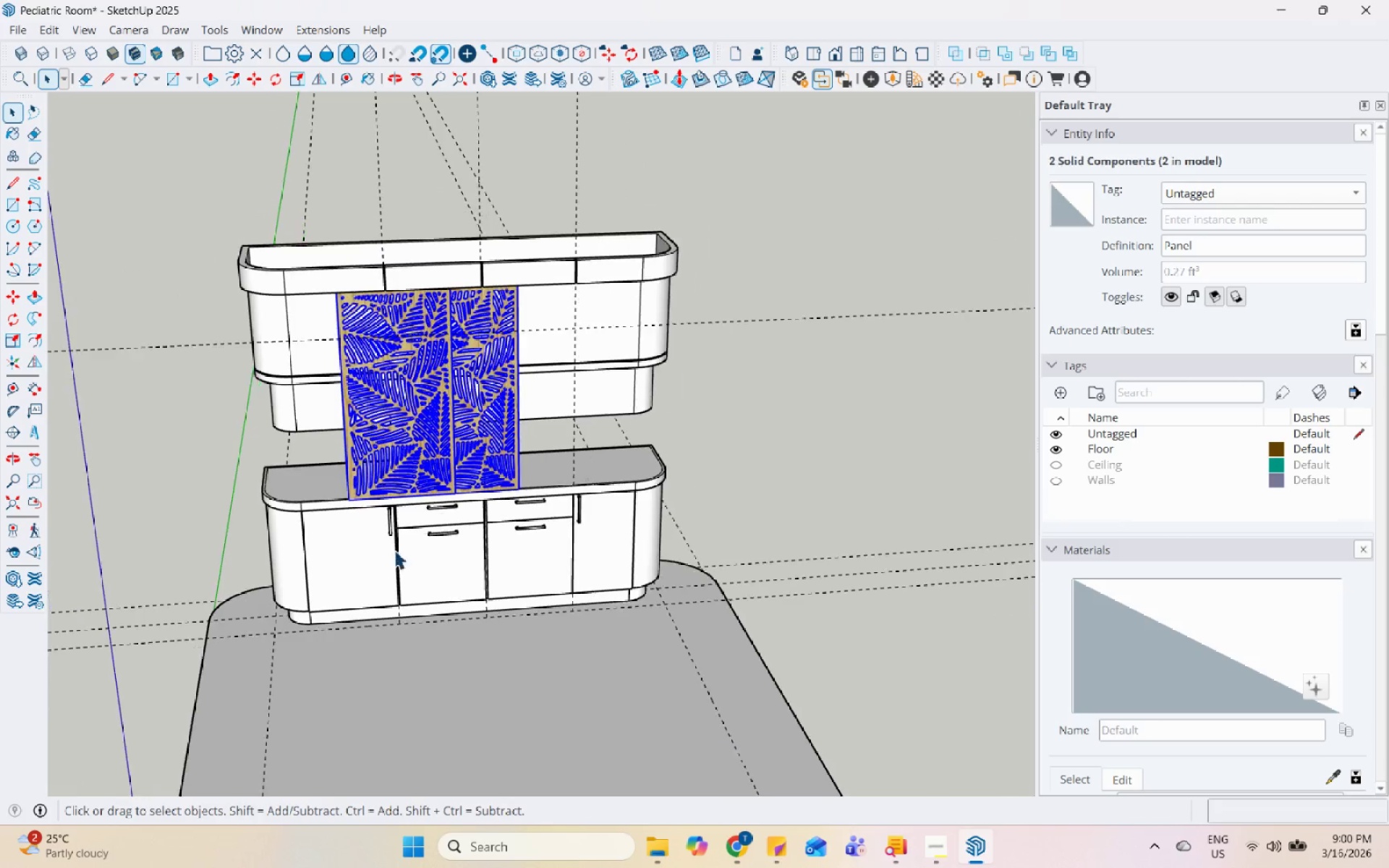 
scroll: coordinate [479, 464], scroll_direction: down, amount: 4.0
 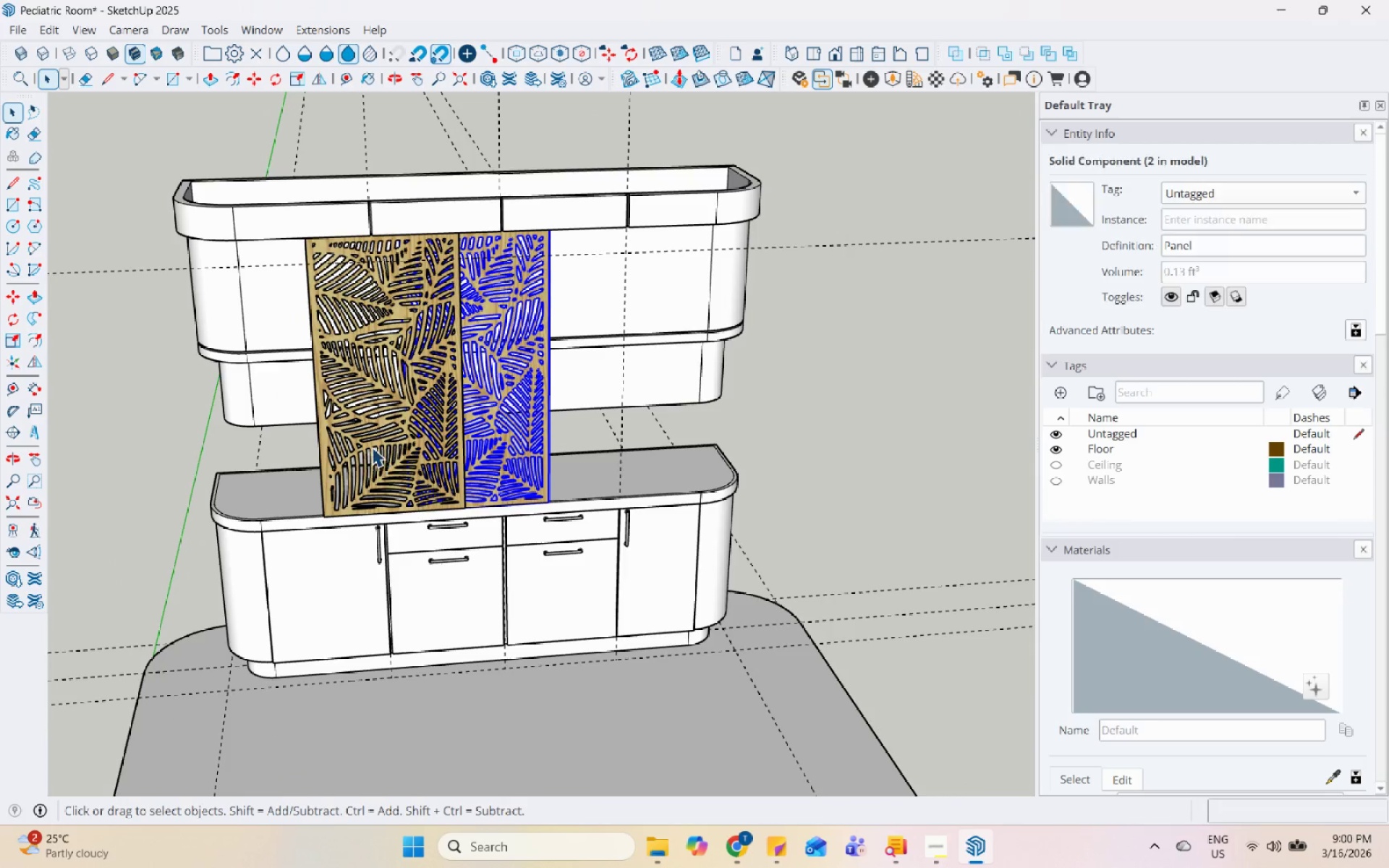 
left_click([387, 438])
 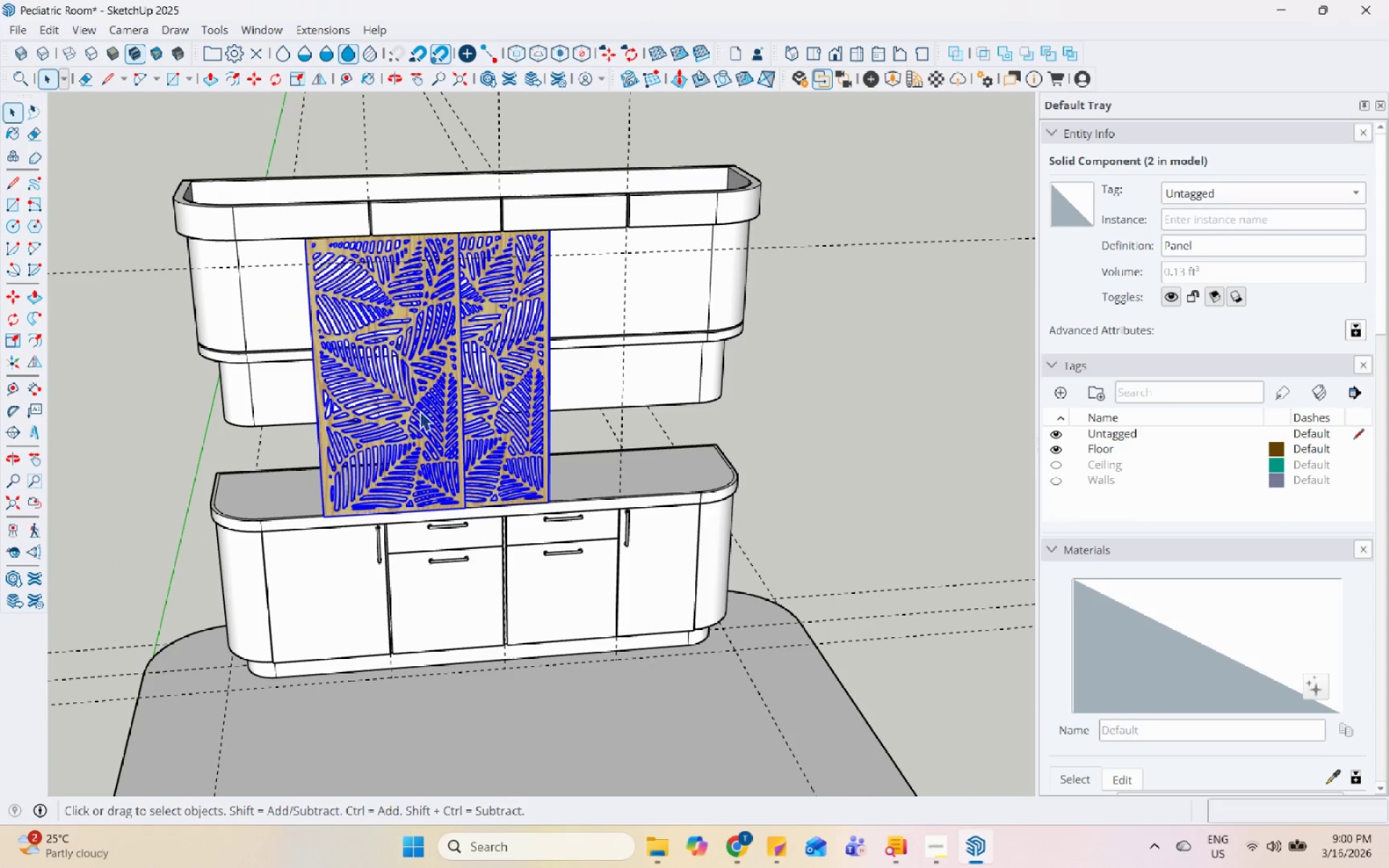 
key(M)
 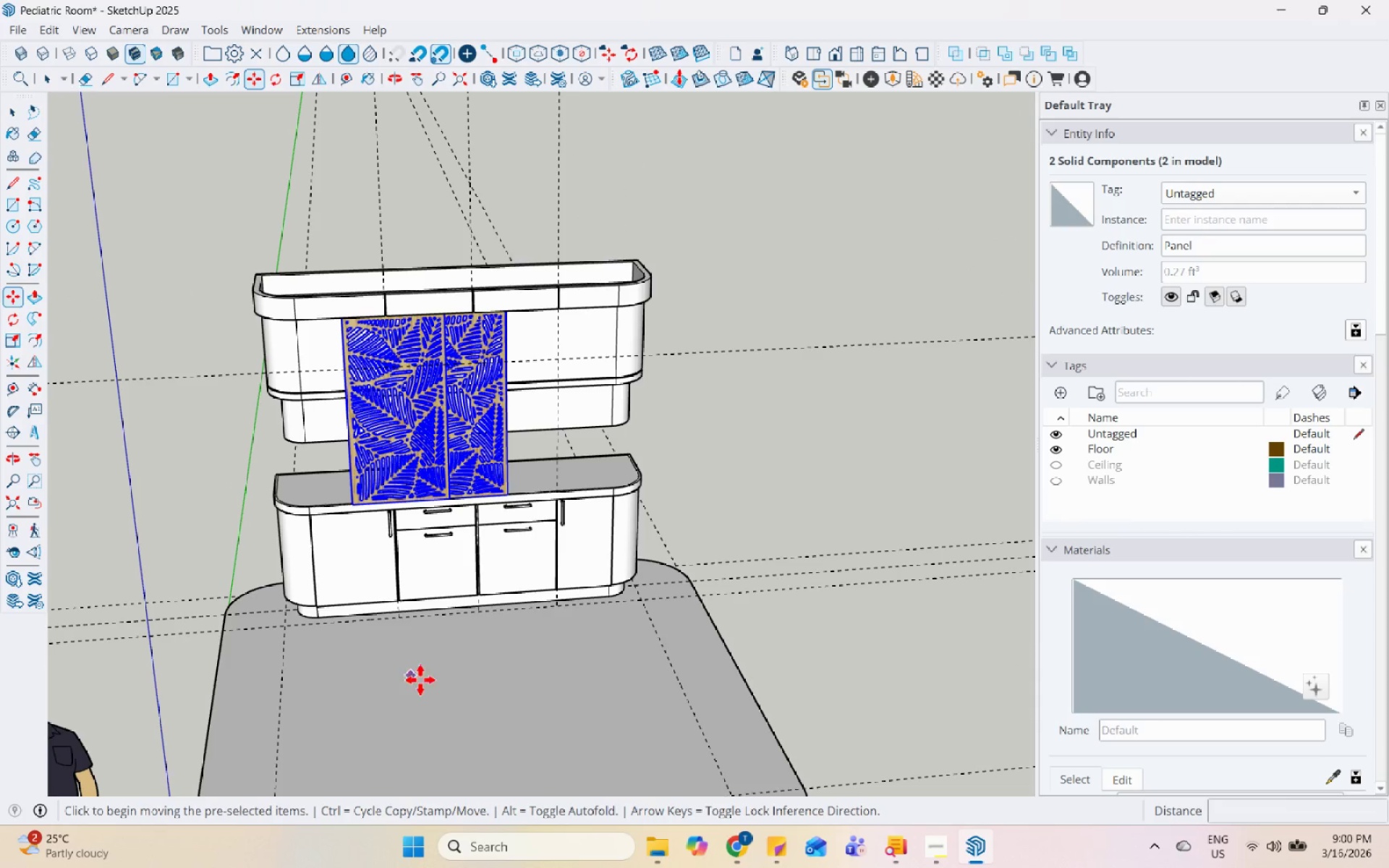 
scroll: coordinate [391, 551], scroll_direction: down, amount: 4.0
 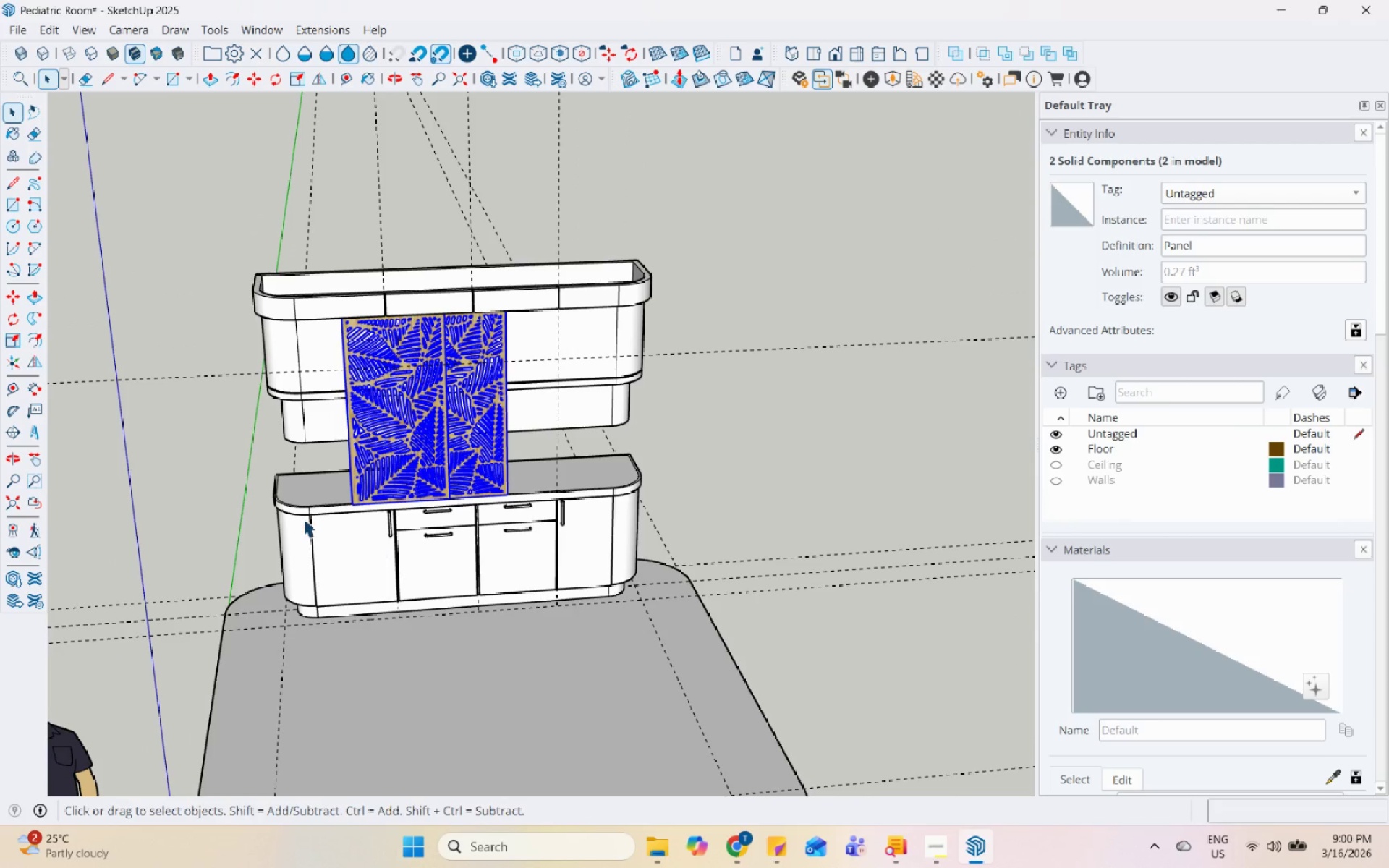 
left_click([456, 684])
 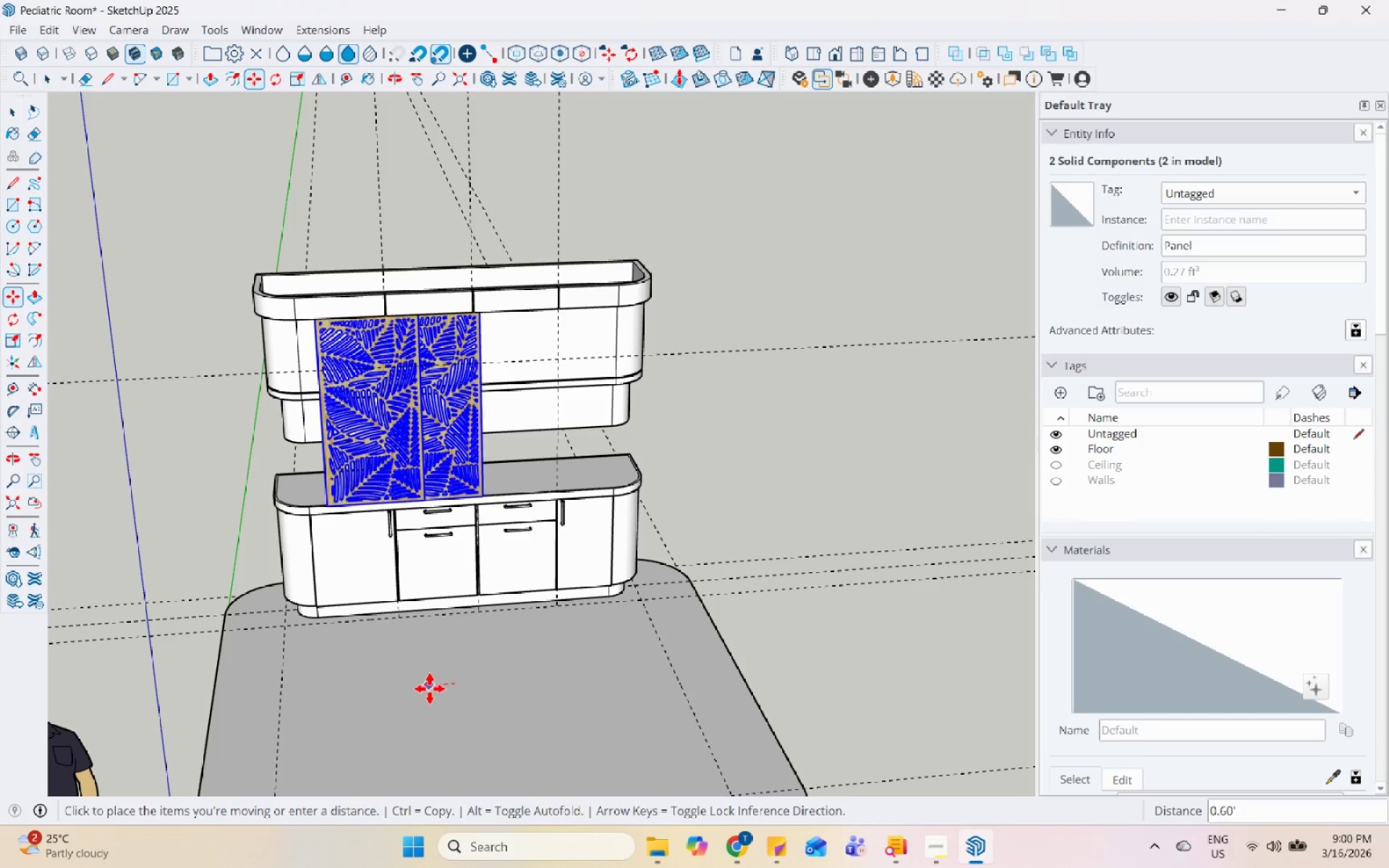 
left_click([417, 689])
 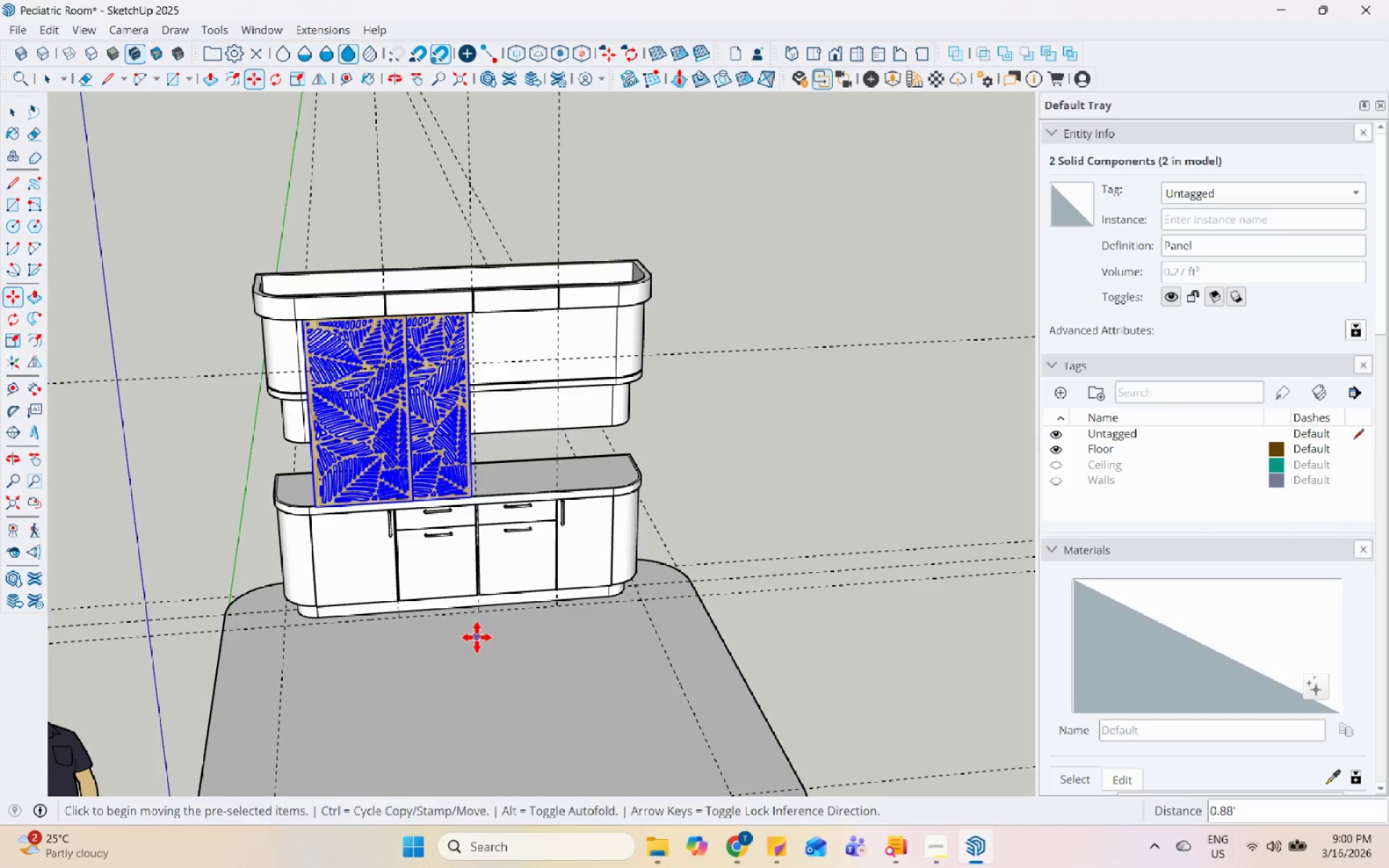 
key(Space)
 